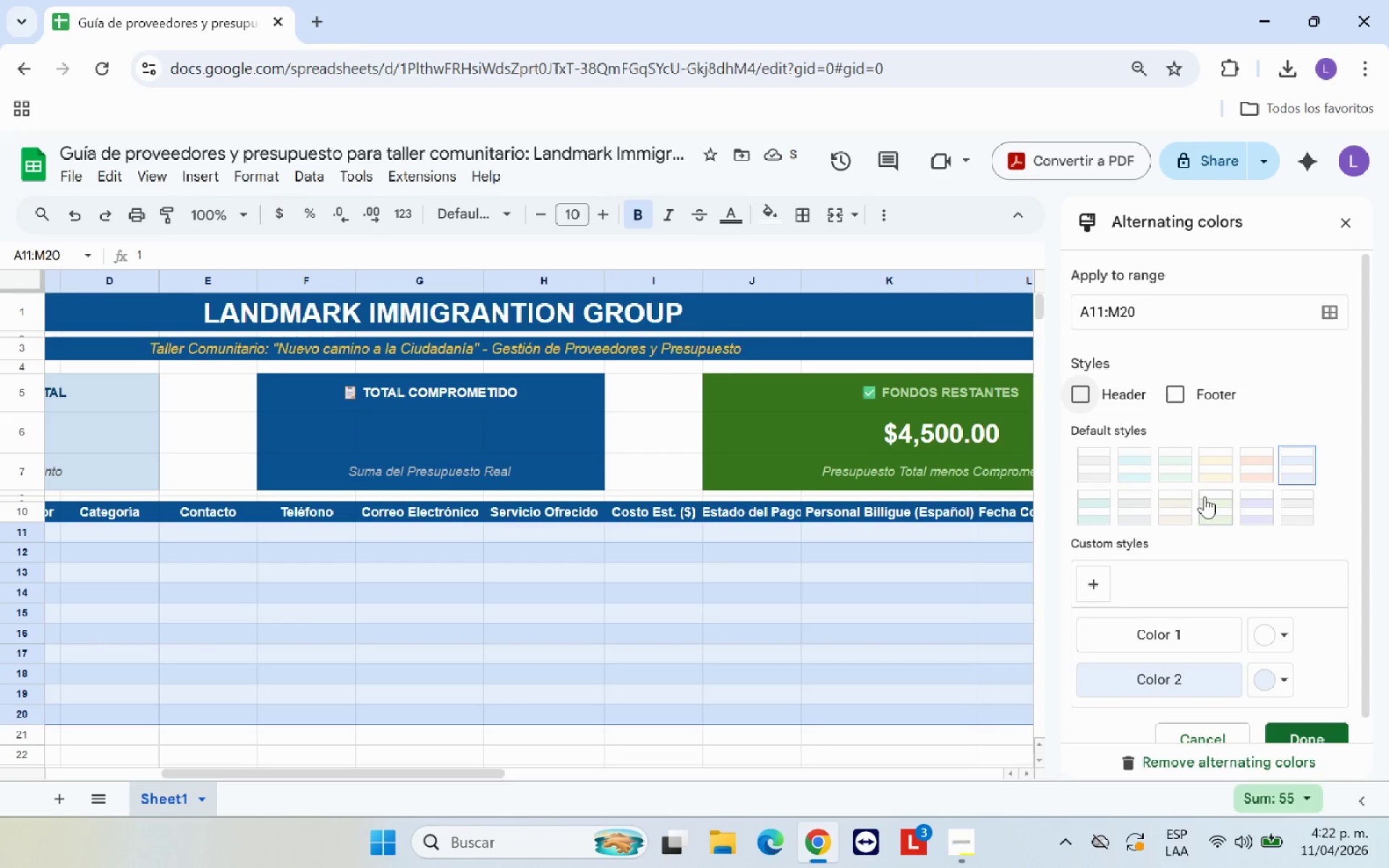 
left_click([1102, 471])
 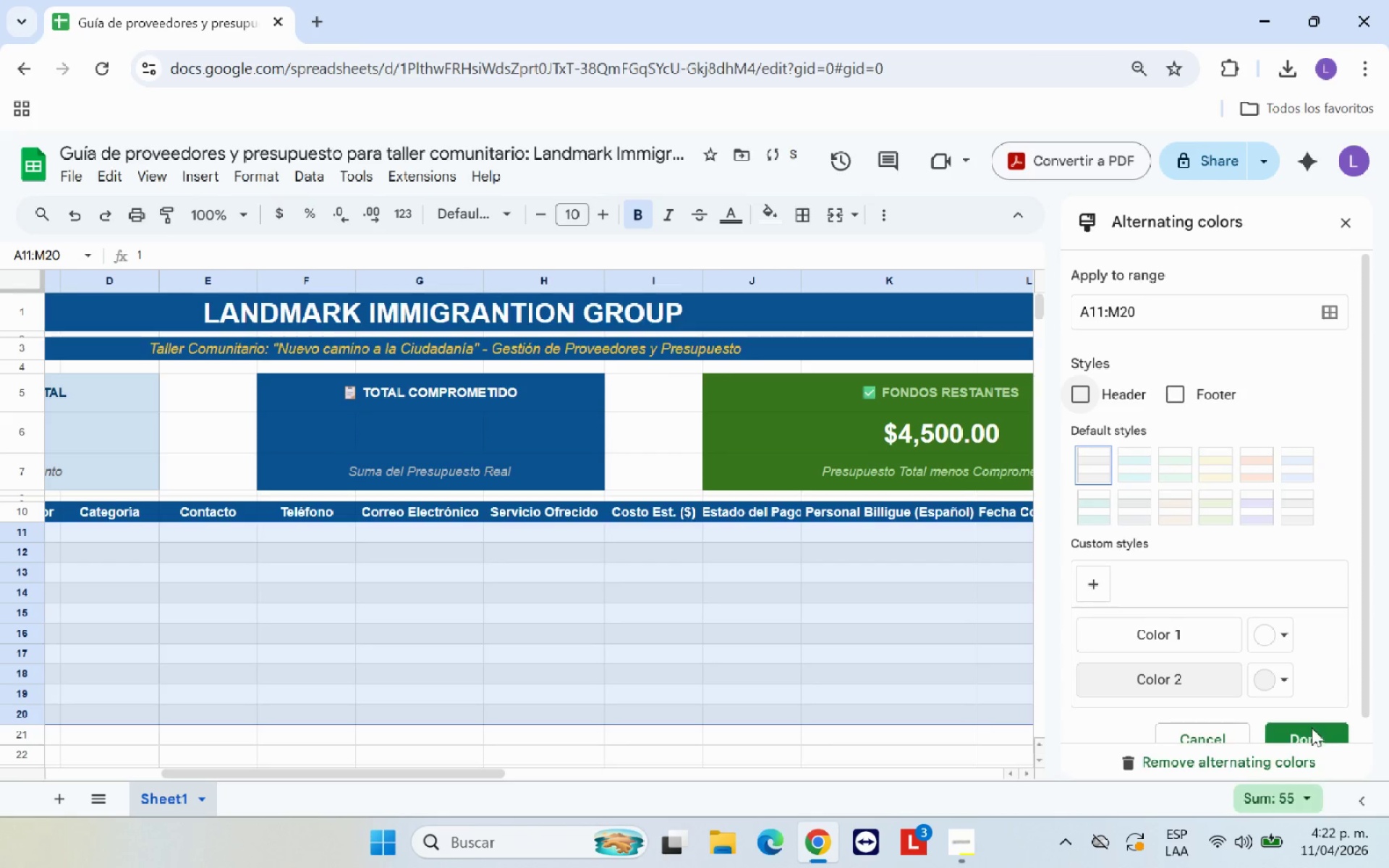 
left_click([1312, 728])
 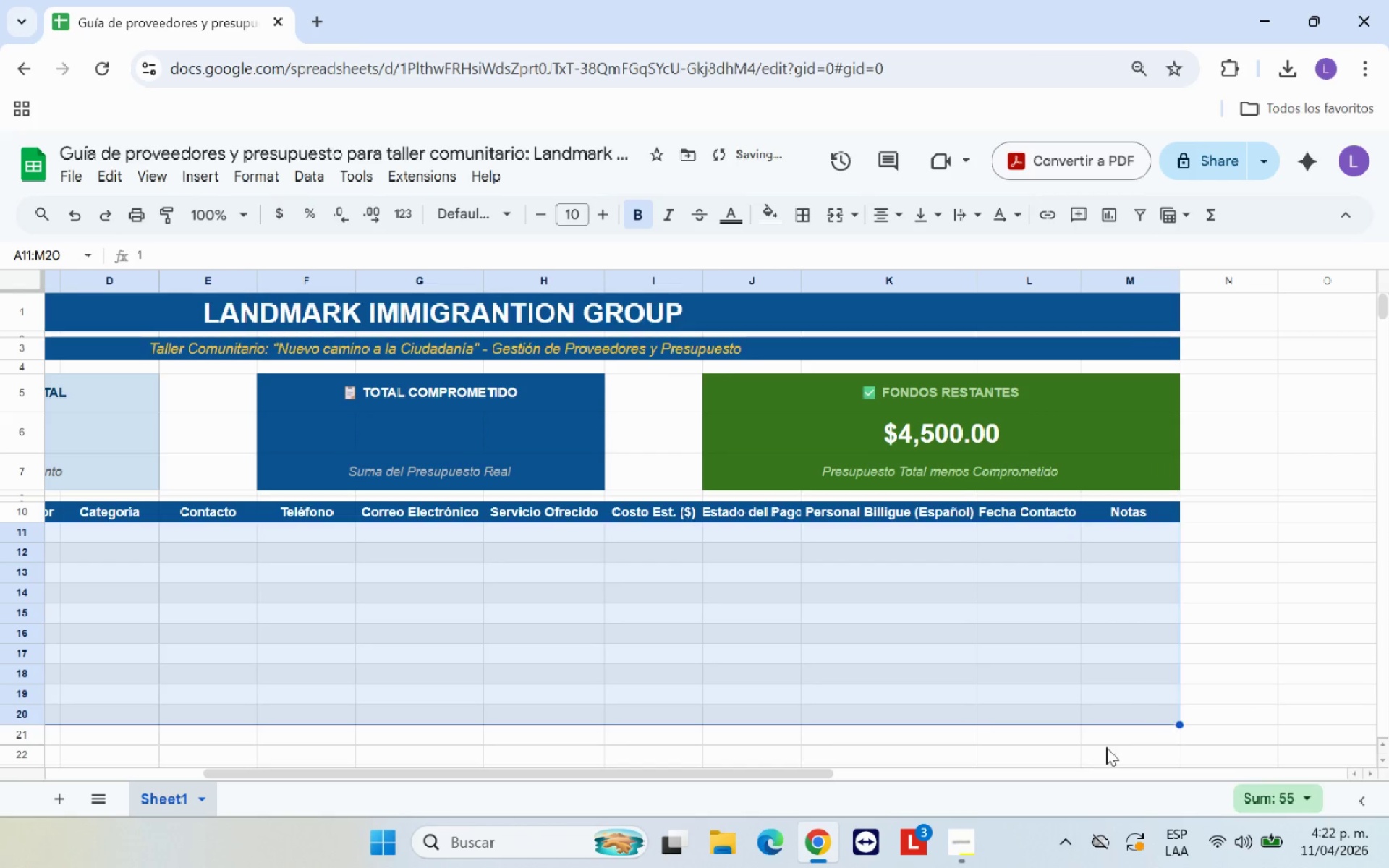 
left_click([1105, 749])
 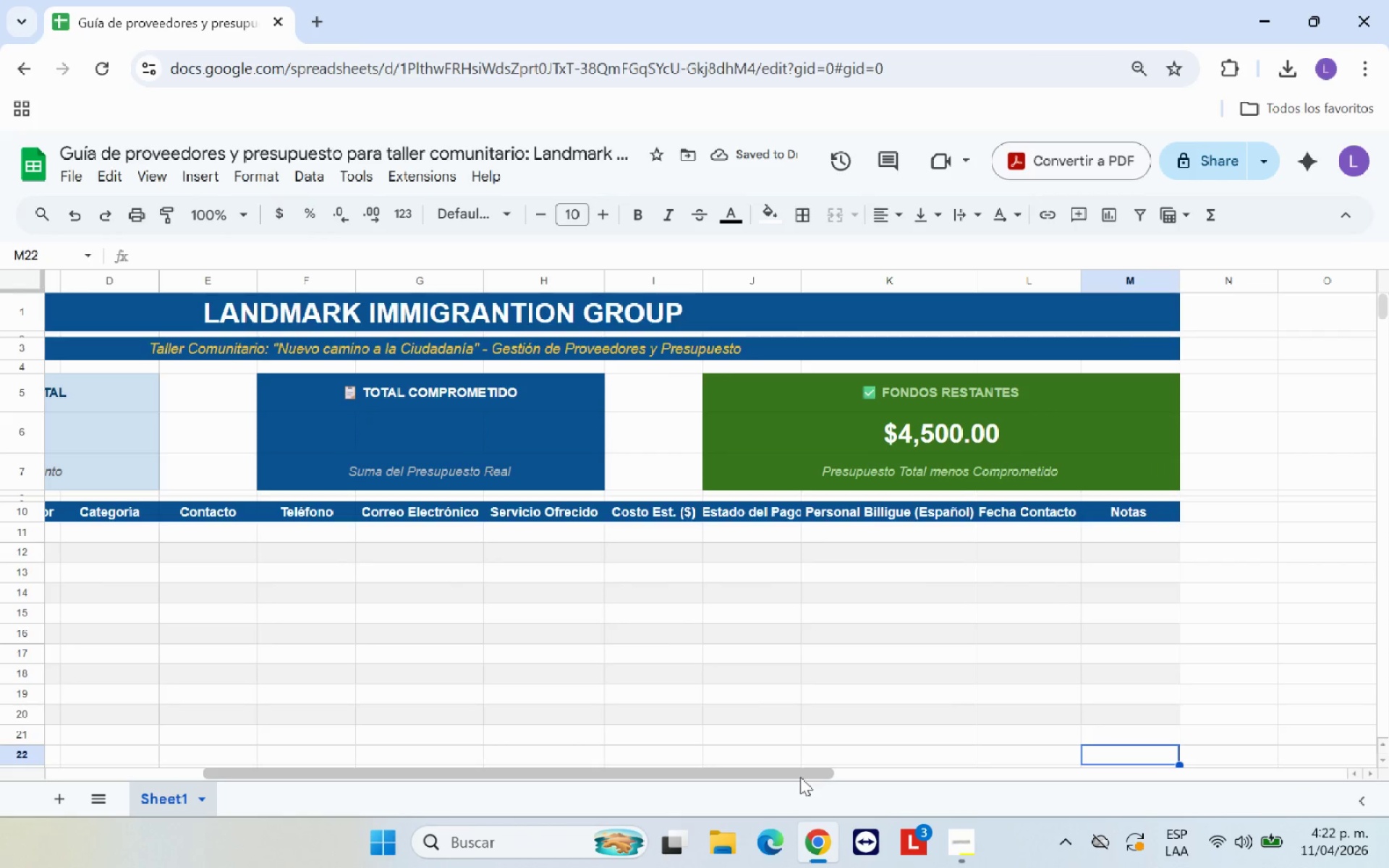 
left_click_drag(start_coordinate=[798, 775], to_coordinate=[490, 757])
 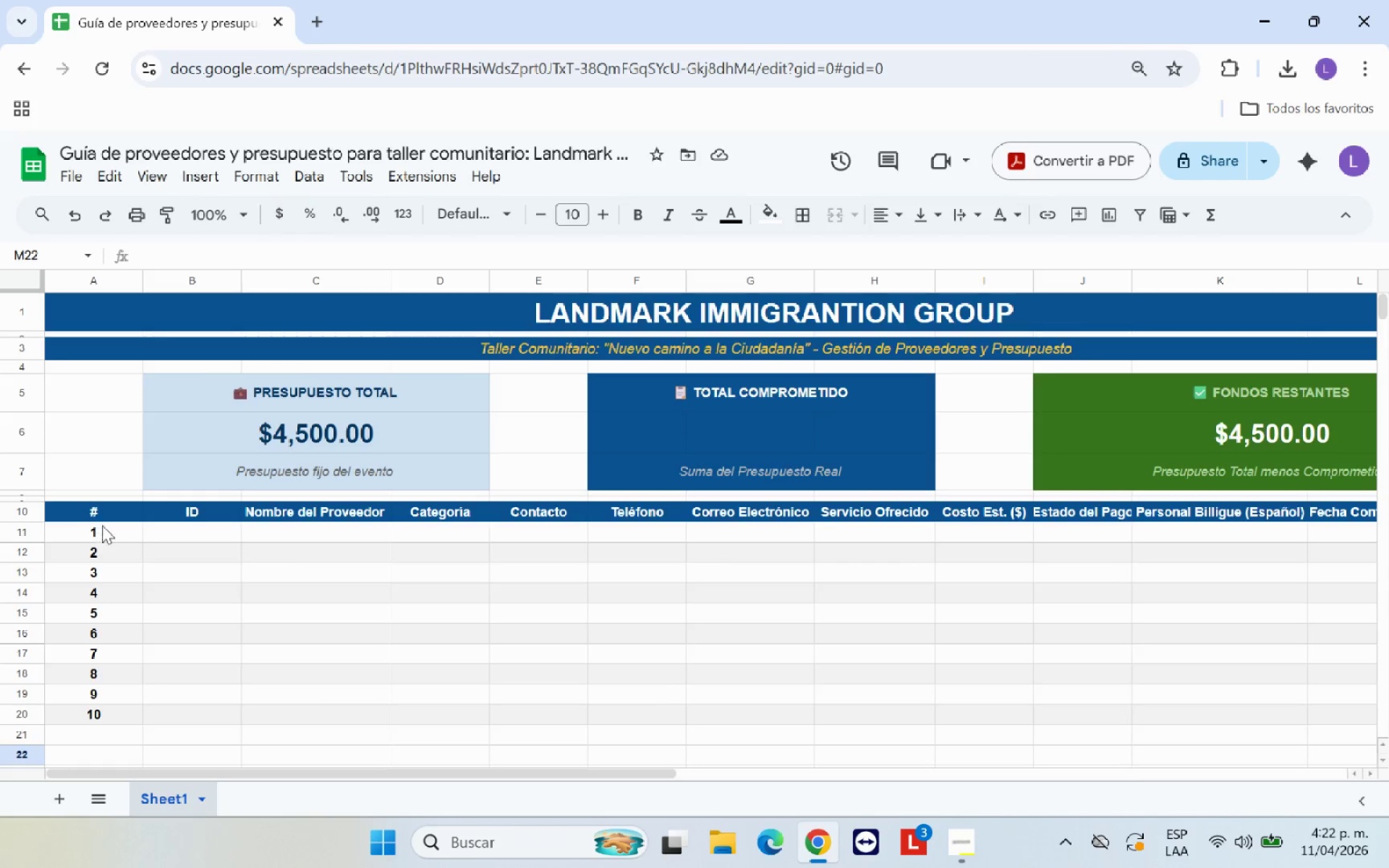 
left_click([197, 535])
 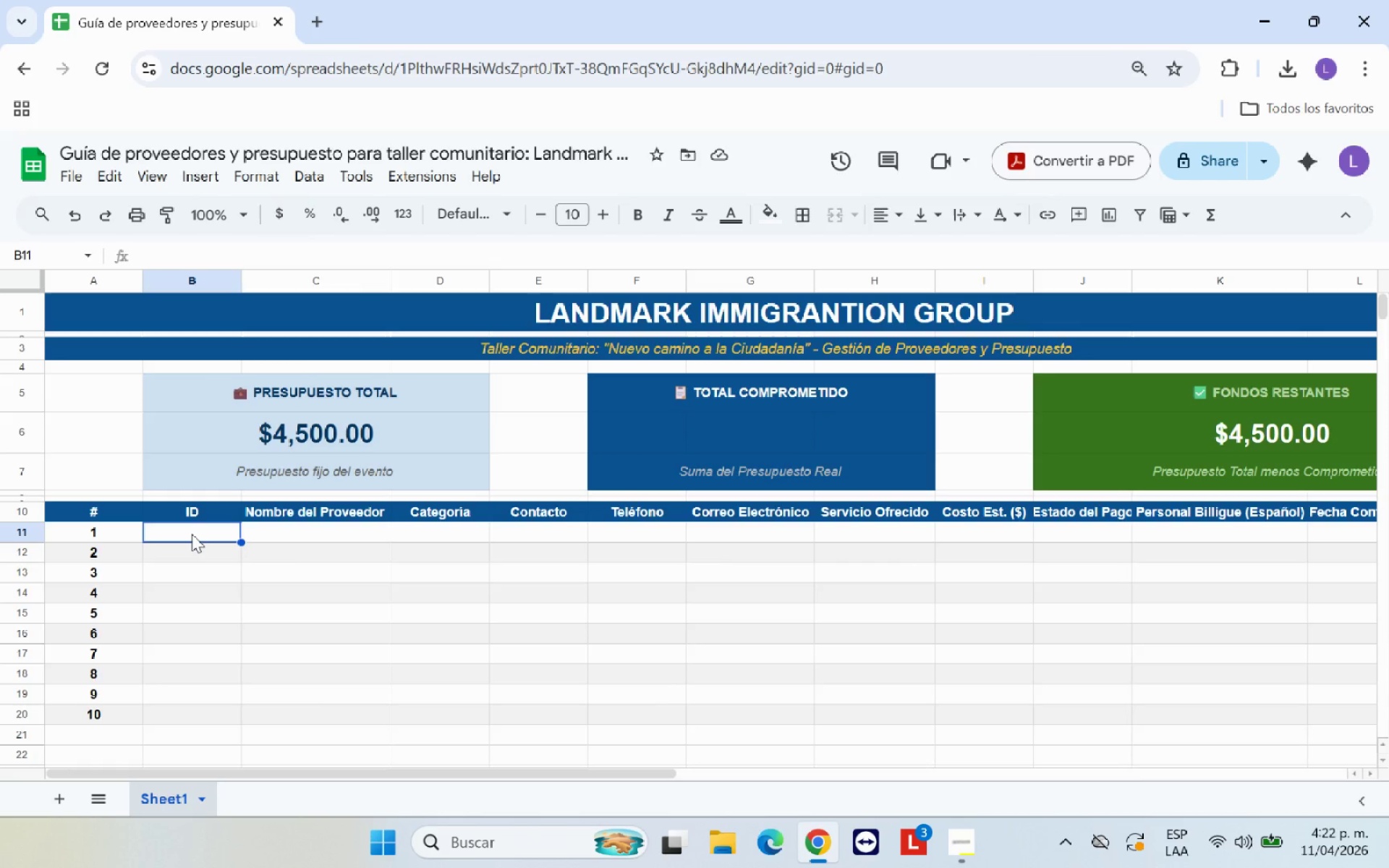 
wait(6.3)
 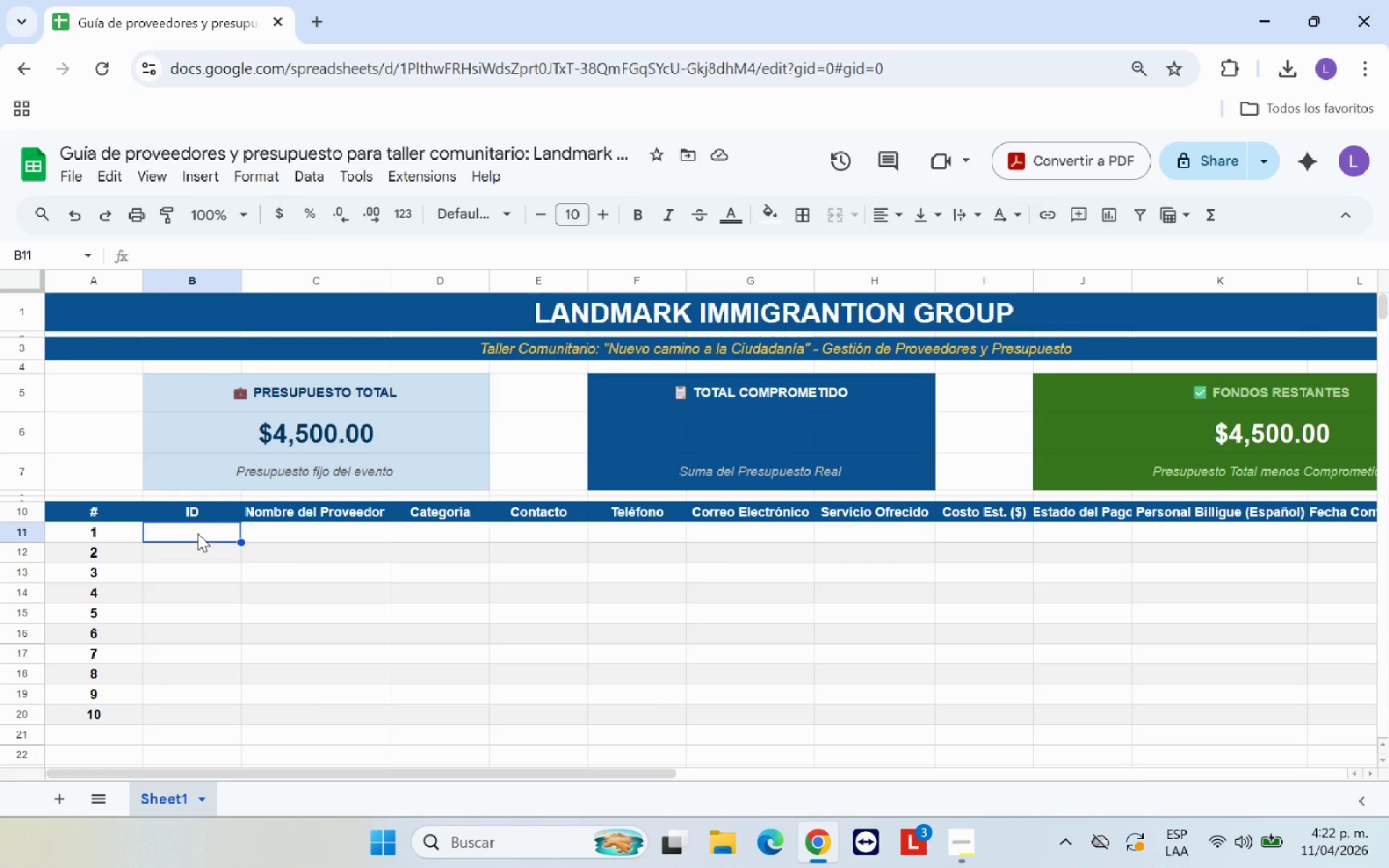 
type(P-01)
 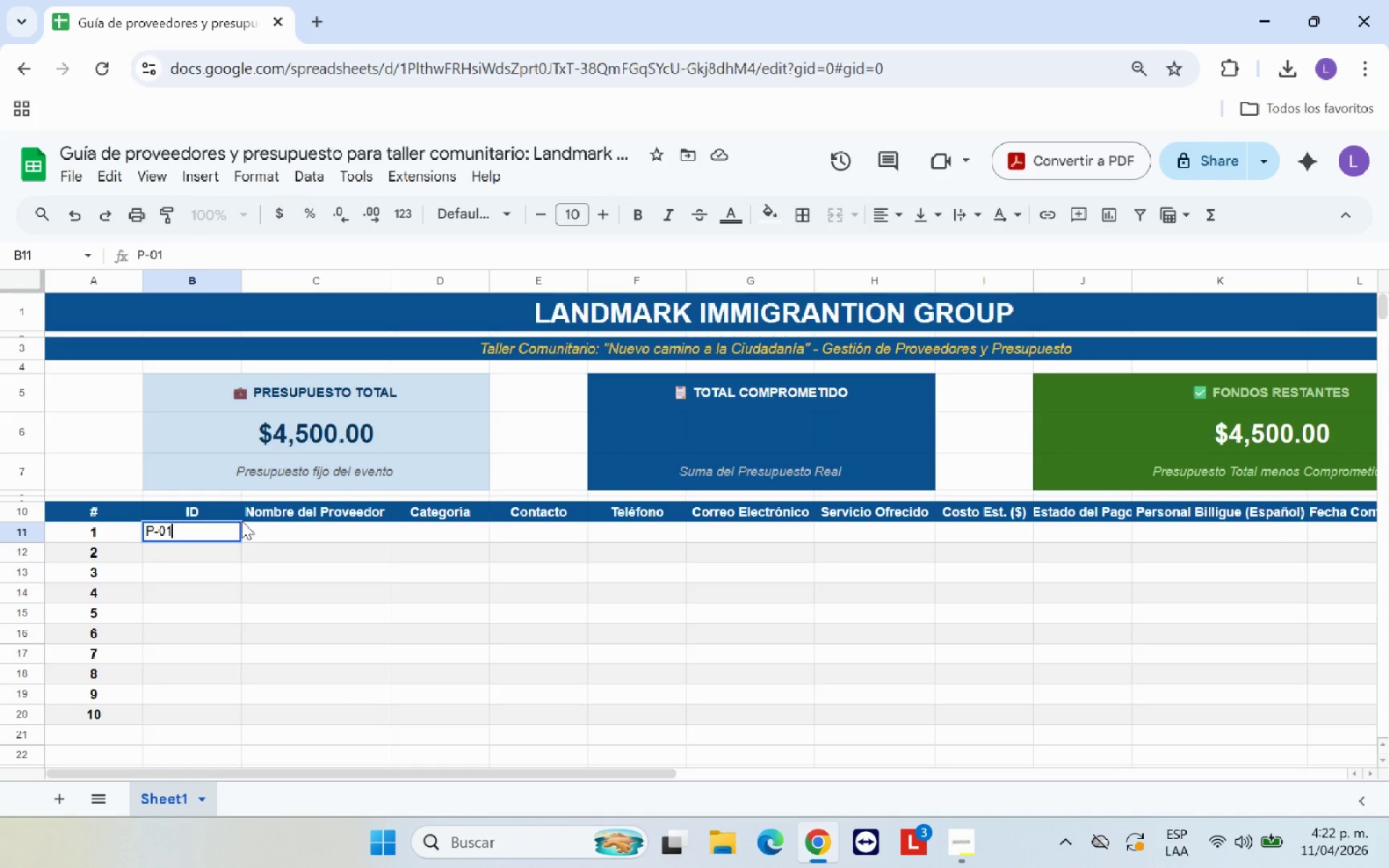 
left_click([357, 569])
 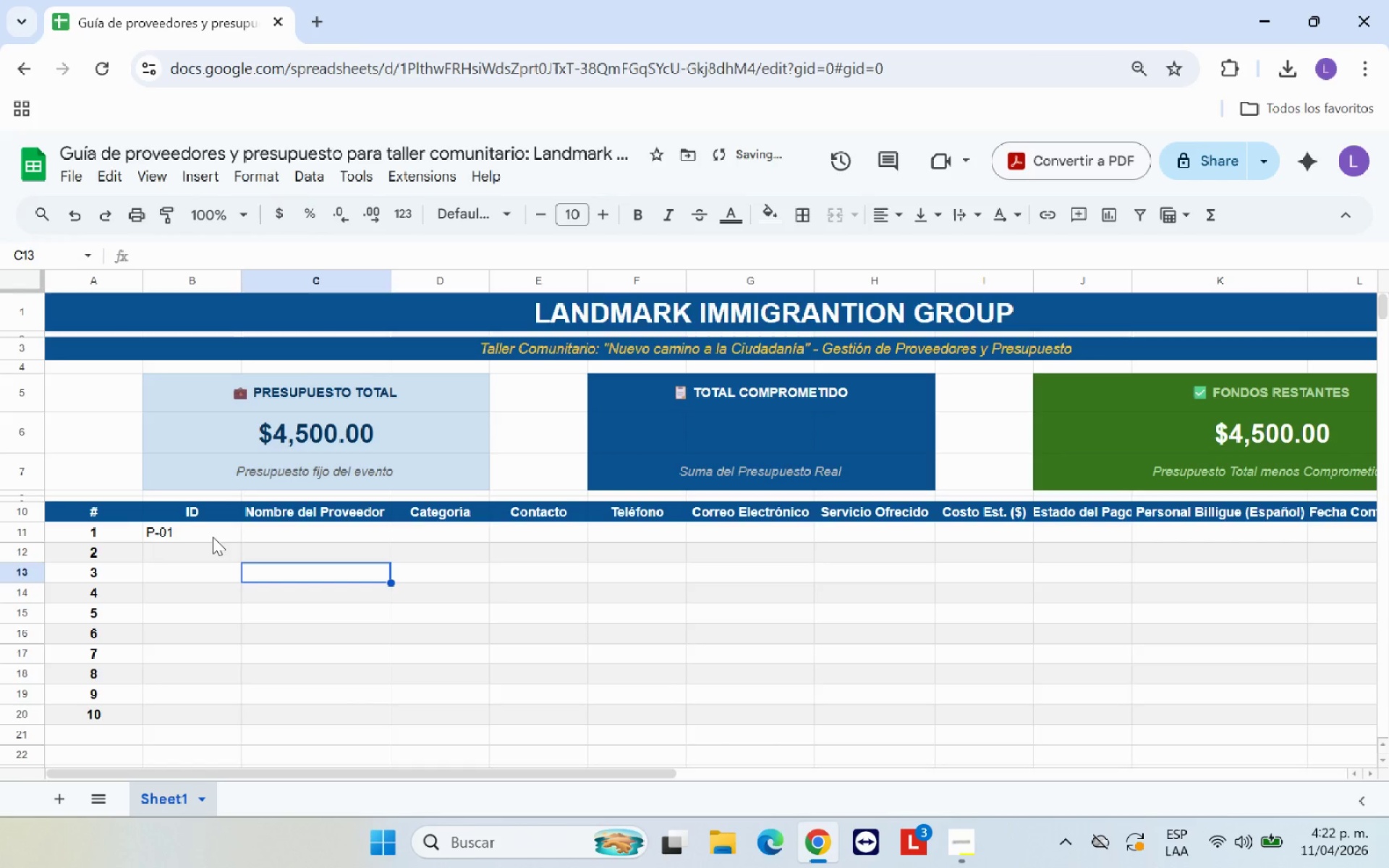 
left_click_drag(start_coordinate=[213, 537], to_coordinate=[203, 713])
 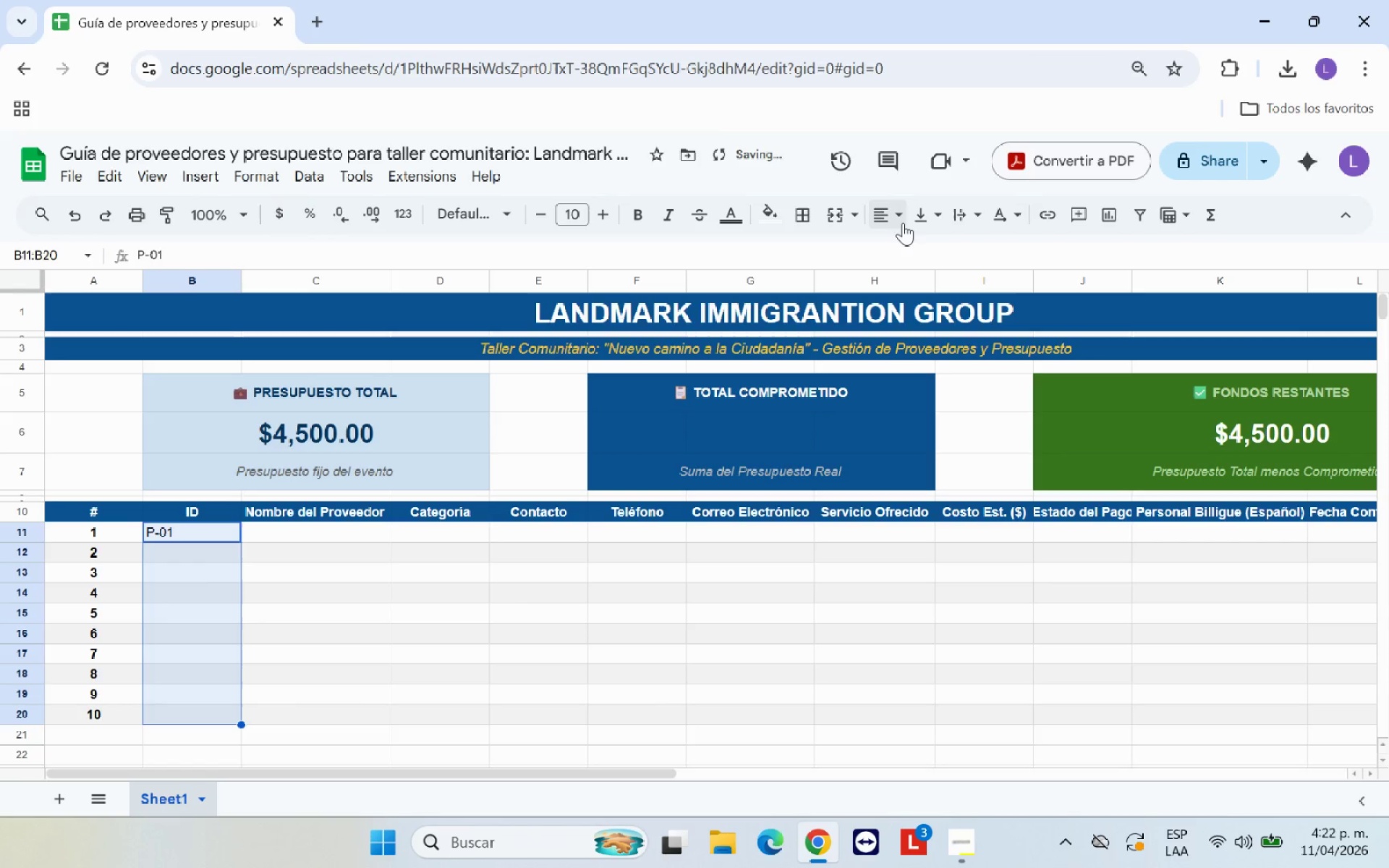 
left_click([900, 223])
 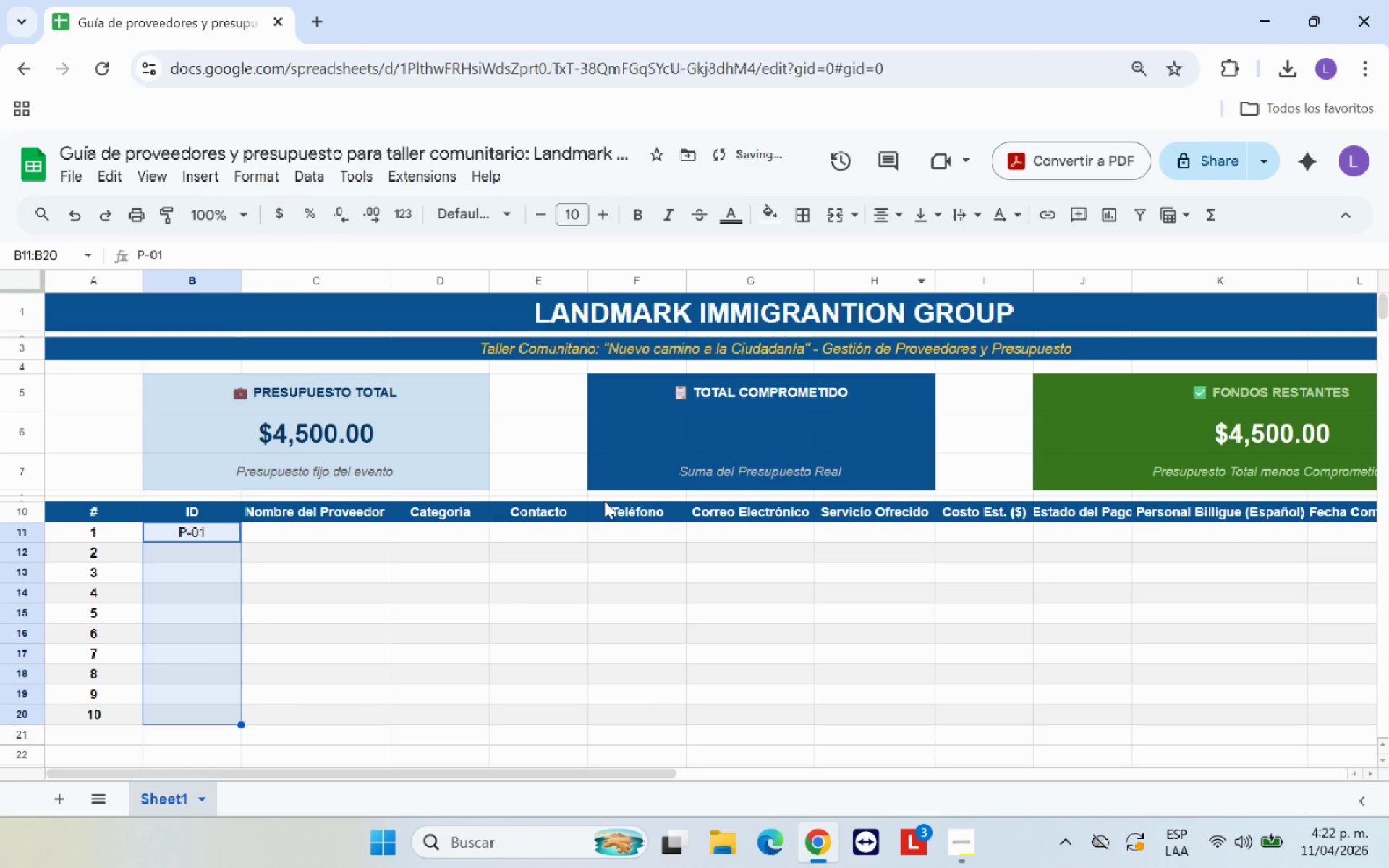 
double_click([532, 571])
 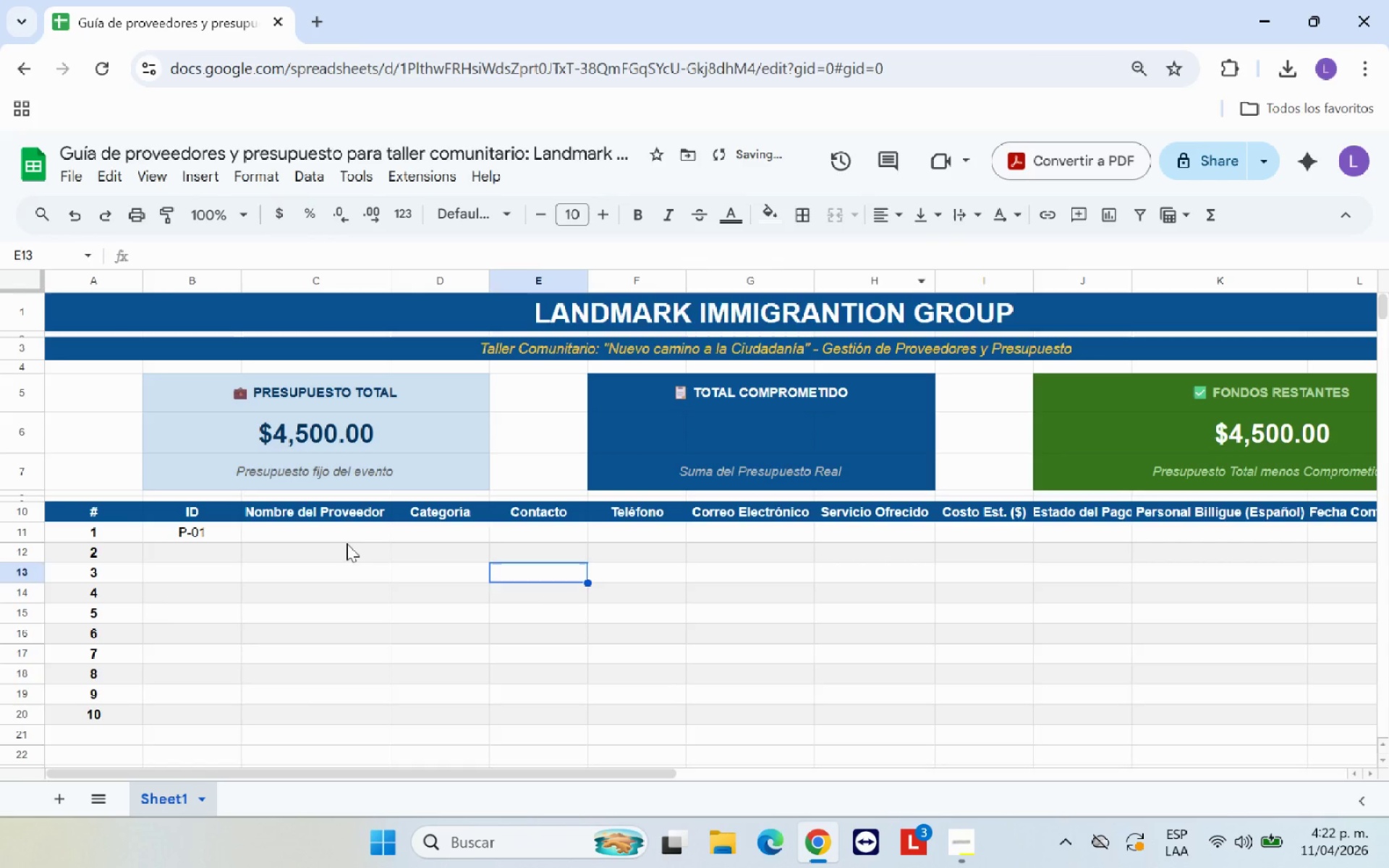 
left_click_drag(start_coordinate=[346, 540], to_coordinate=[634, 713])
 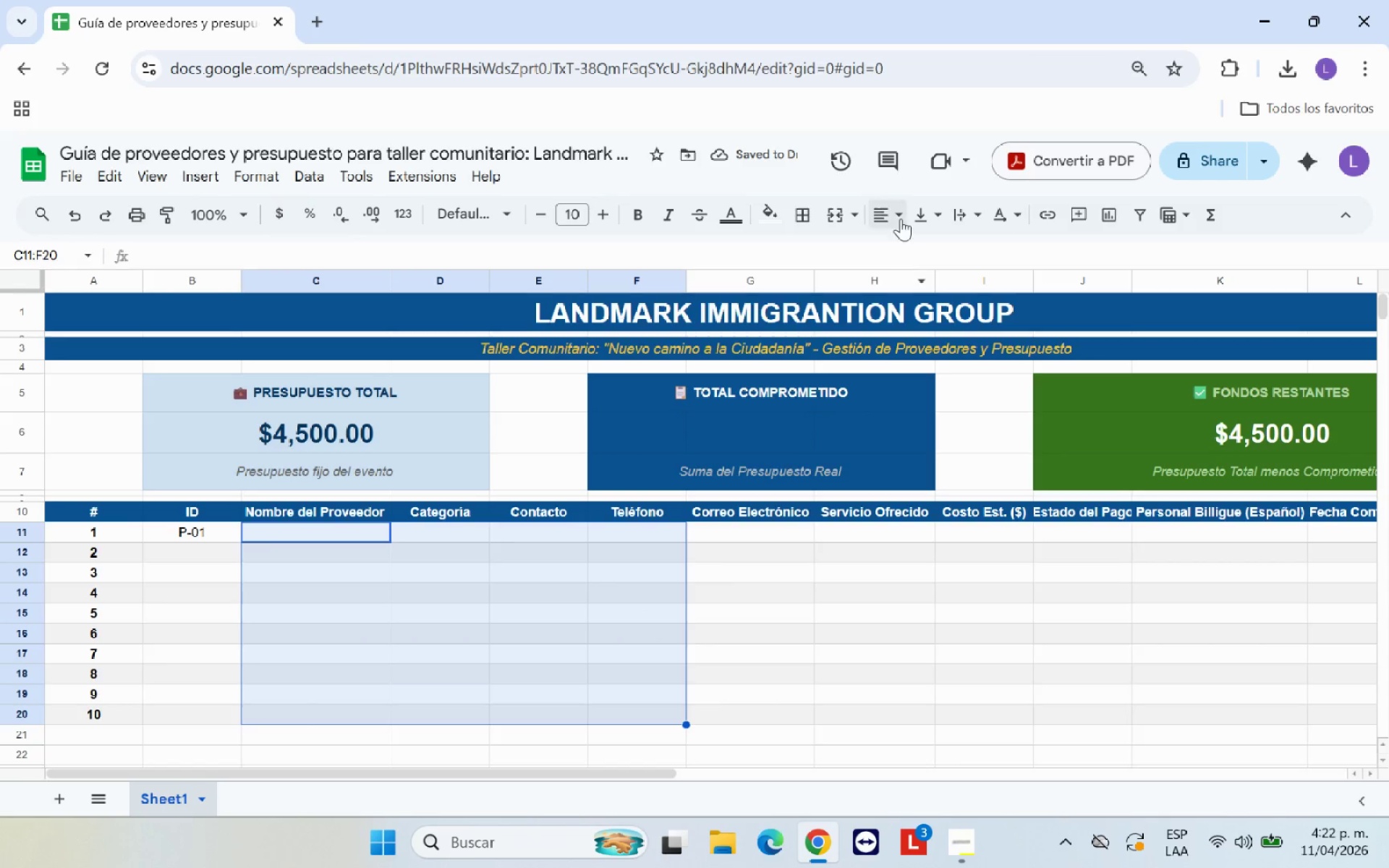 
left_click([899, 215])
 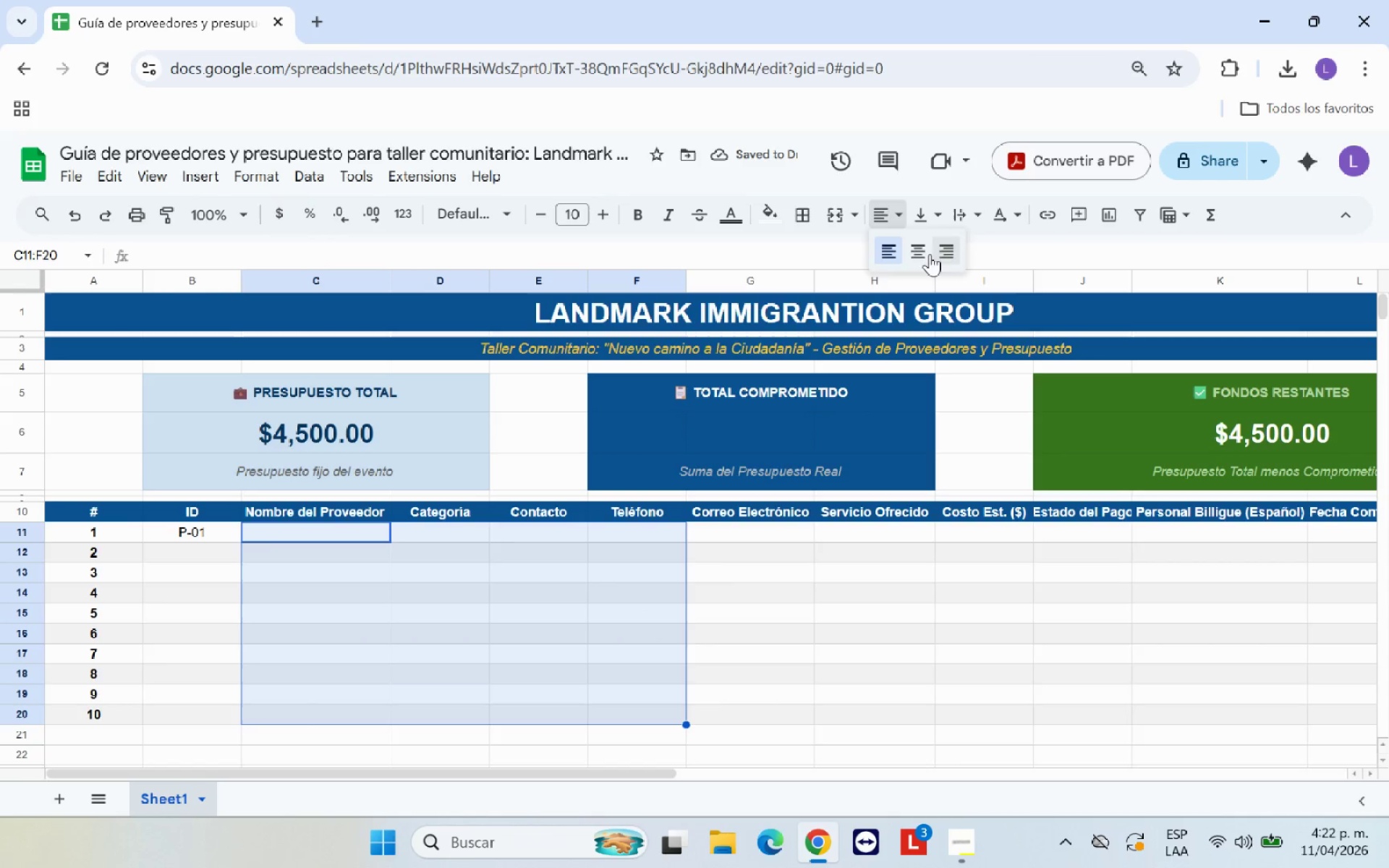 
left_click([925, 252])
 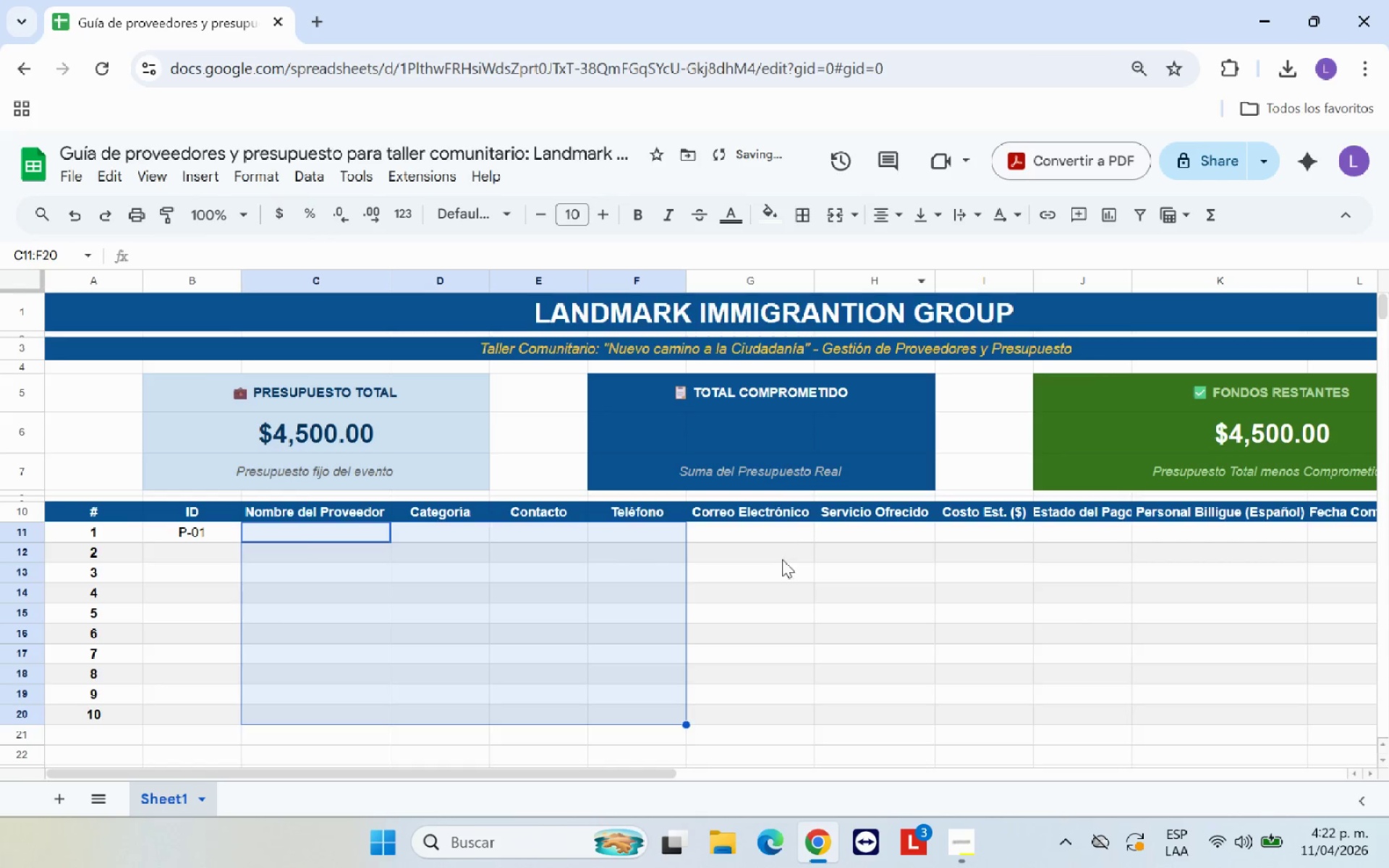 
left_click([782, 564])
 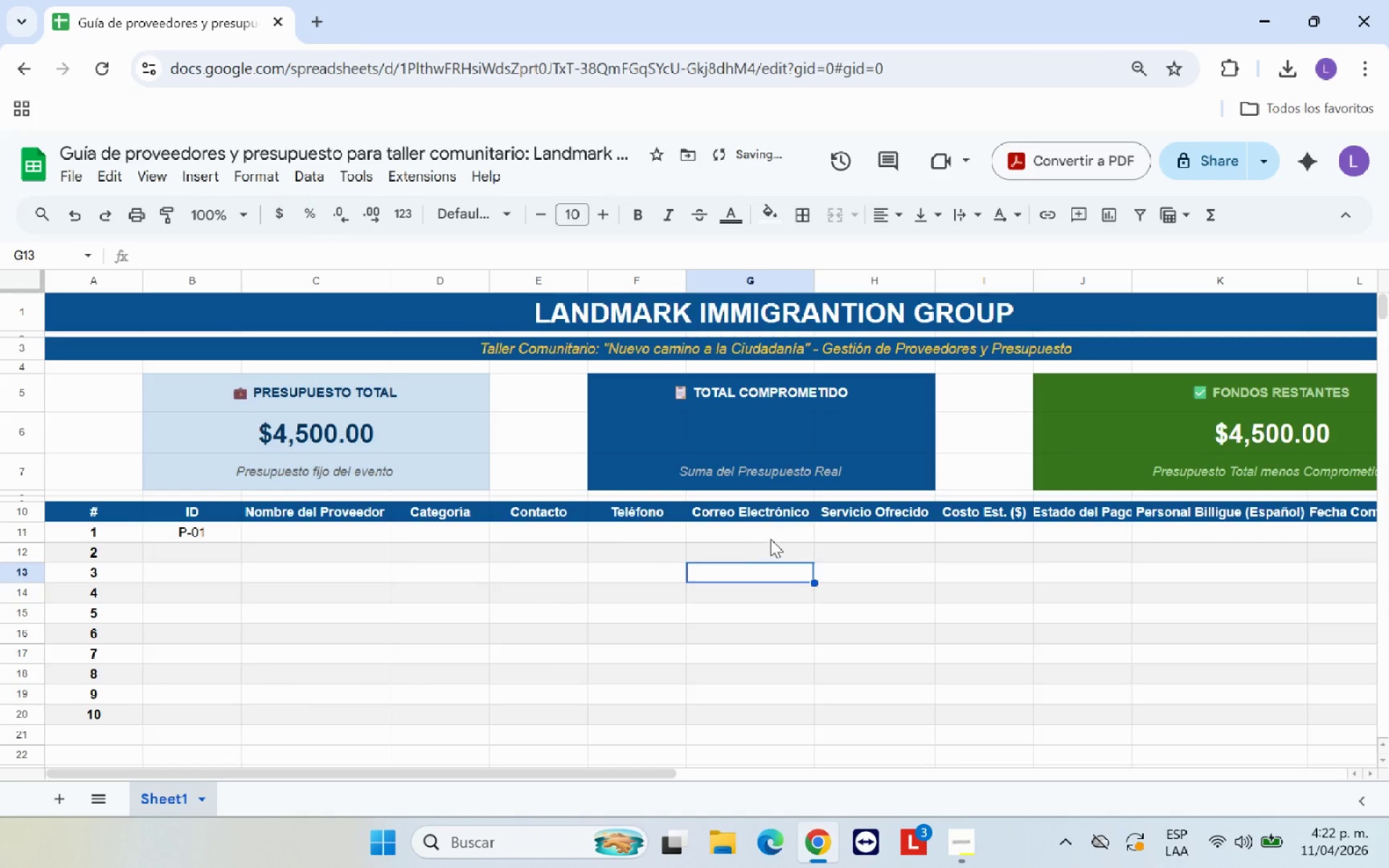 
left_click_drag(start_coordinate=[776, 533], to_coordinate=[1328, 712])
 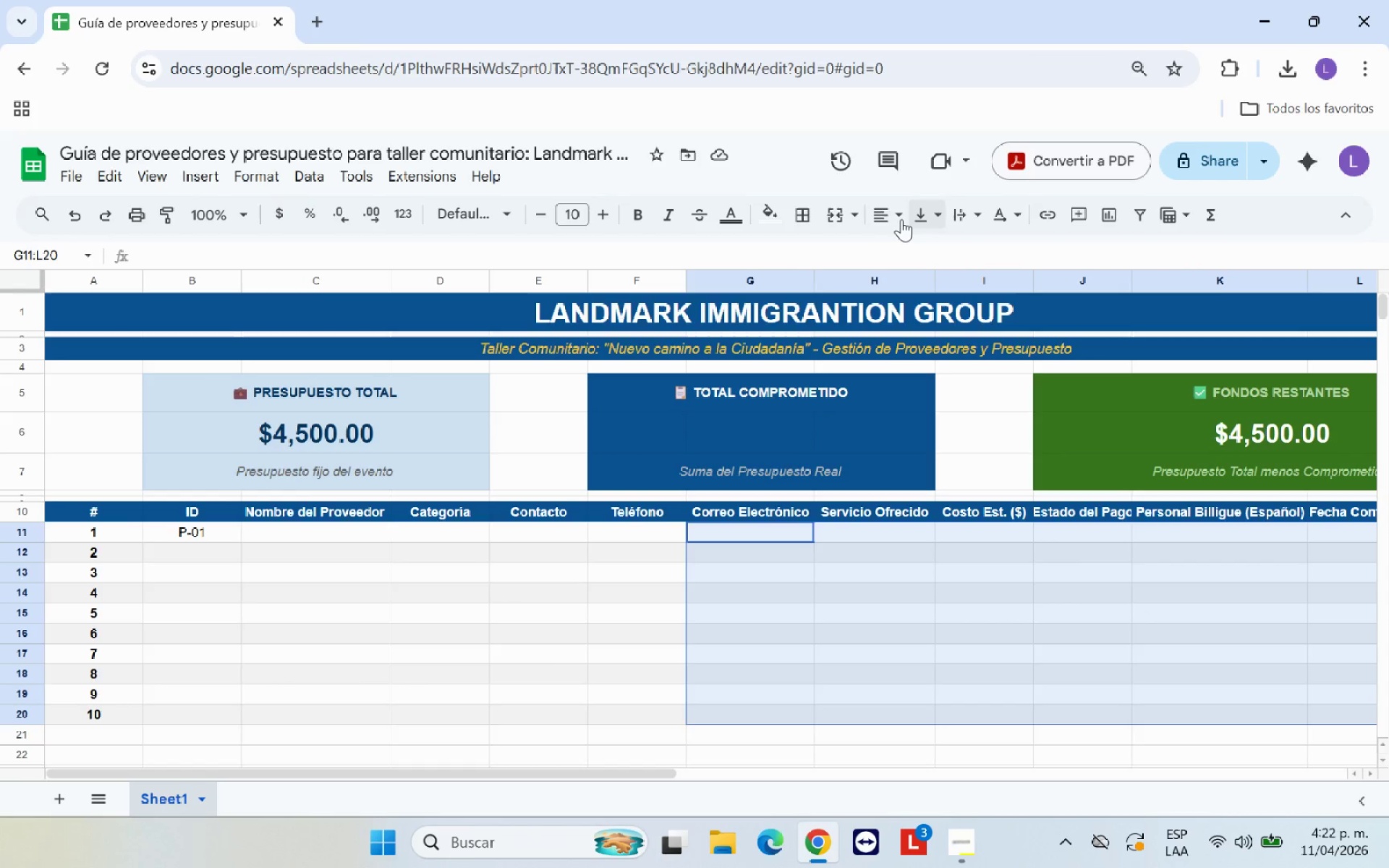 
left_click([883, 212])
 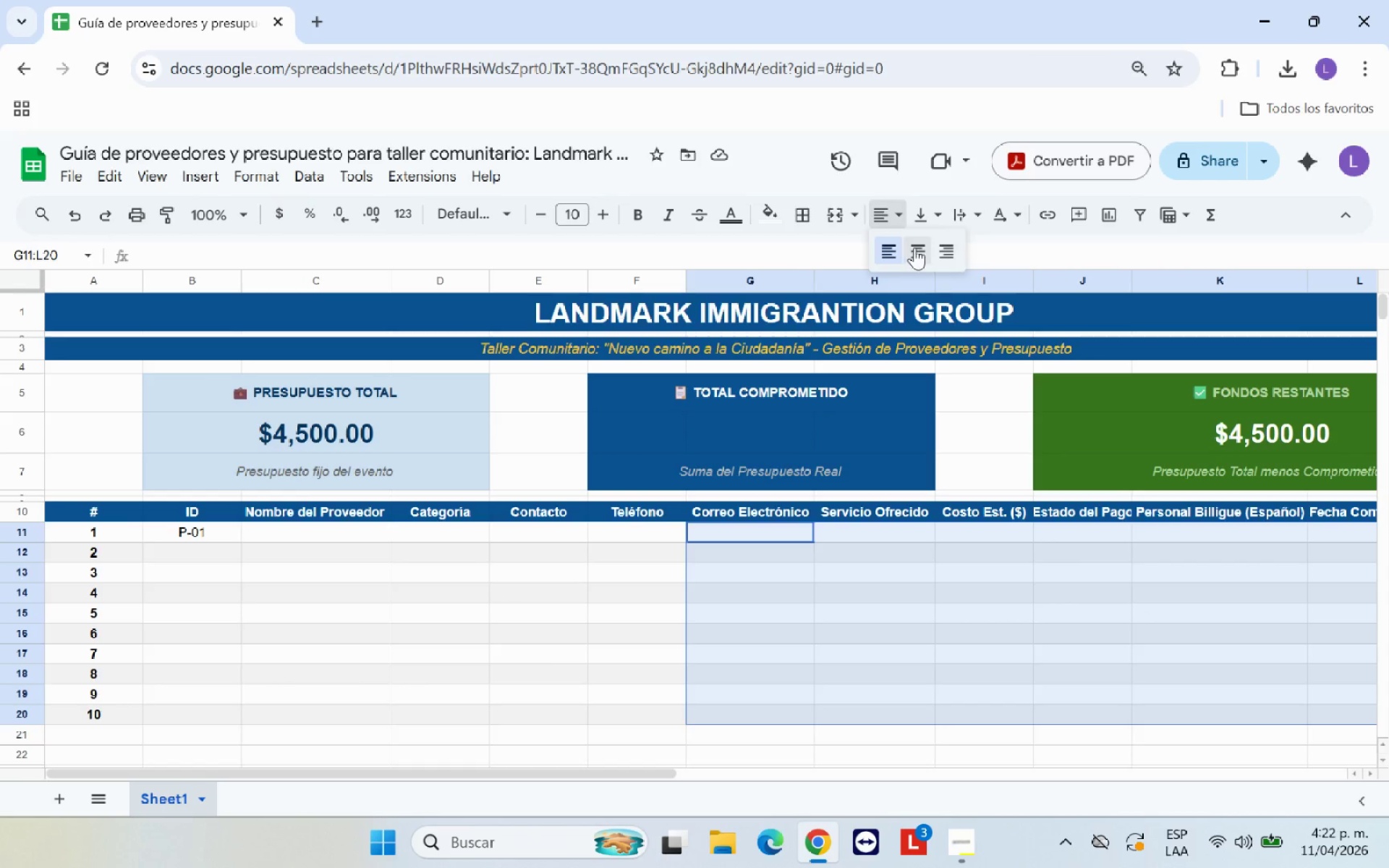 
left_click([914, 247])
 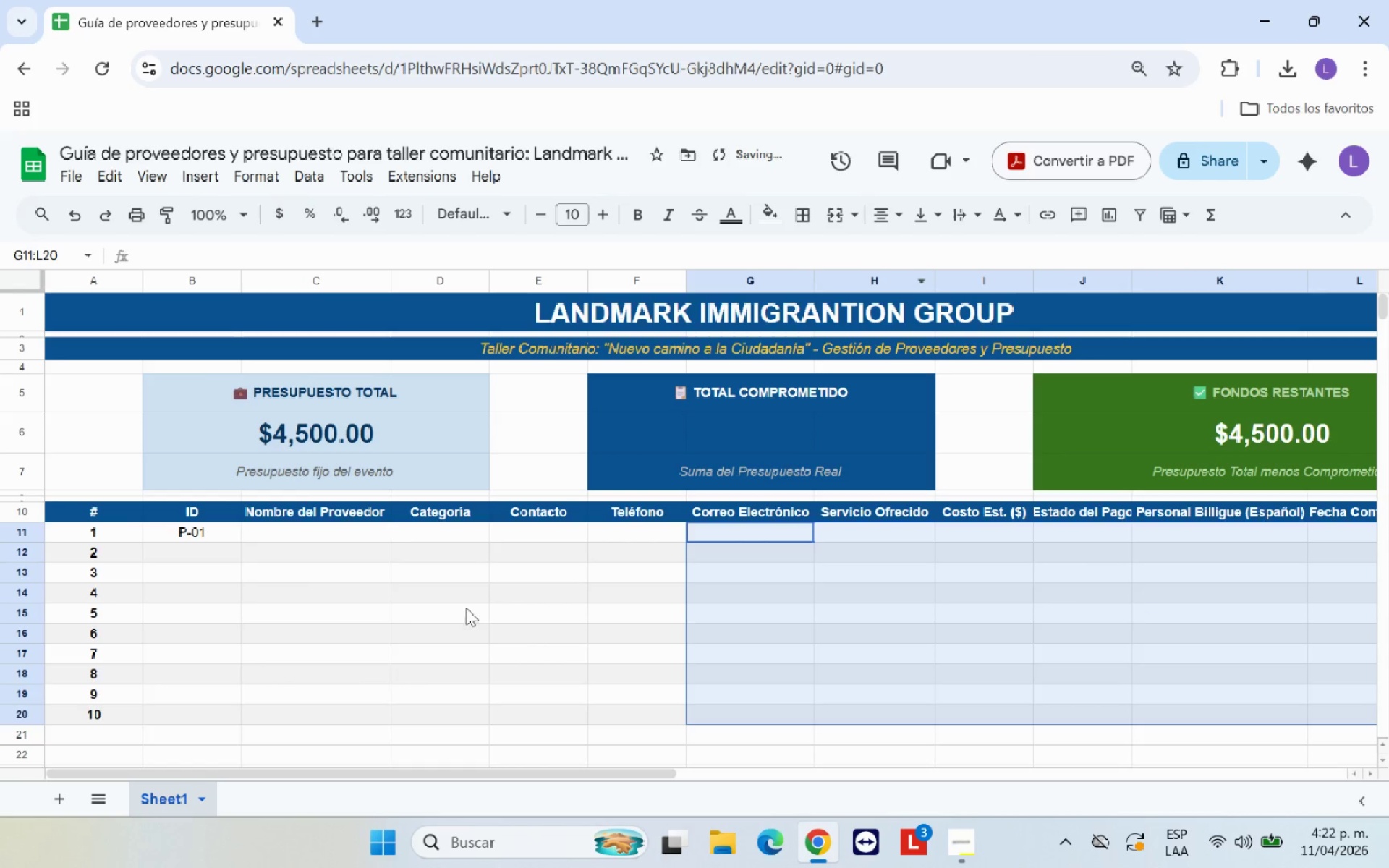 
left_click([417, 621])
 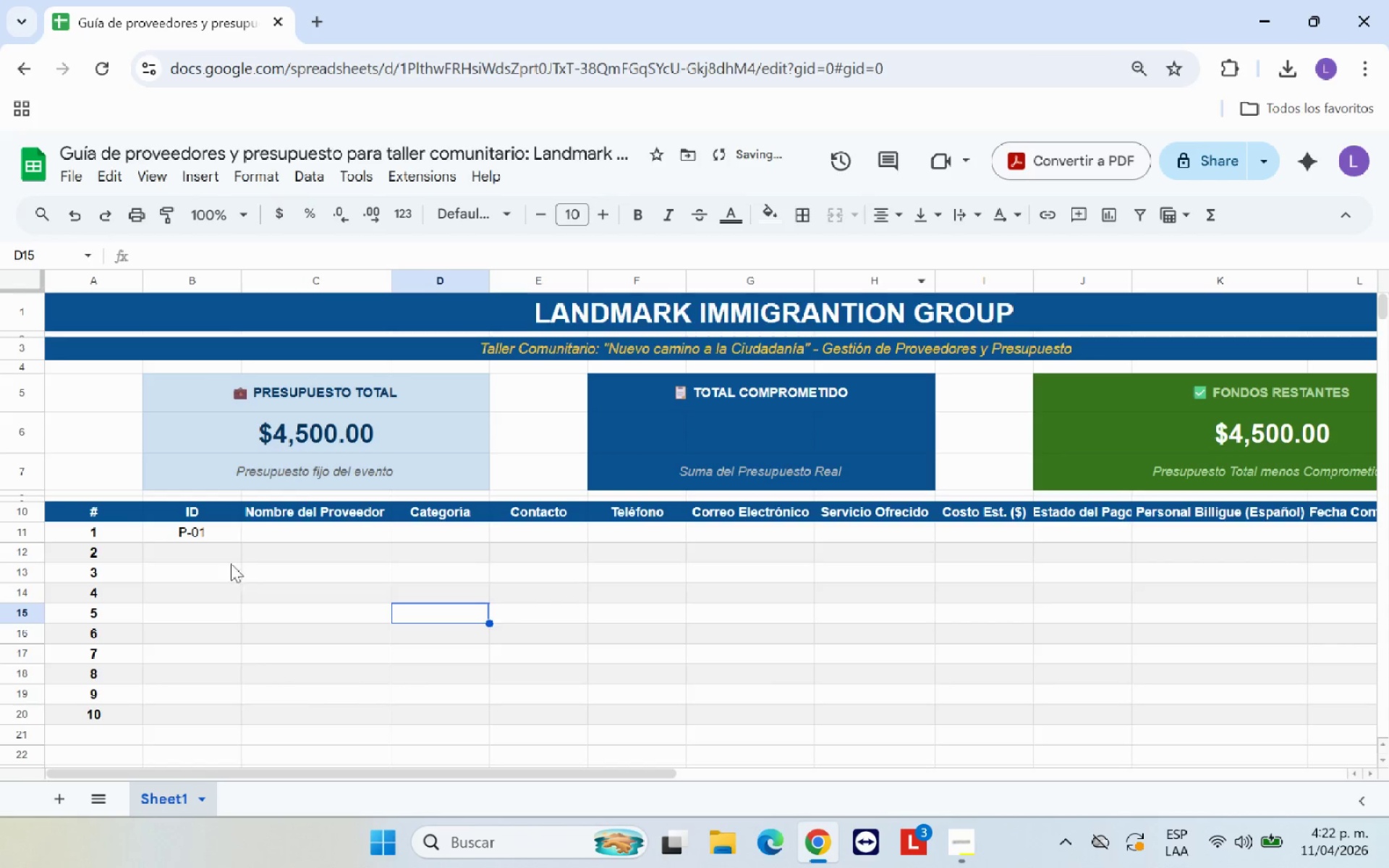 
left_click([220, 555])
 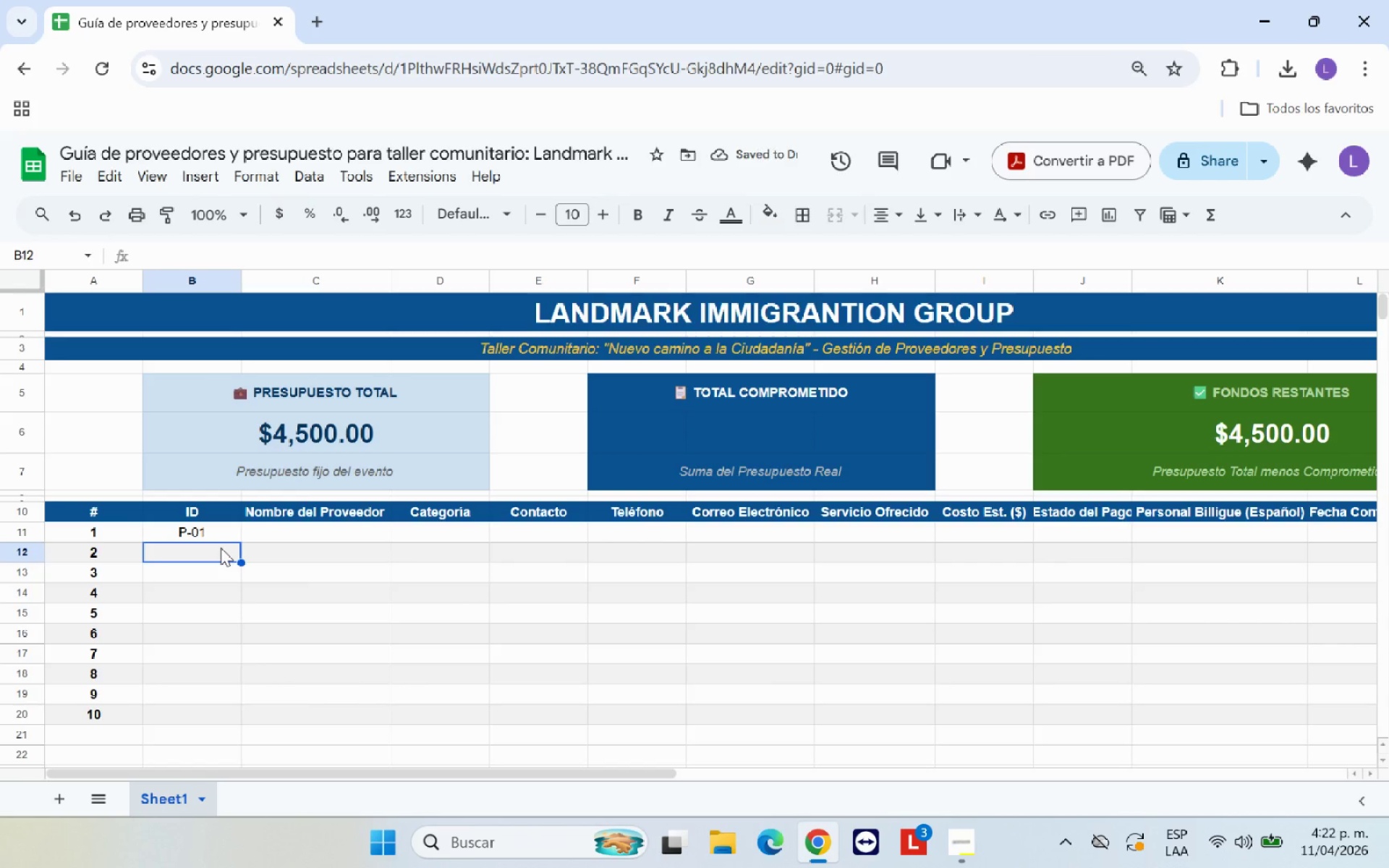 
type(P-02)
 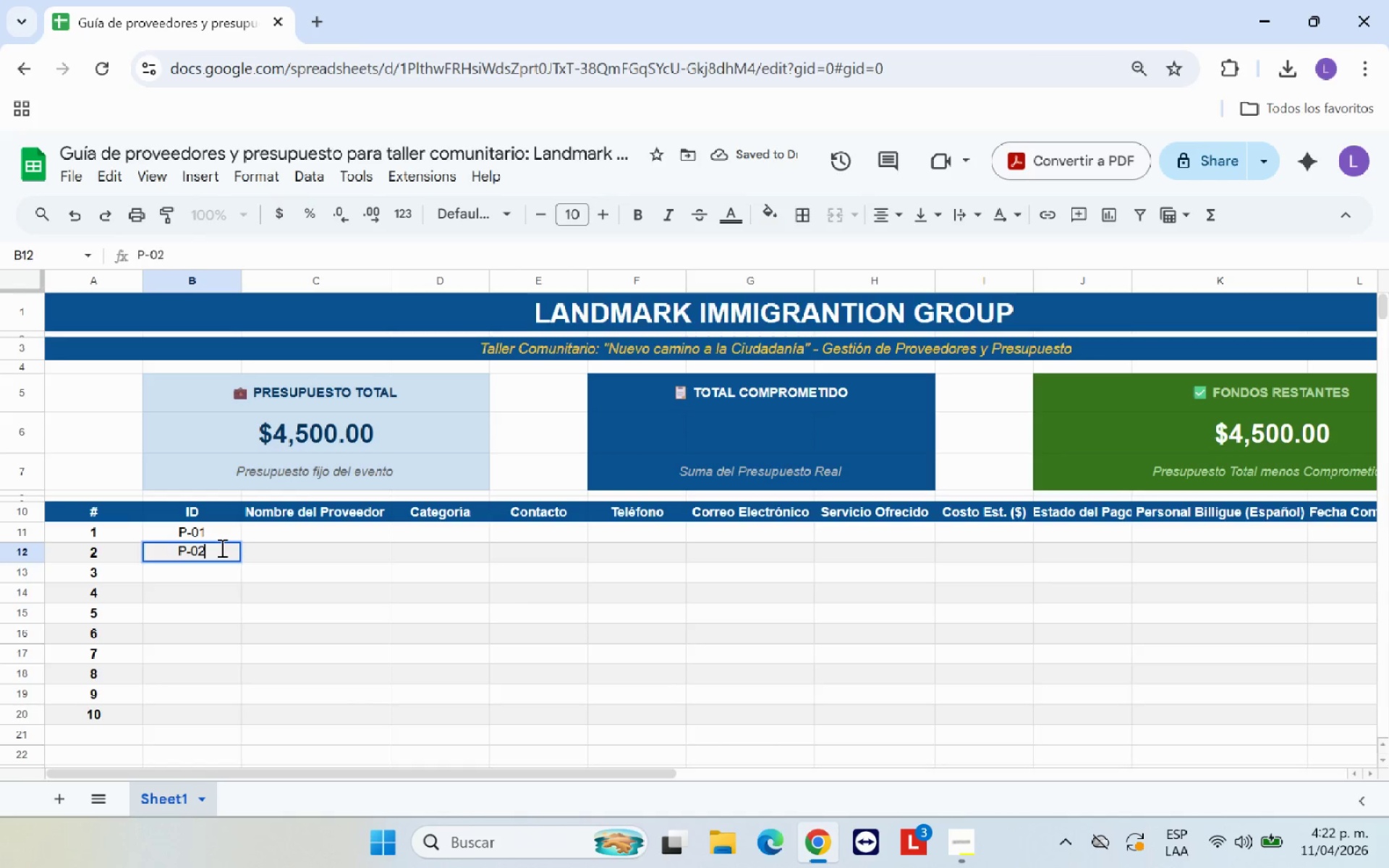 
key(Enter)
 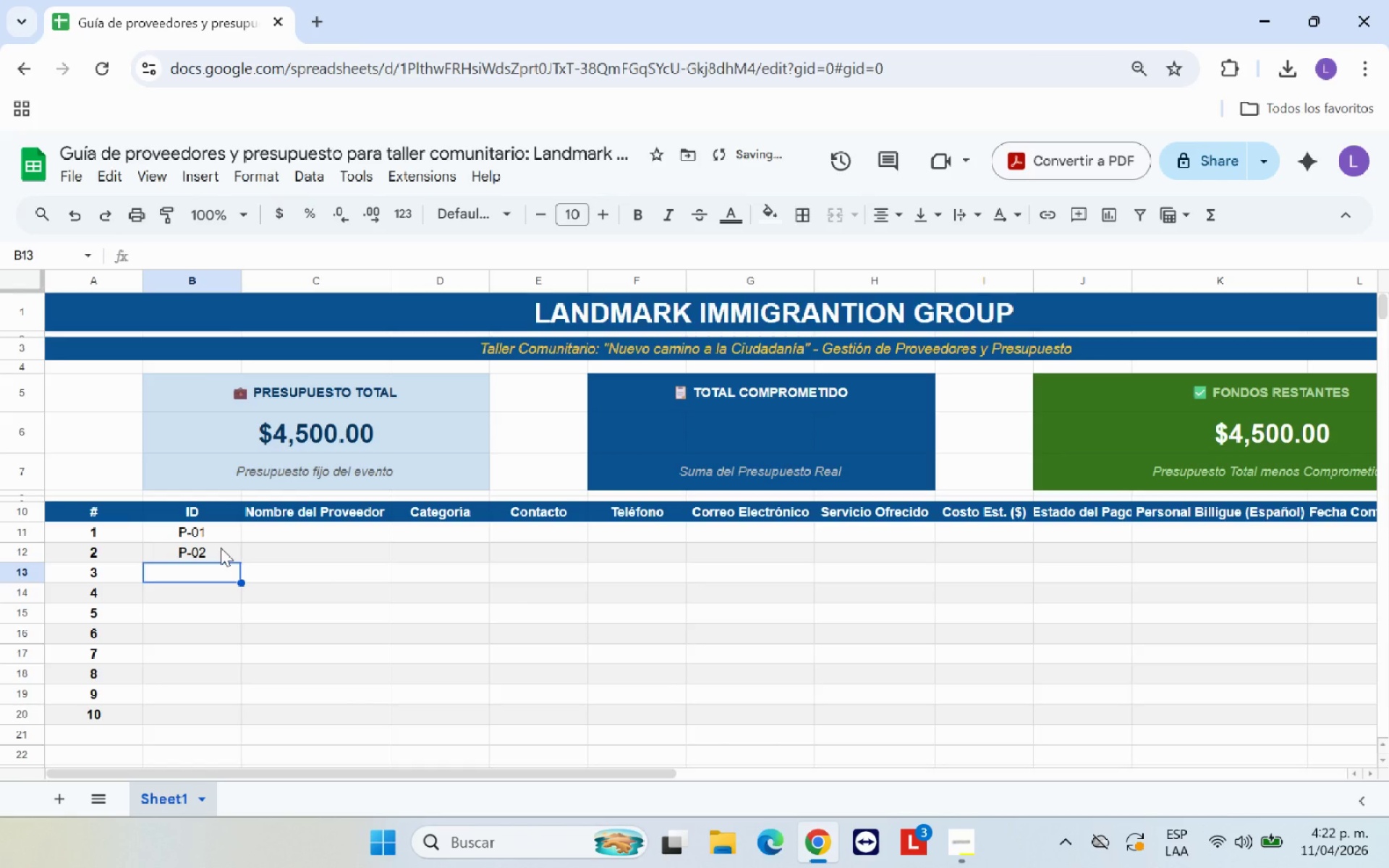 
type(P-03)
 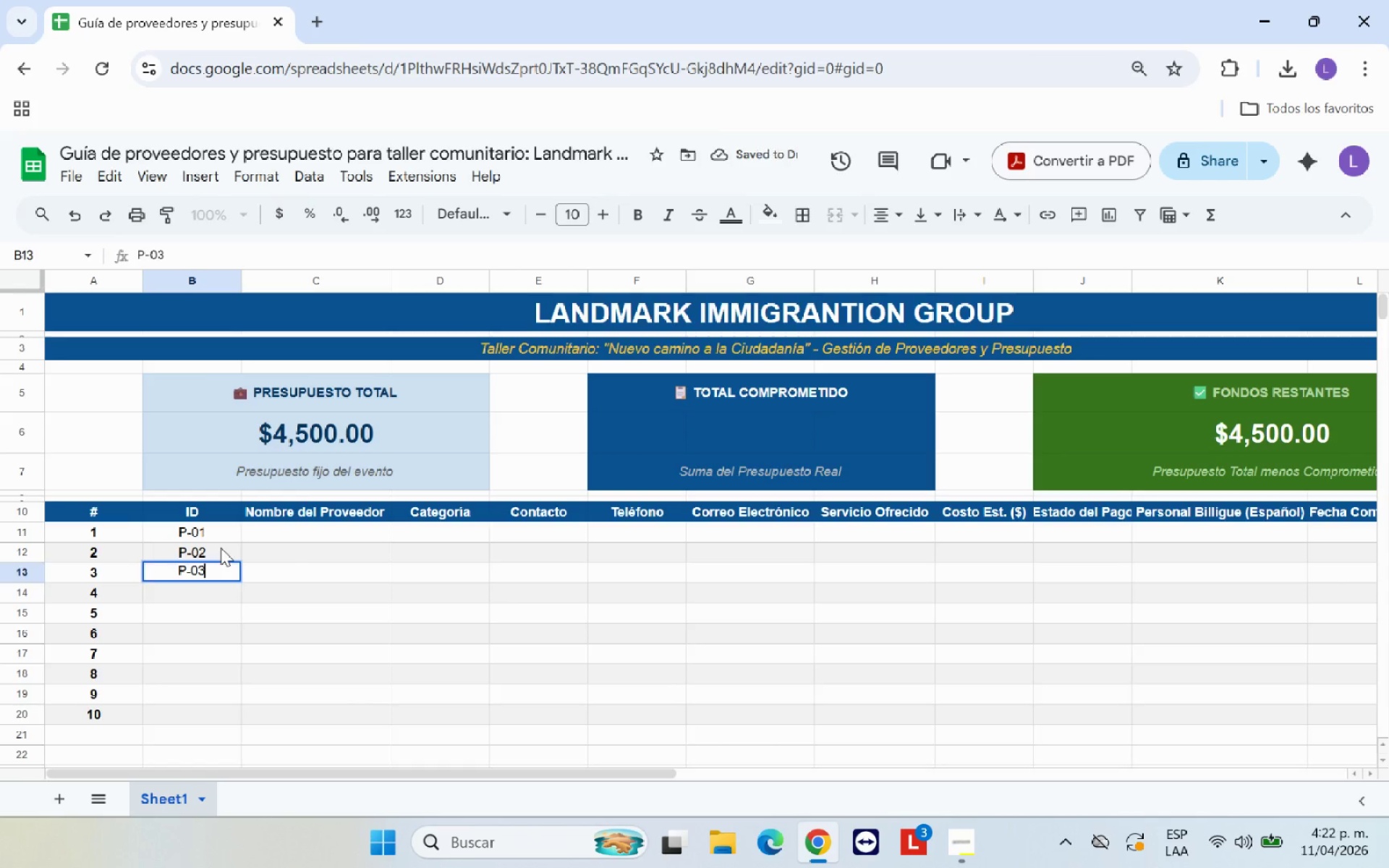 
key(Enter)
 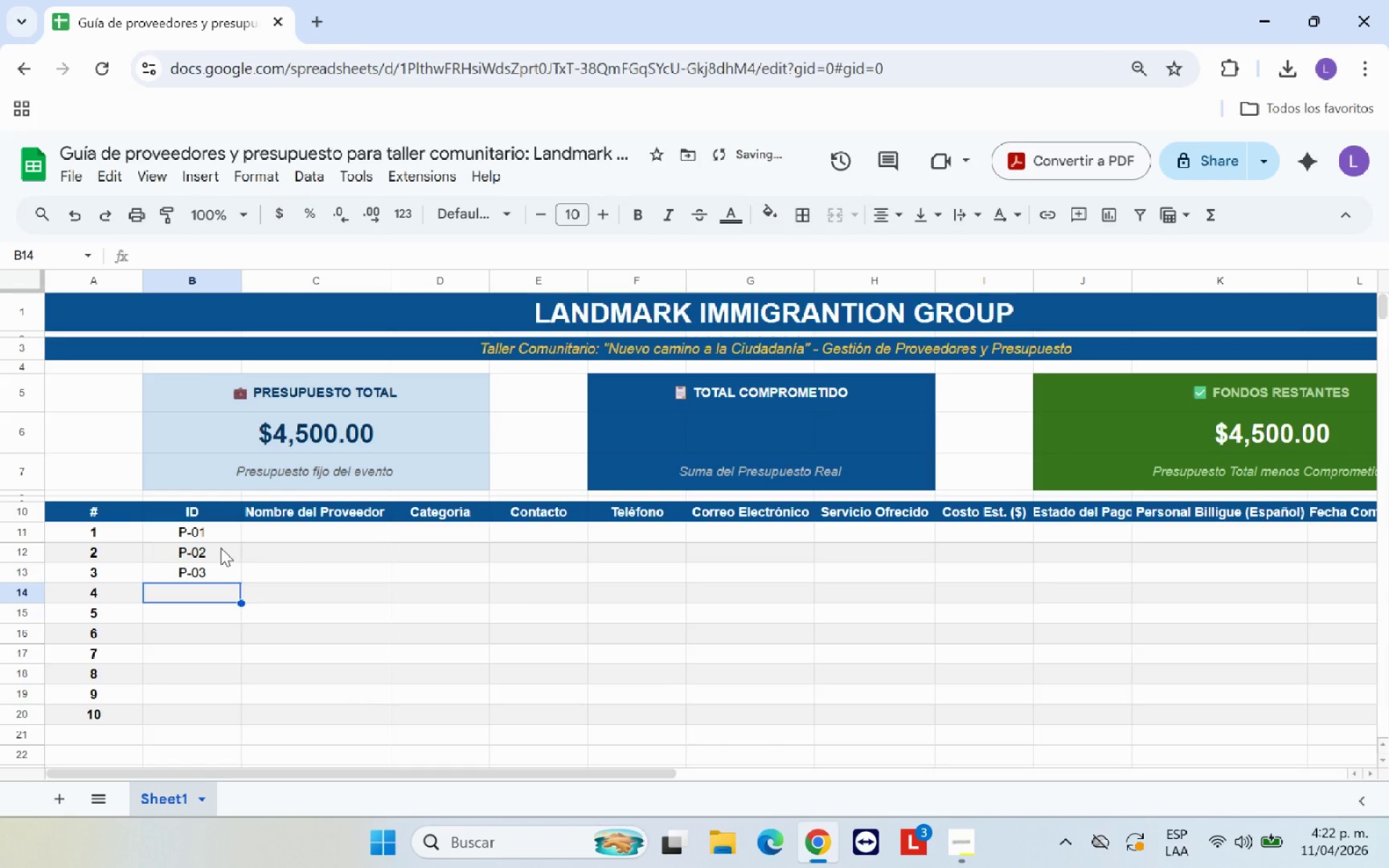 
type(P-04)
 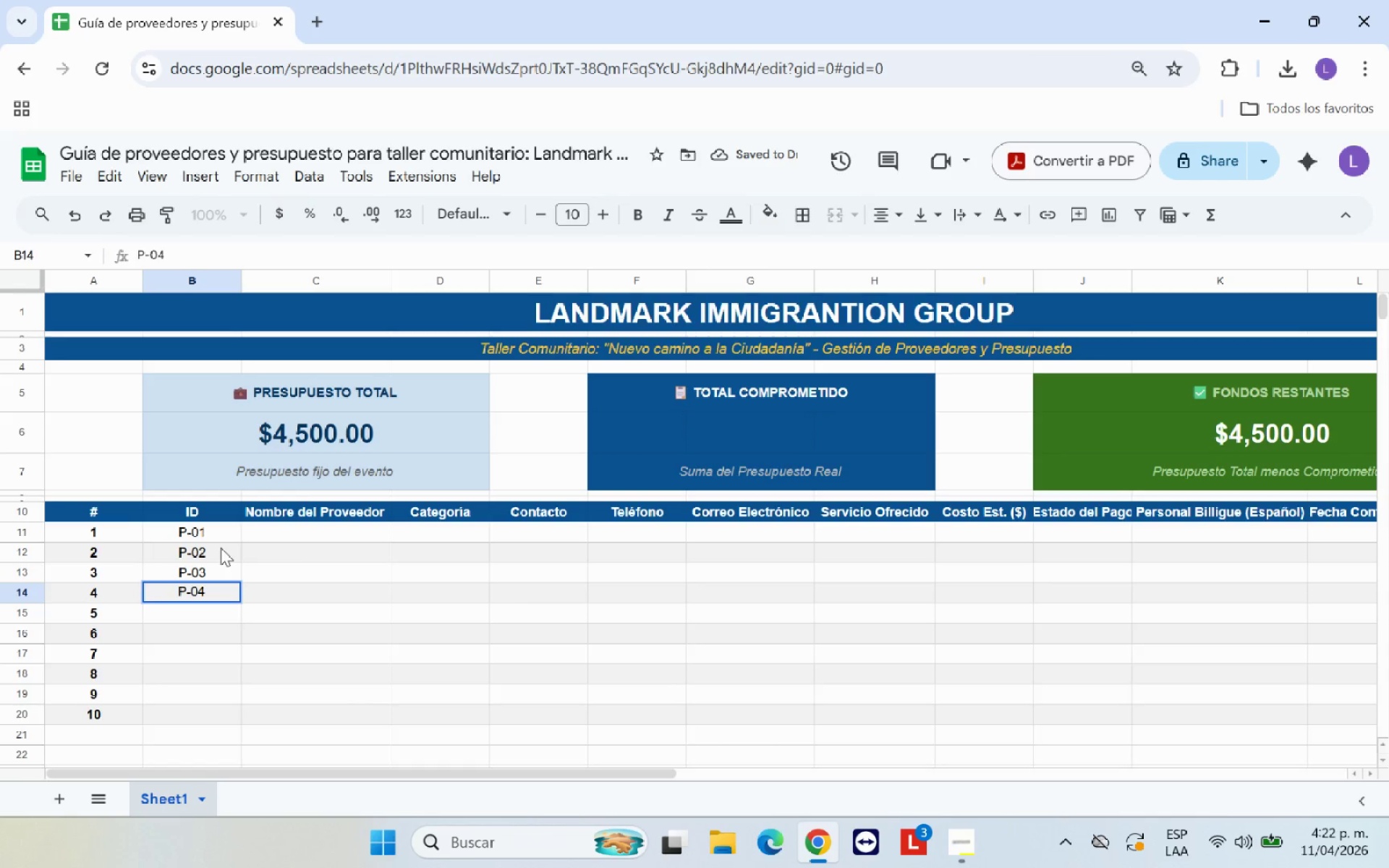 
key(Enter)
 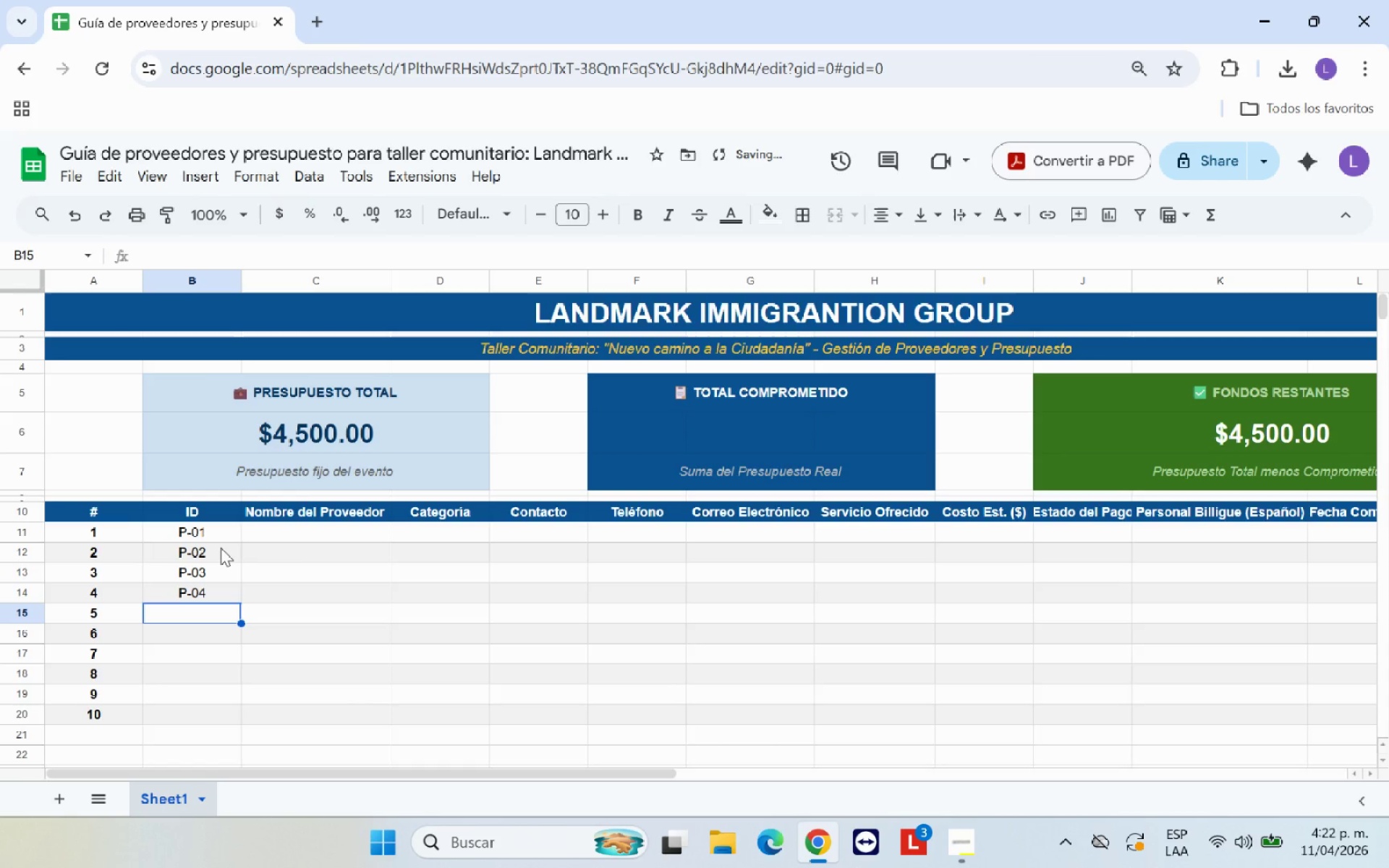 
type(P-05)
 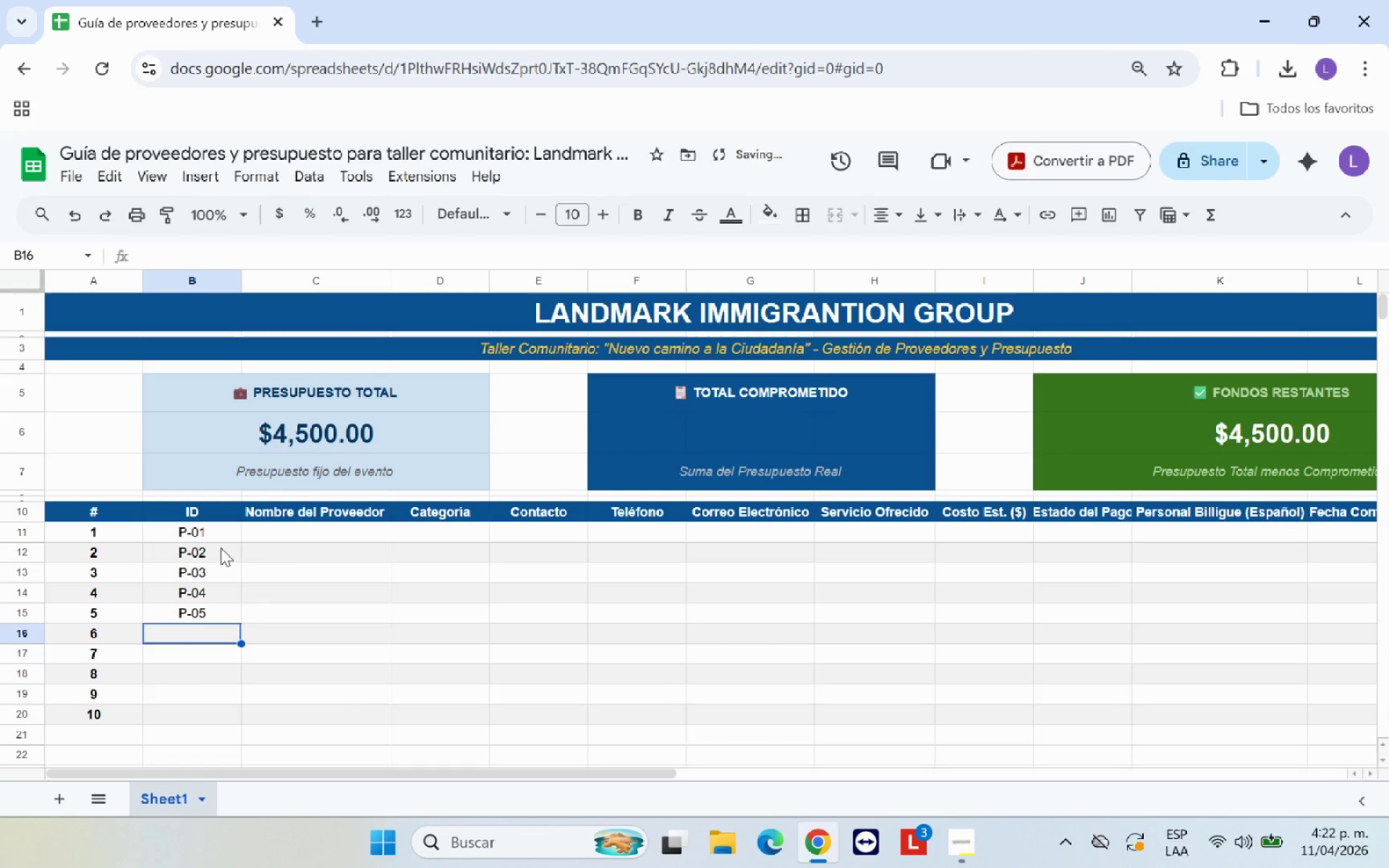 
key(Enter)
 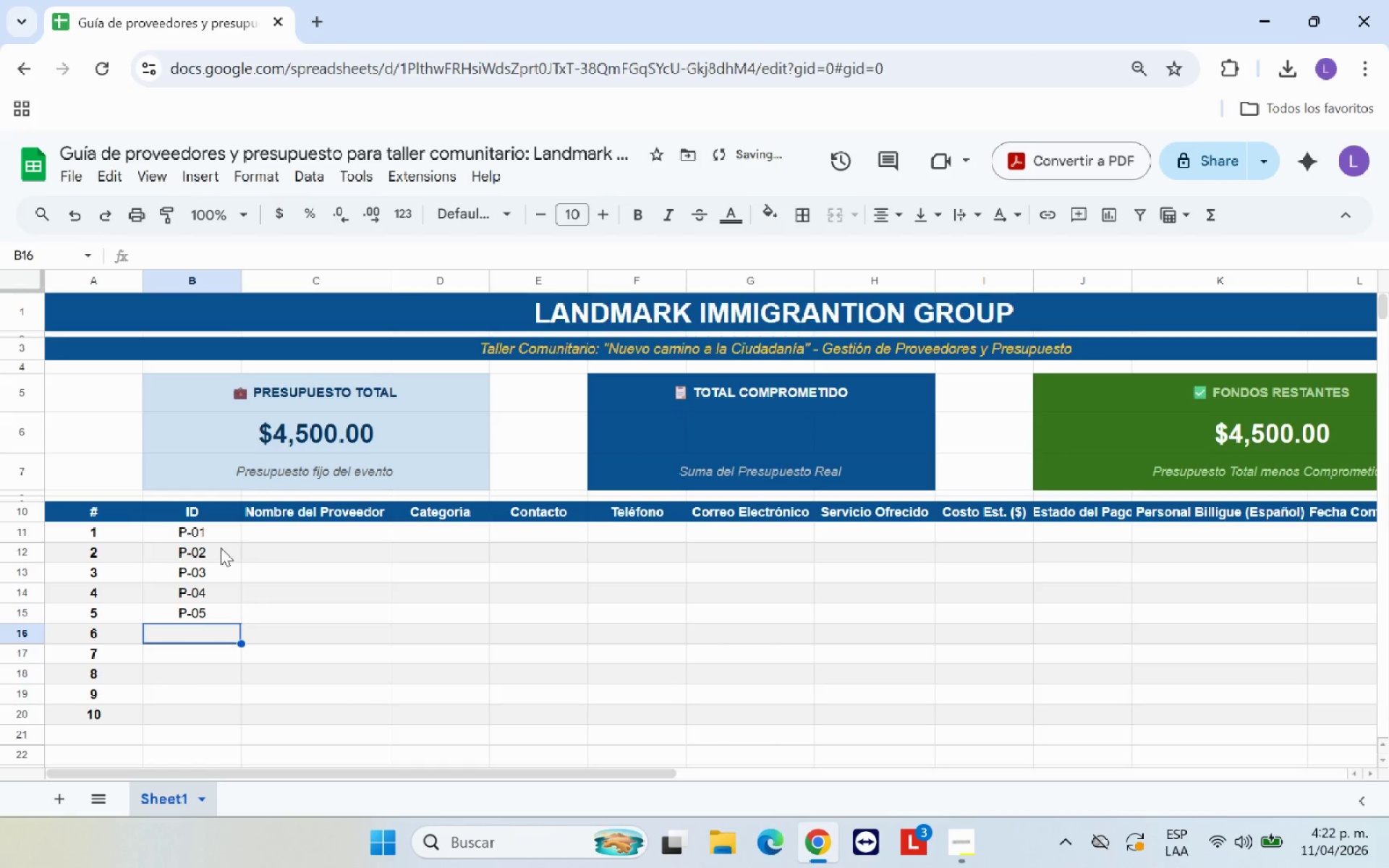 
type(P-06)
 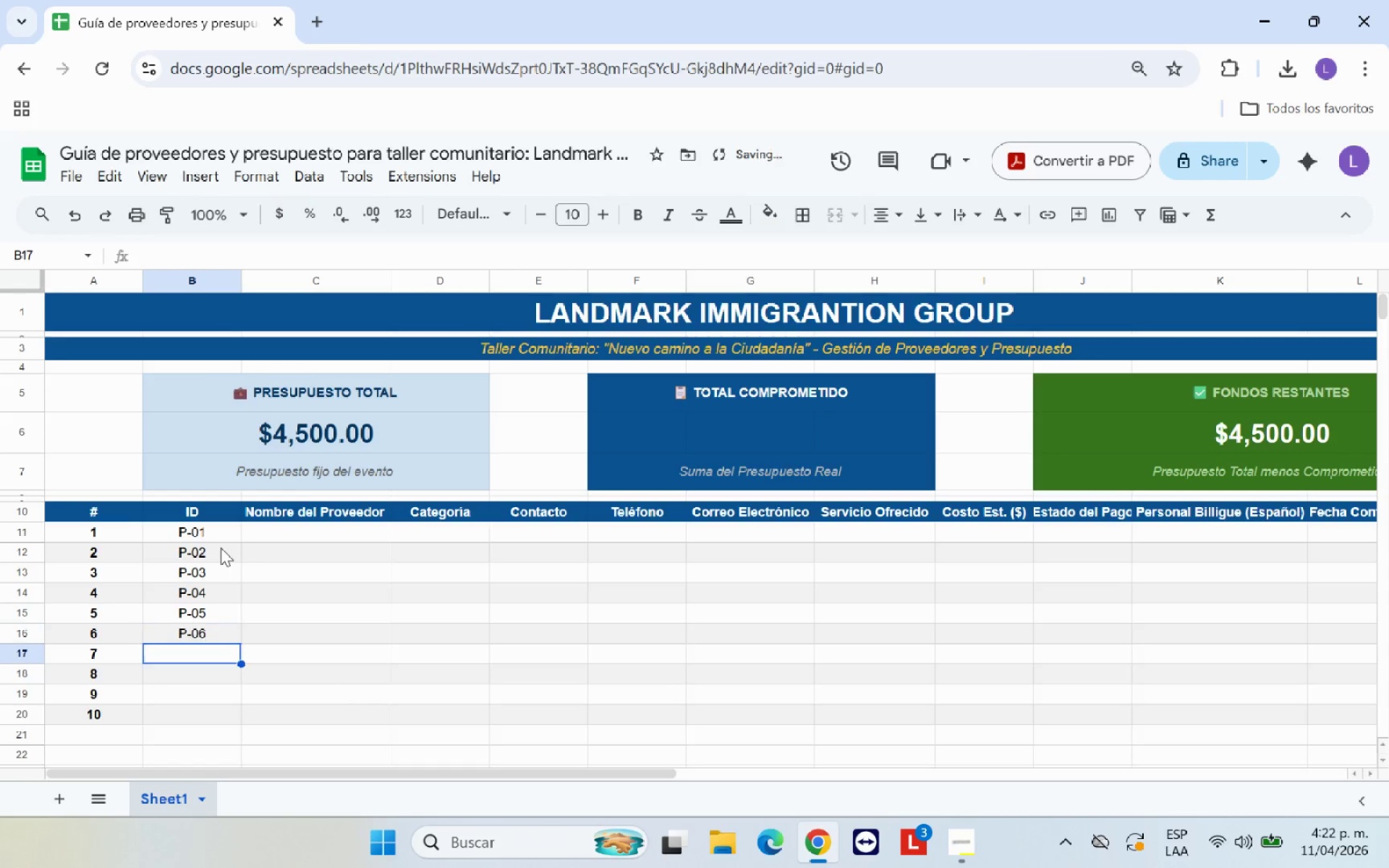 
key(Enter)
 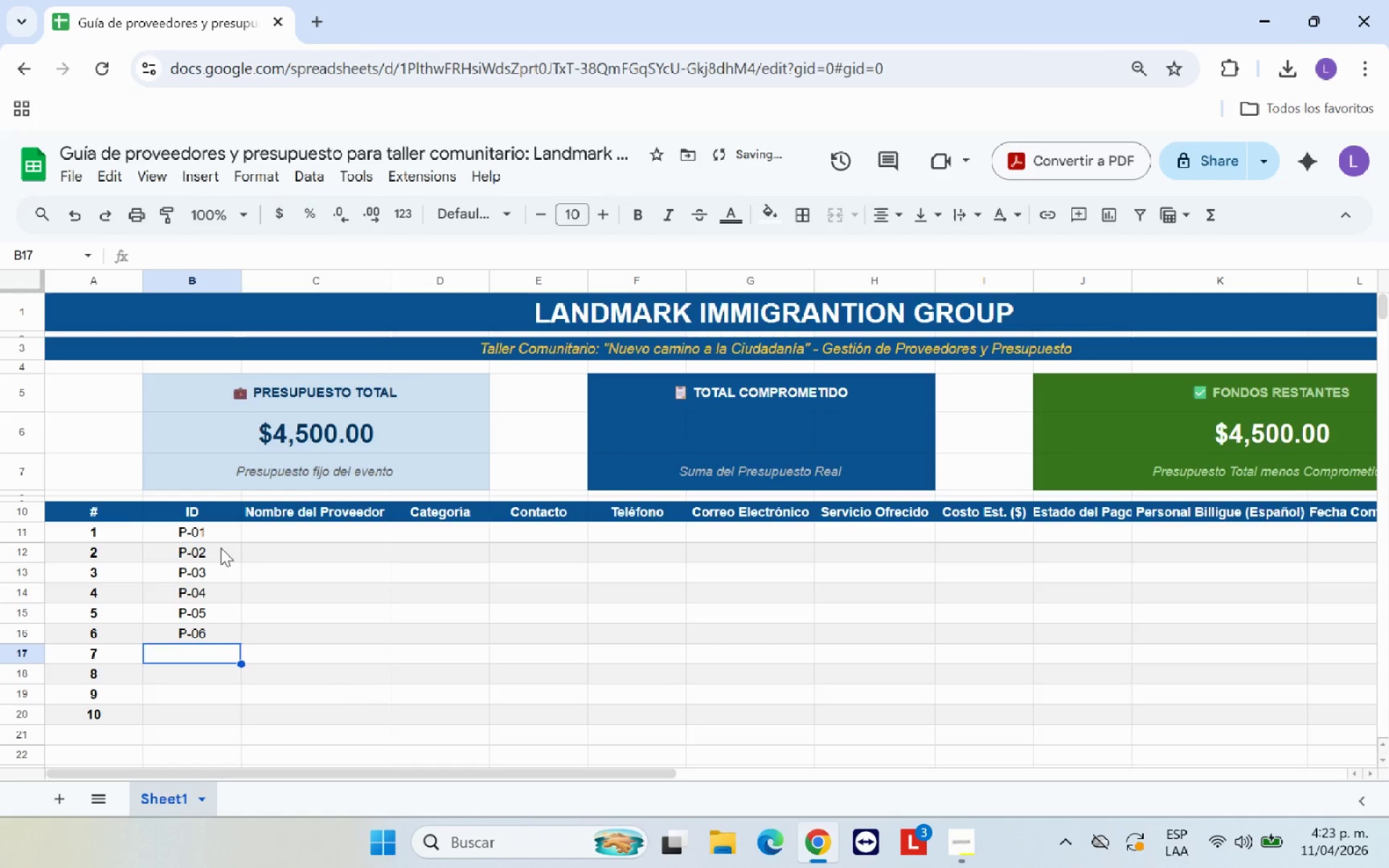 
type(P-07)
 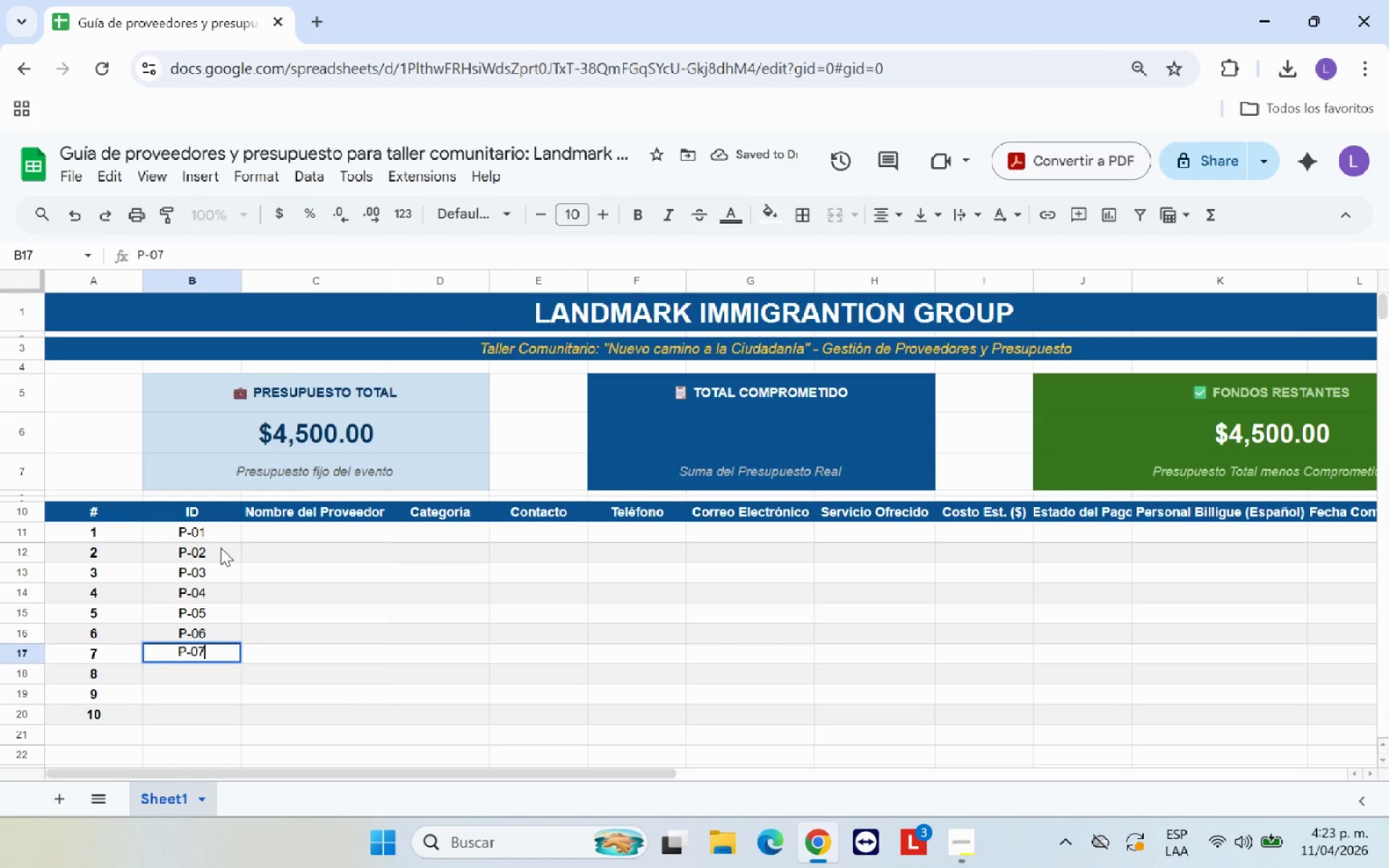 
key(Enter)
 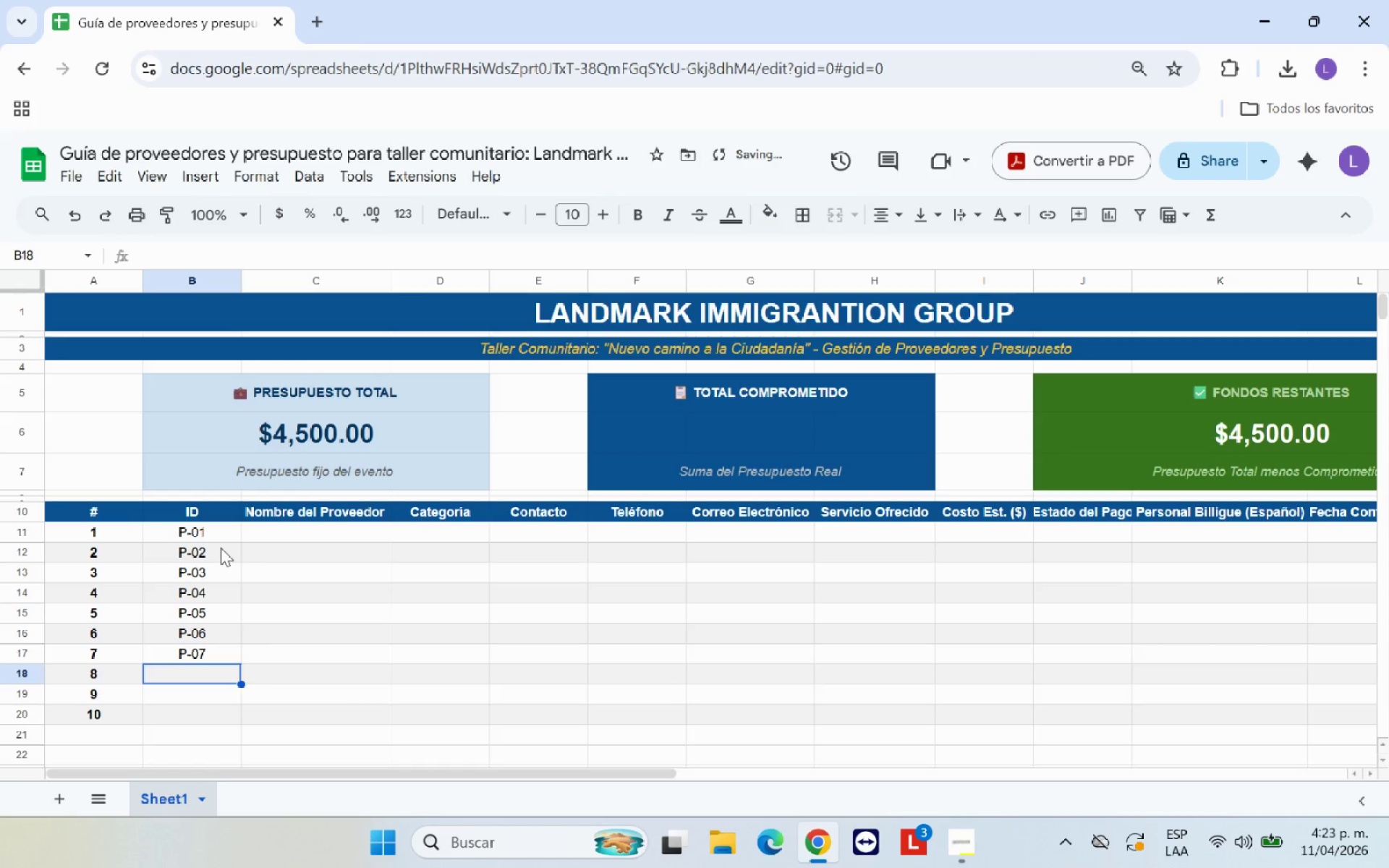 
type(P-08)
 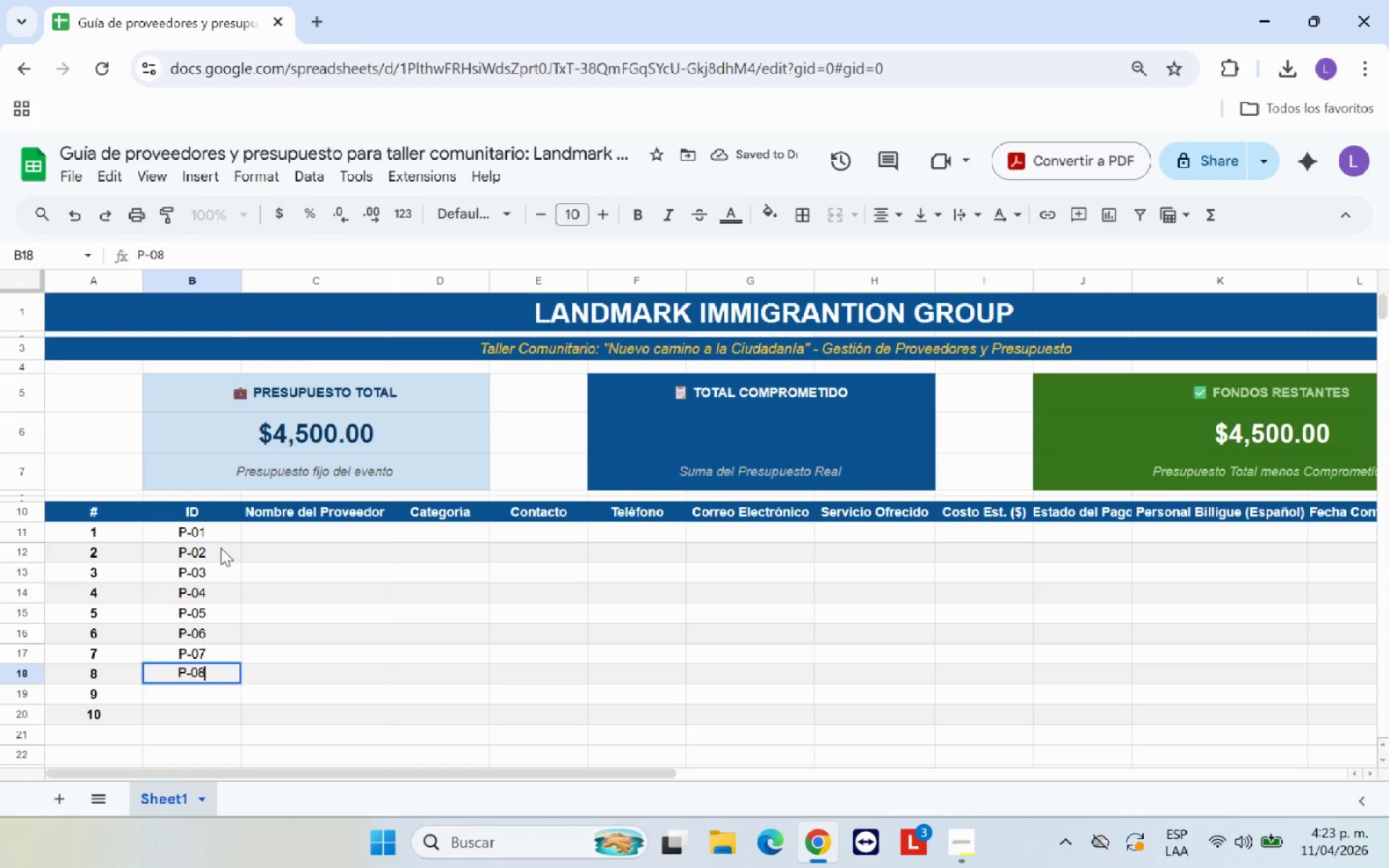 
key(Enter)
 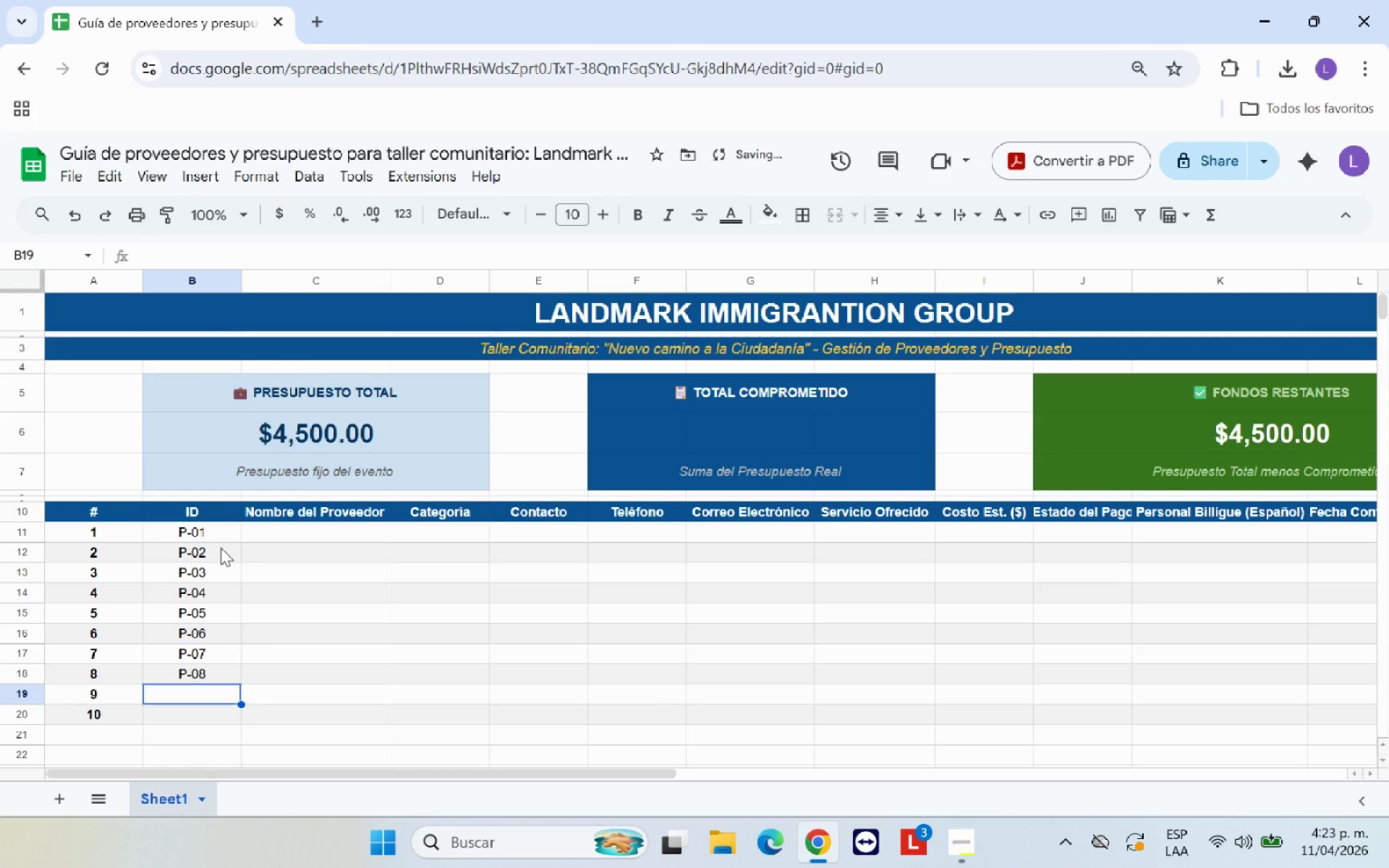 
type(P-09)
 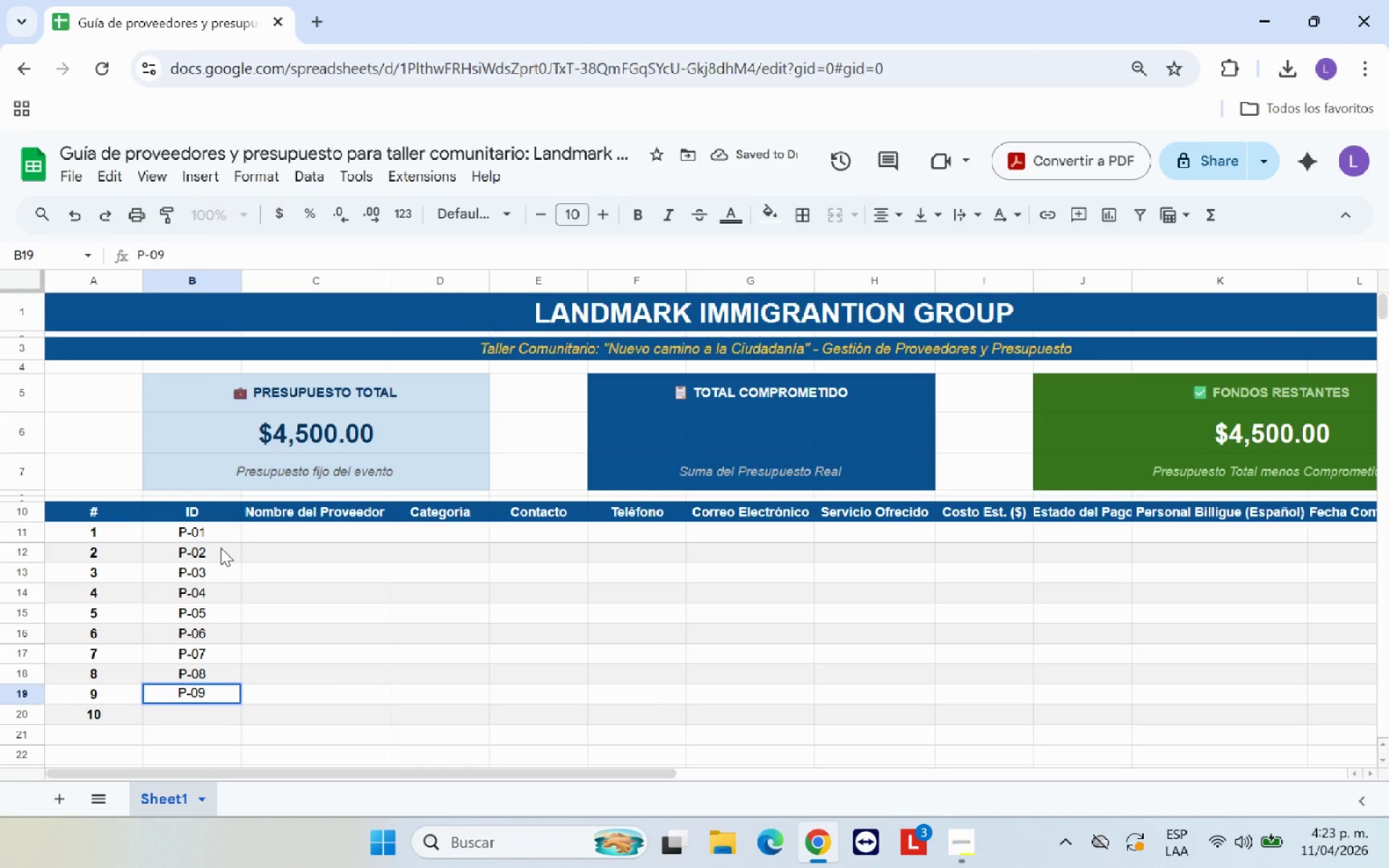 
key(Enter)
 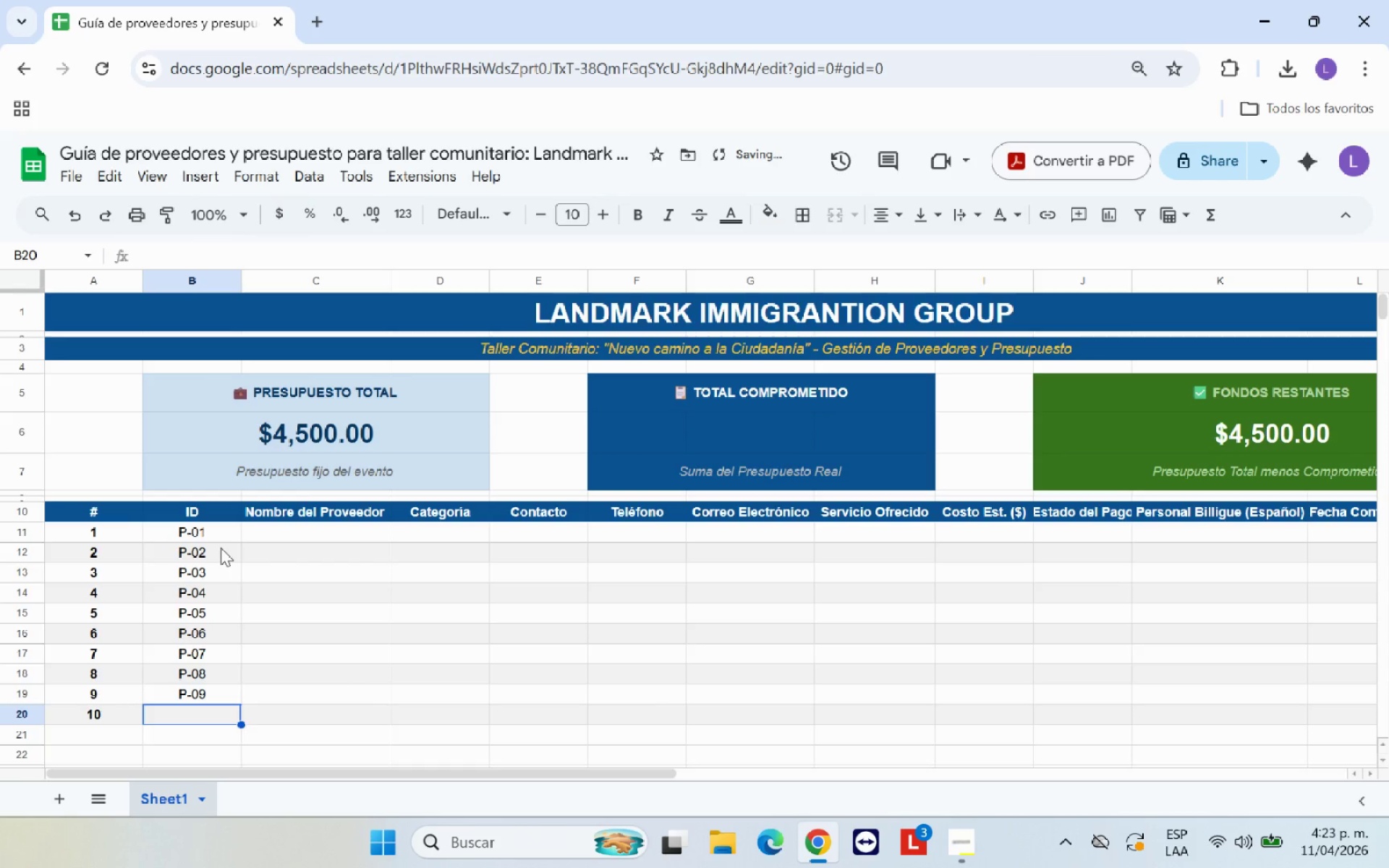 
type(-10)
key(Backspace)
key(Backspace)
key(Backspace)
key(Backspace)
type(P-10)
 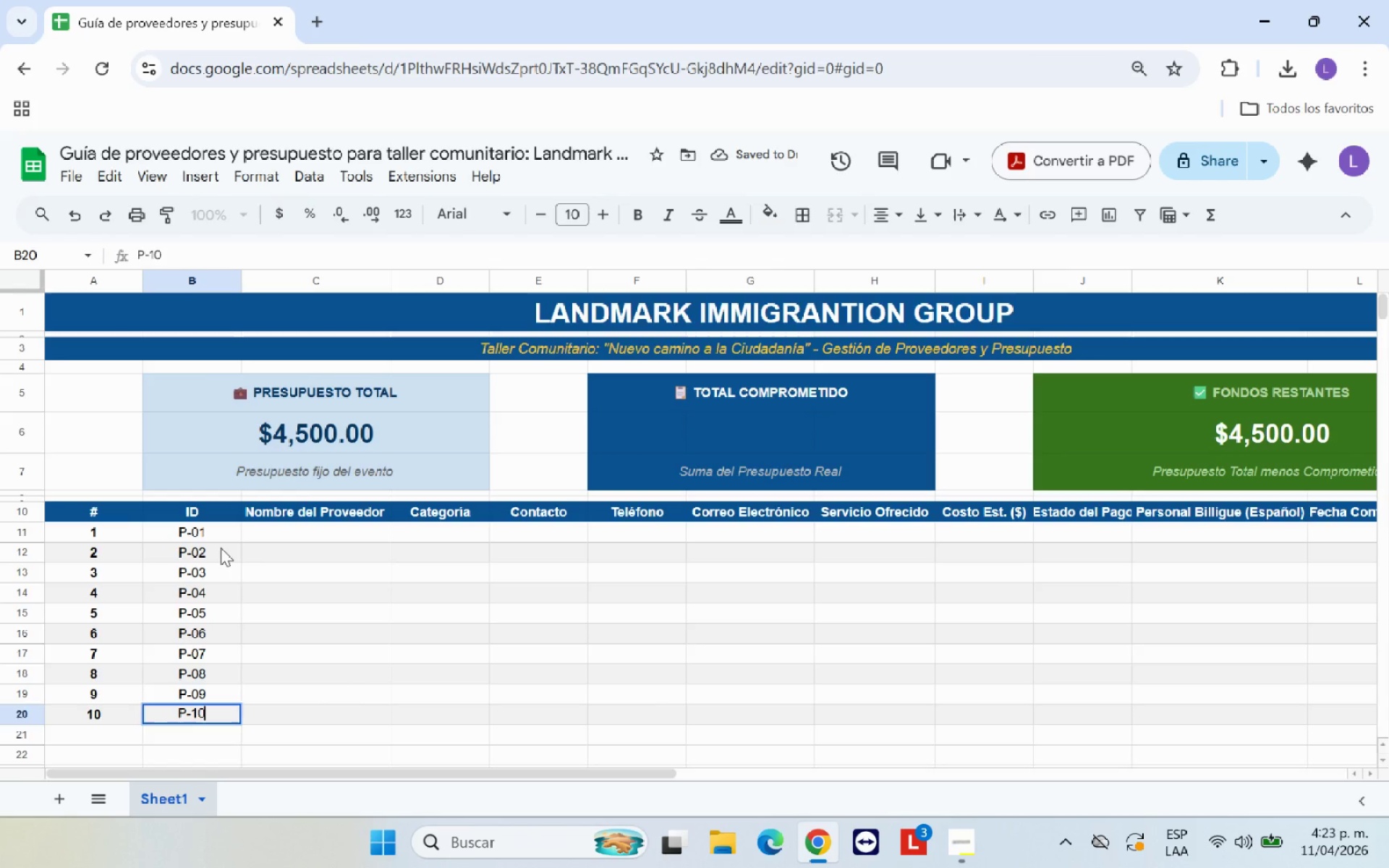 
key(Enter)
 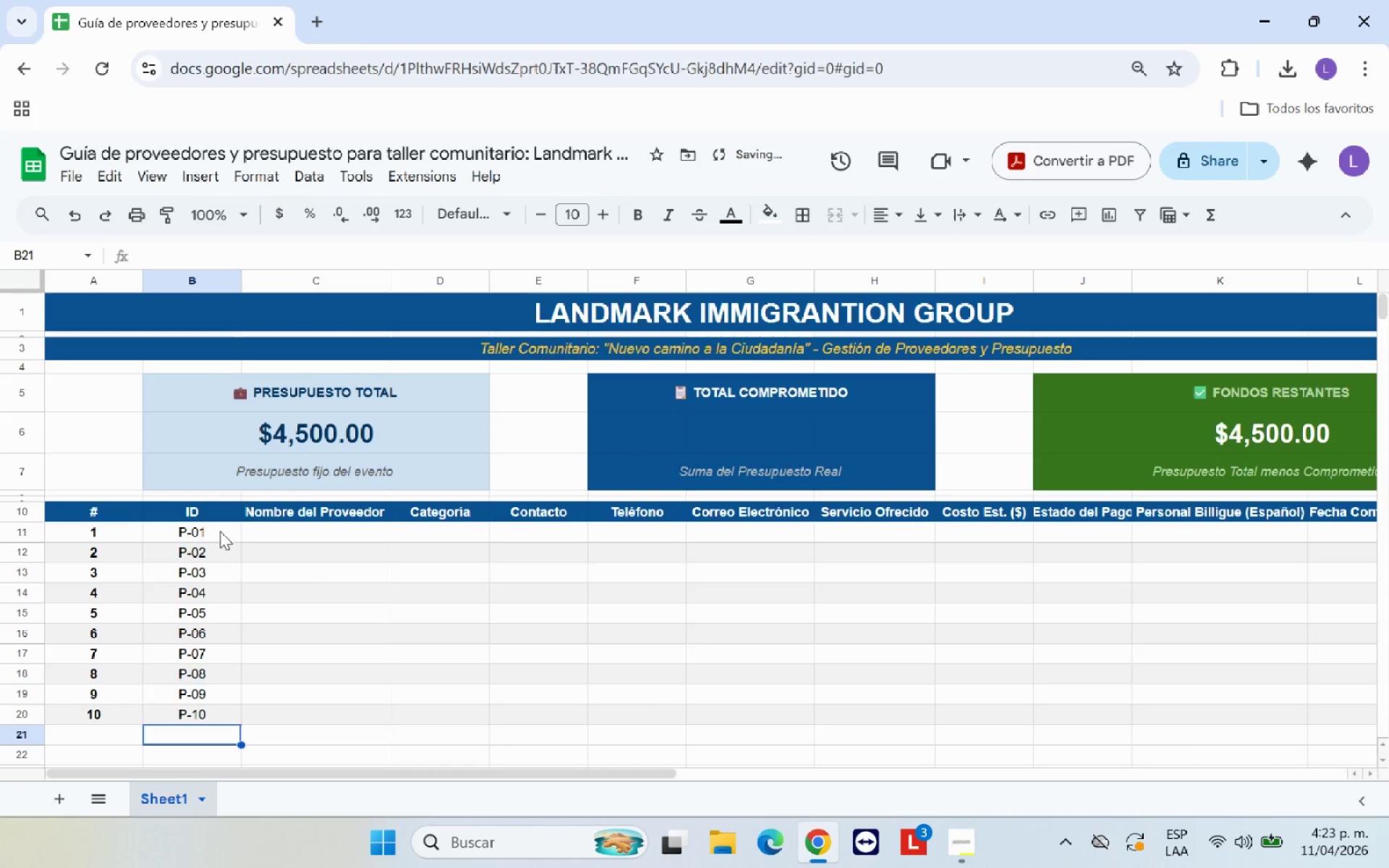 
left_click_drag(start_coordinate=[213, 532], to_coordinate=[215, 715])
 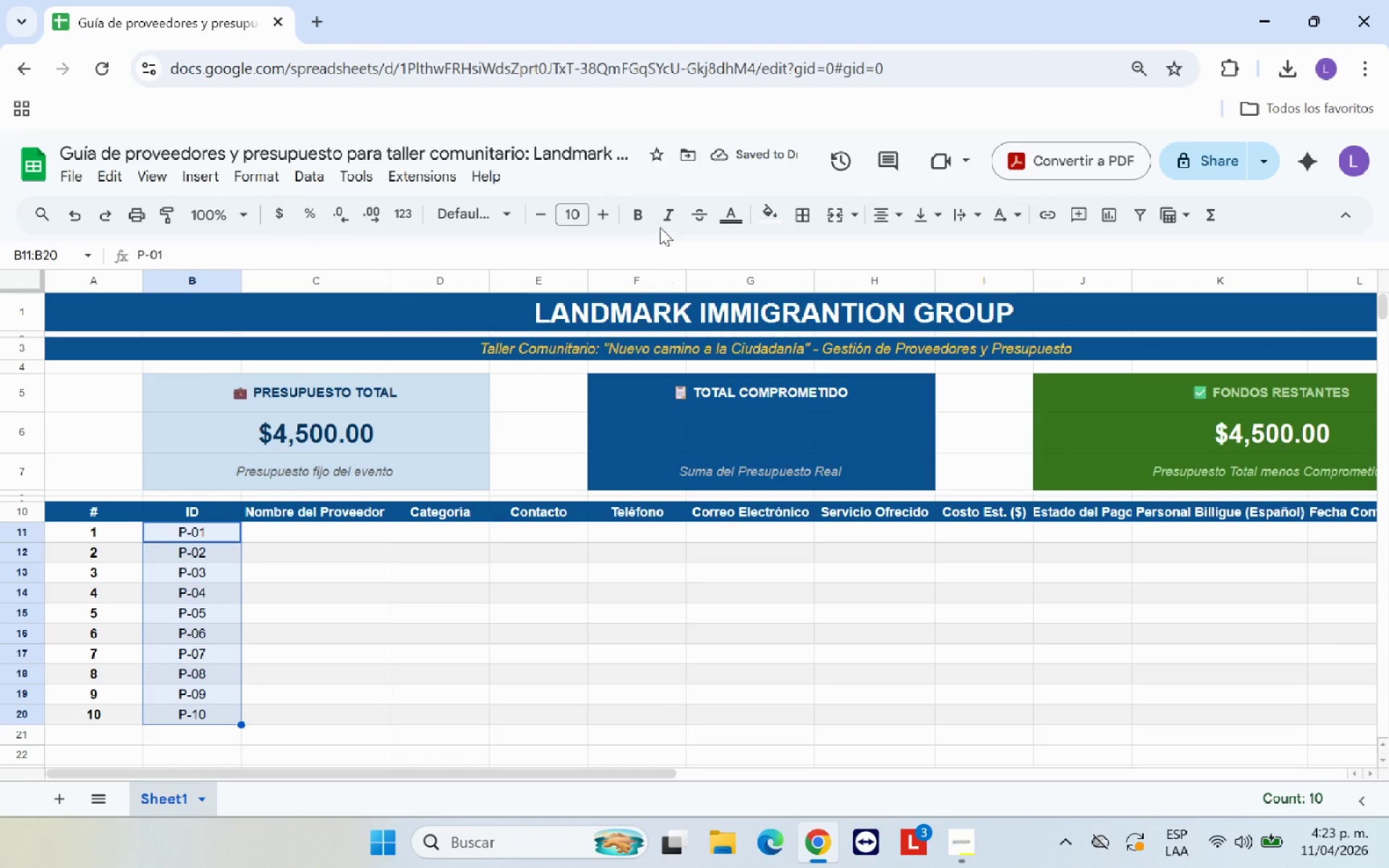 
left_click([646, 221])
 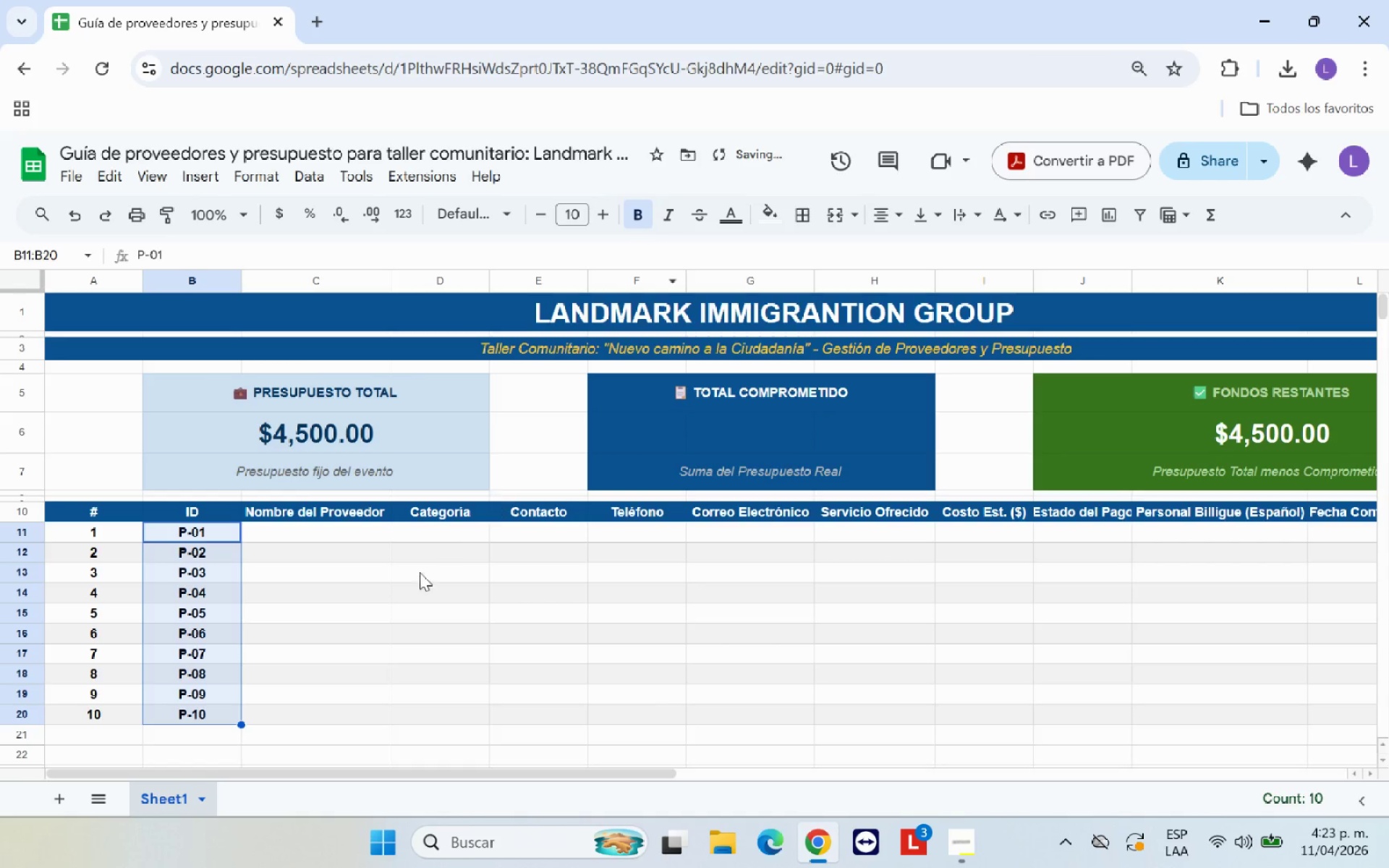 
left_click([408, 590])
 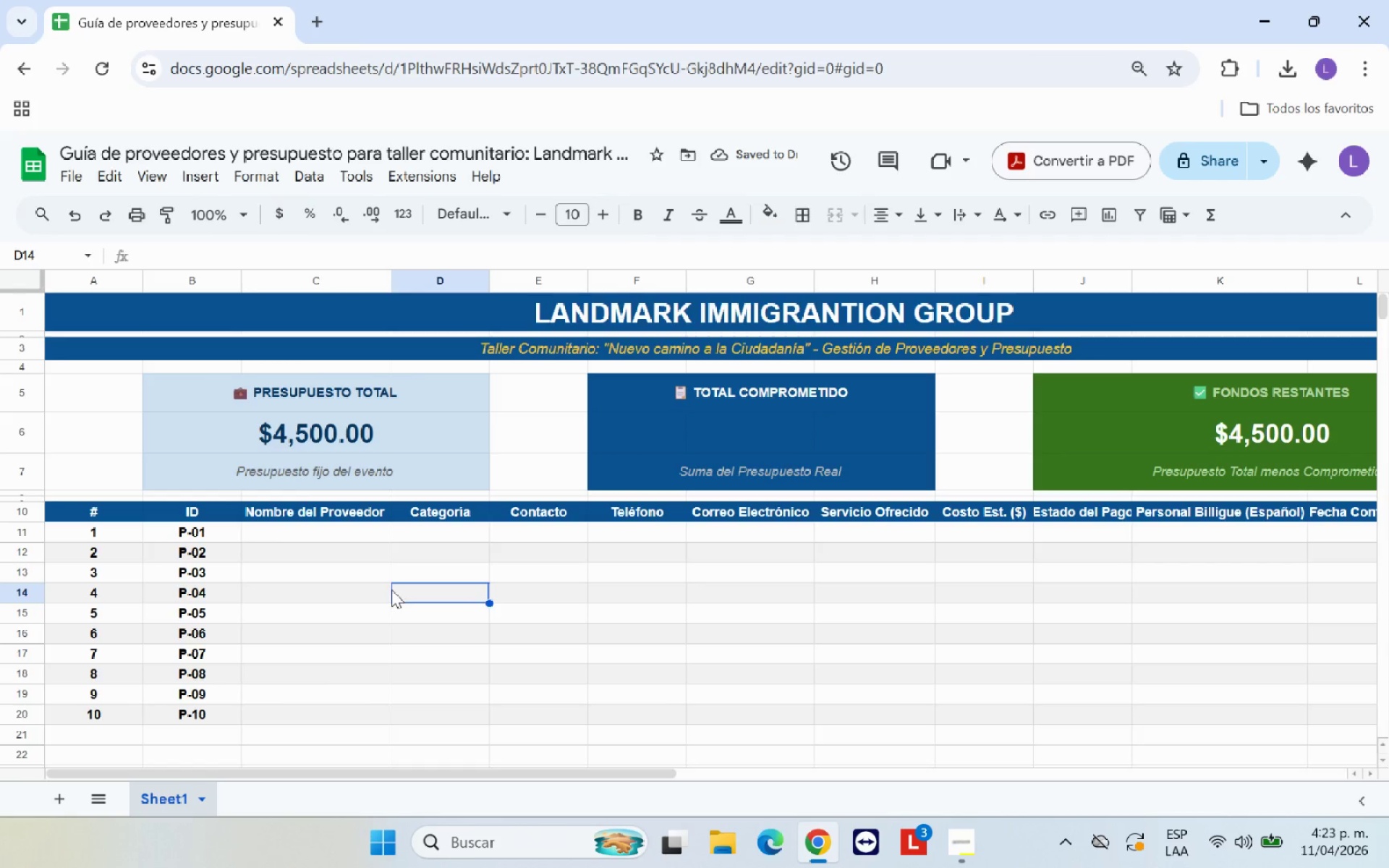 
left_click_drag(start_coordinate=[132, 532], to_coordinate=[118, 727])
 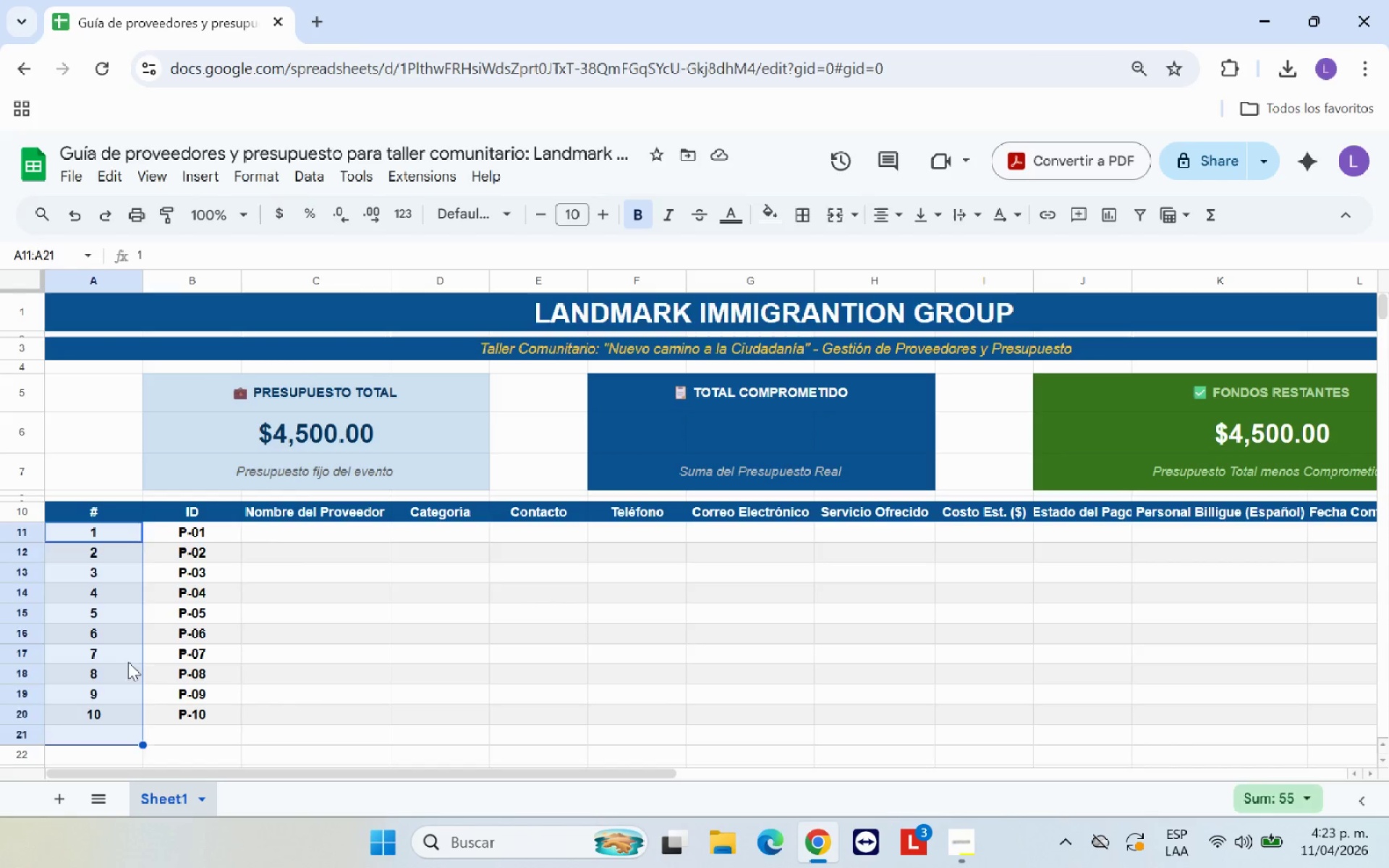 
left_click([128, 662])
 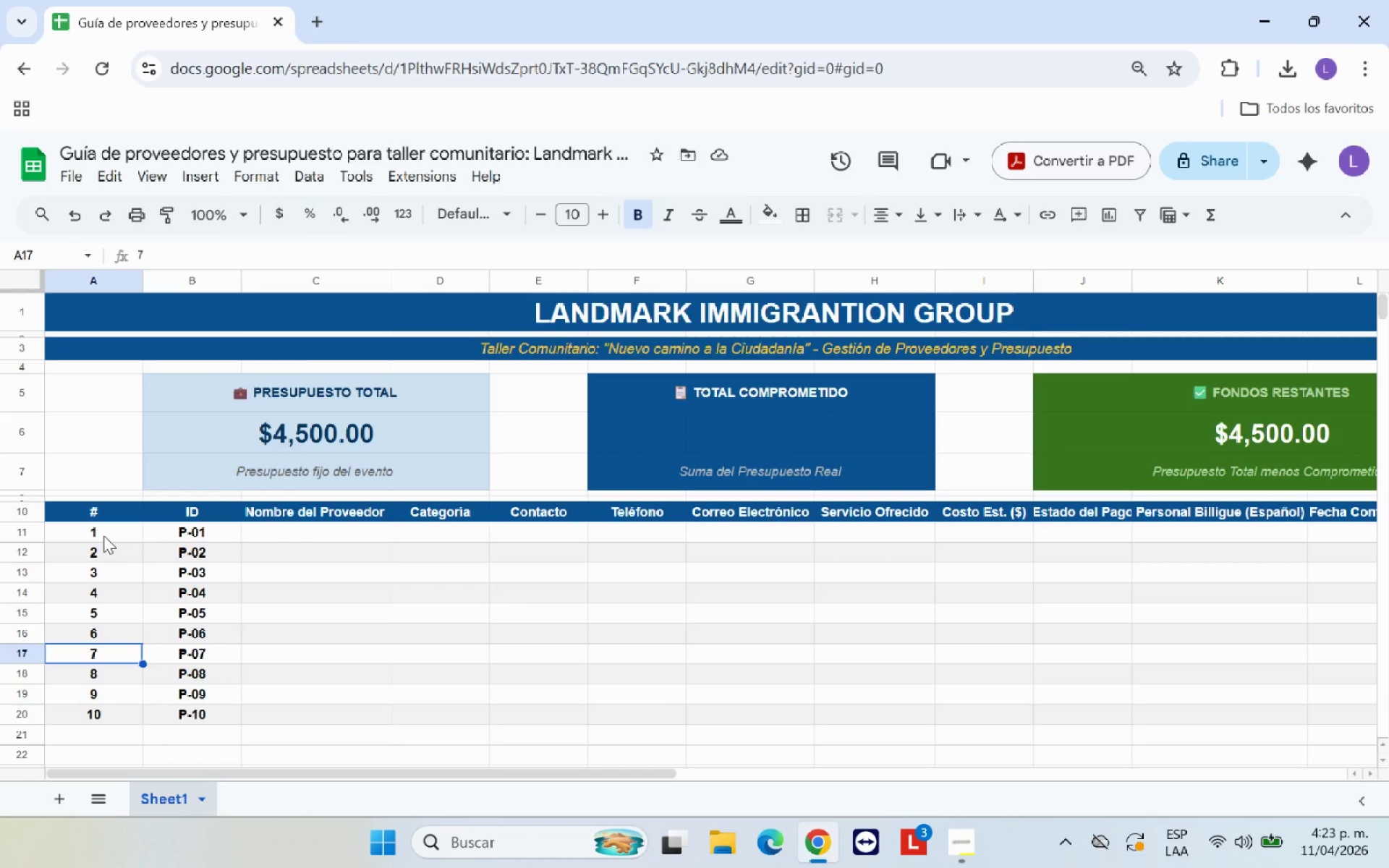 
left_click_drag(start_coordinate=[103, 534], to_coordinate=[122, 718])
 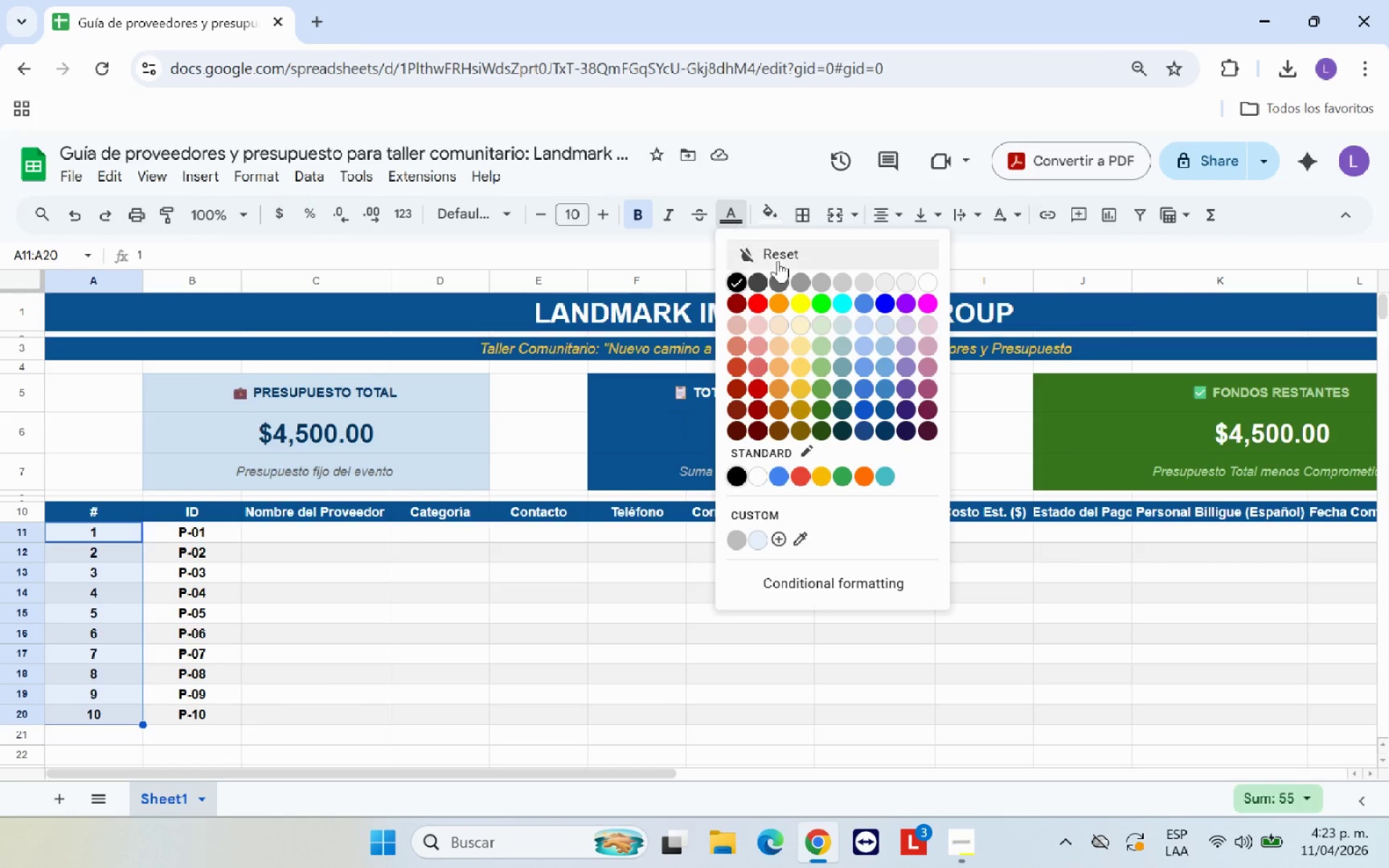 
left_click([775, 282])
 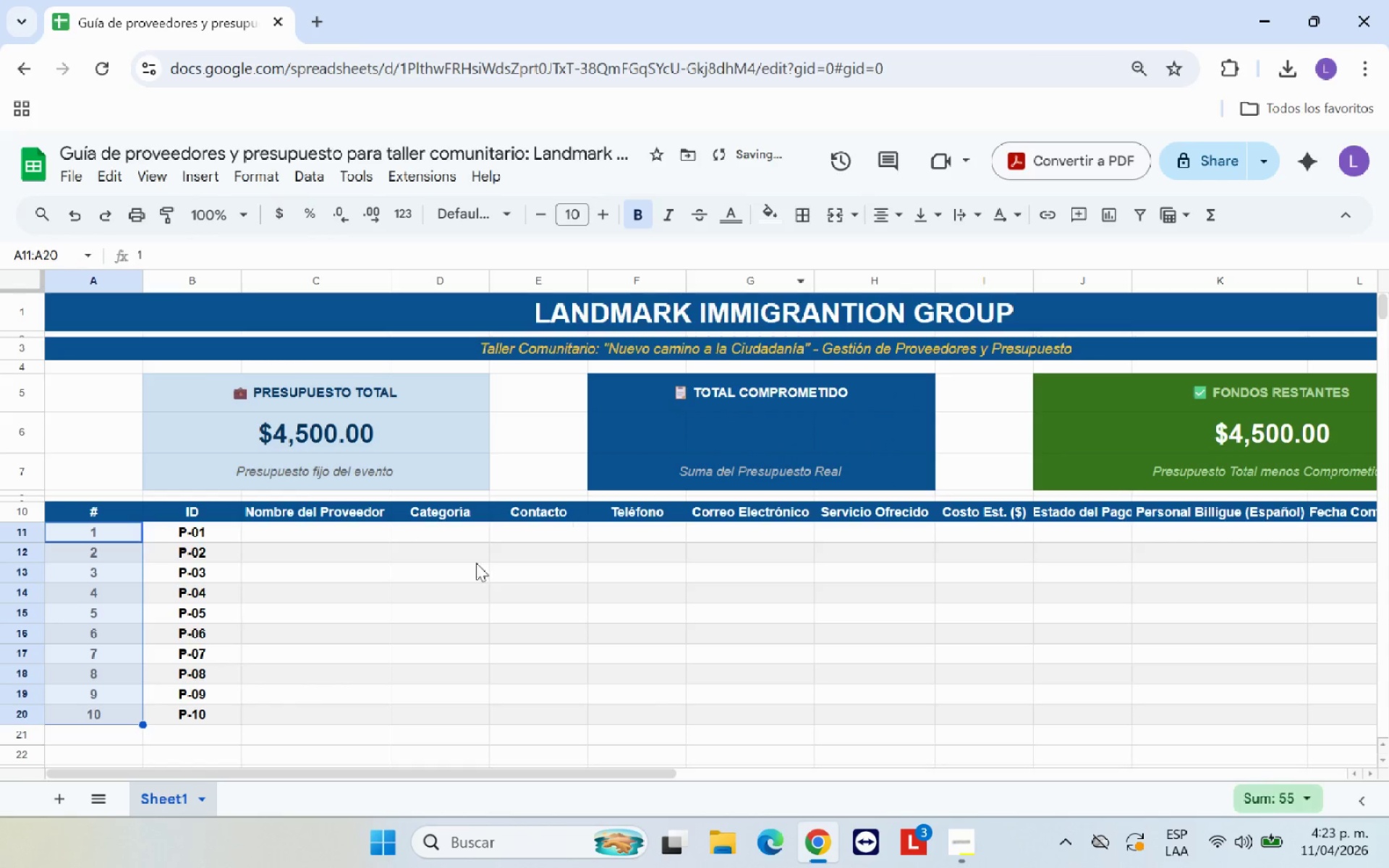 
left_click([463, 576])
 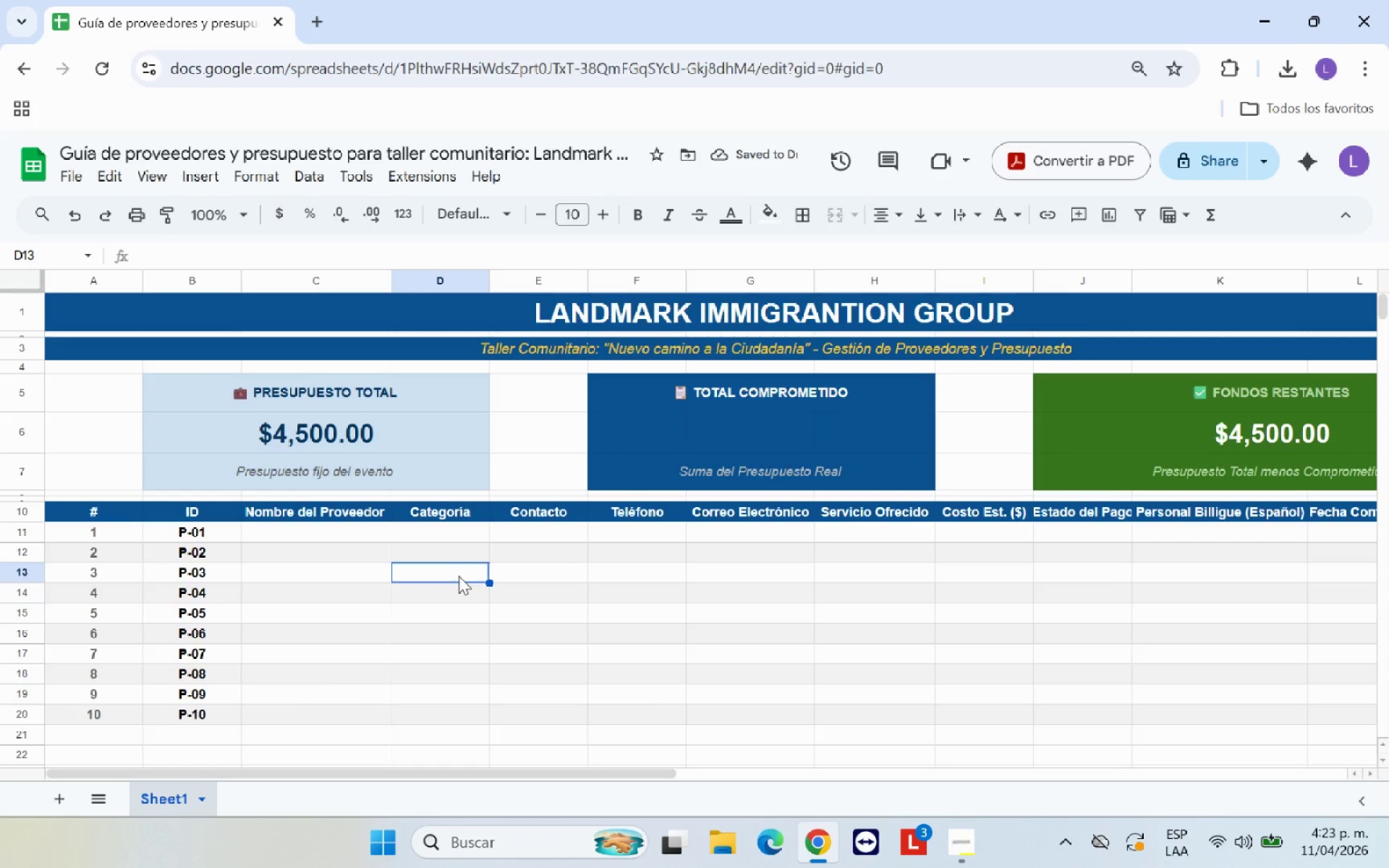 
wait(5.02)
 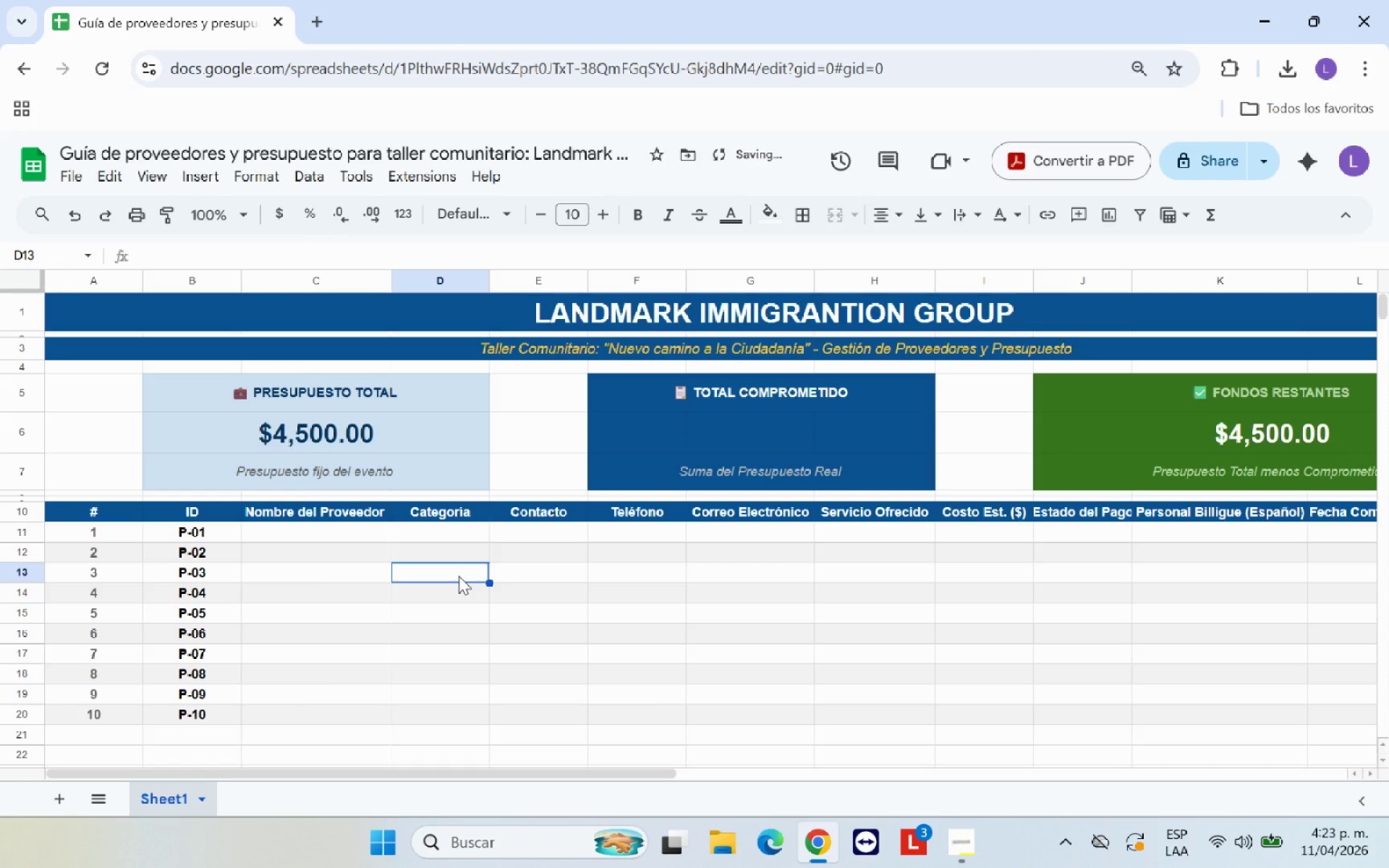 
left_click_drag(start_coordinate=[216, 535], to_coordinate=[216, 716])
 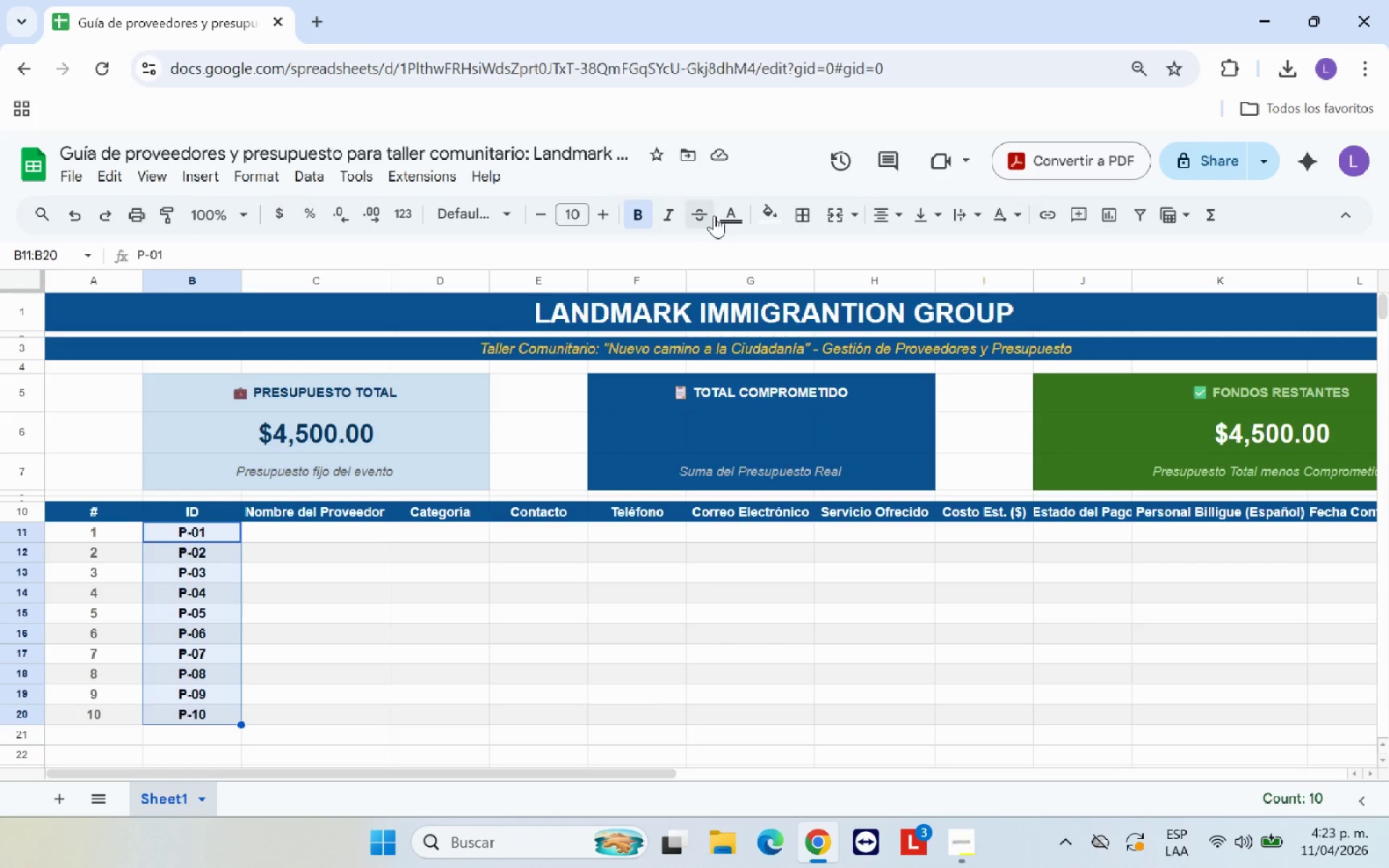 
left_click([725, 218])
 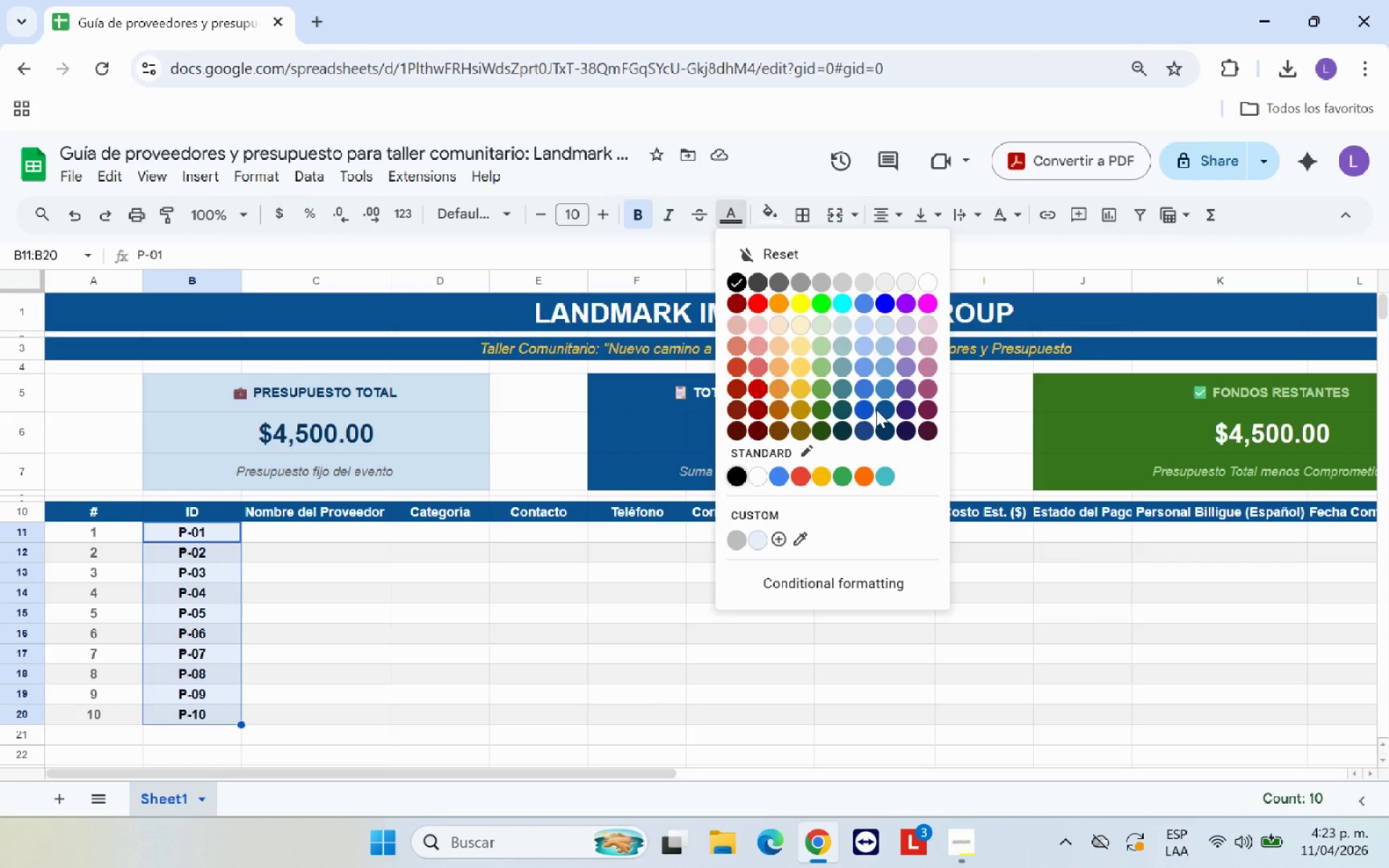 
left_click([879, 410])
 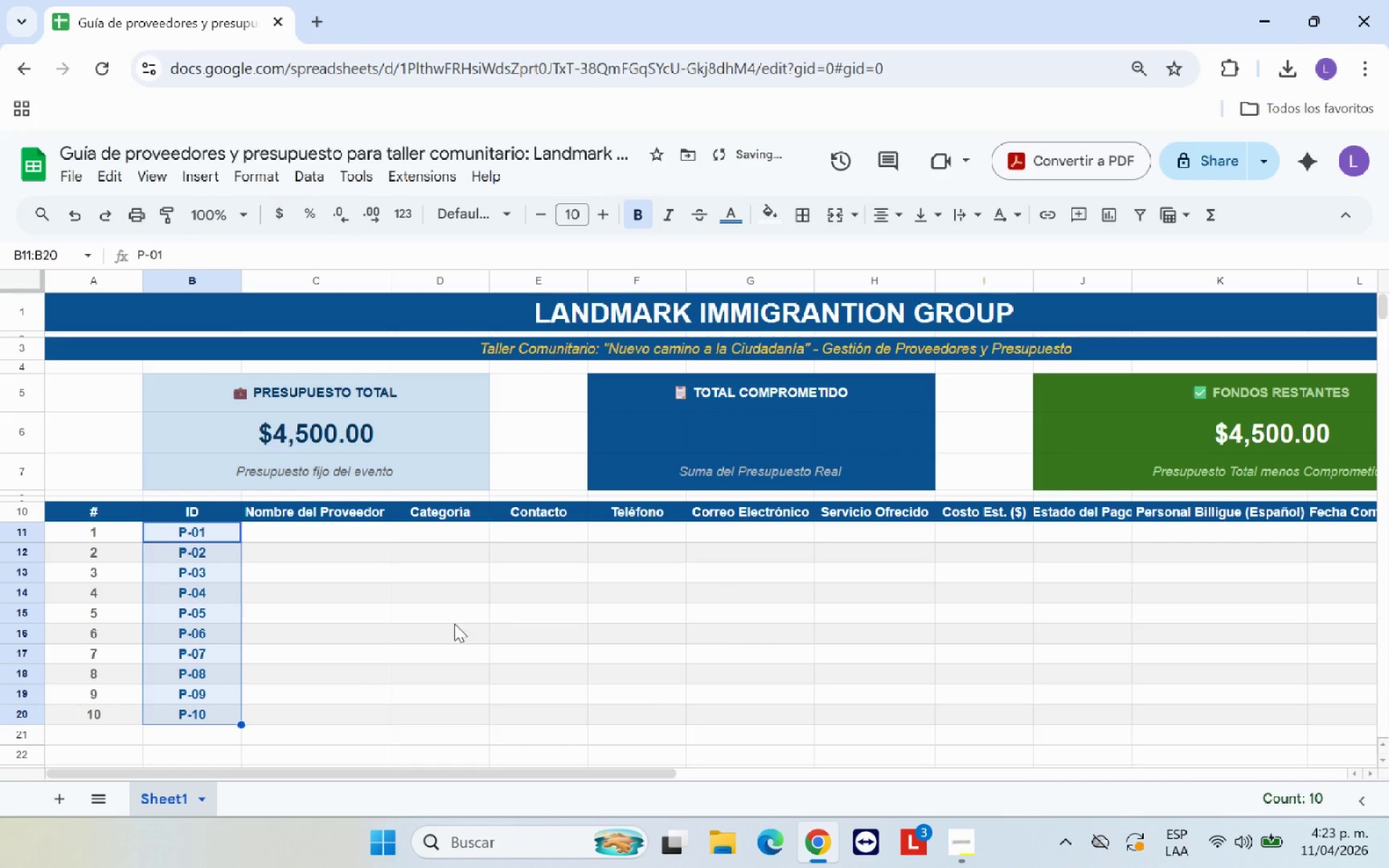 
left_click([413, 637])
 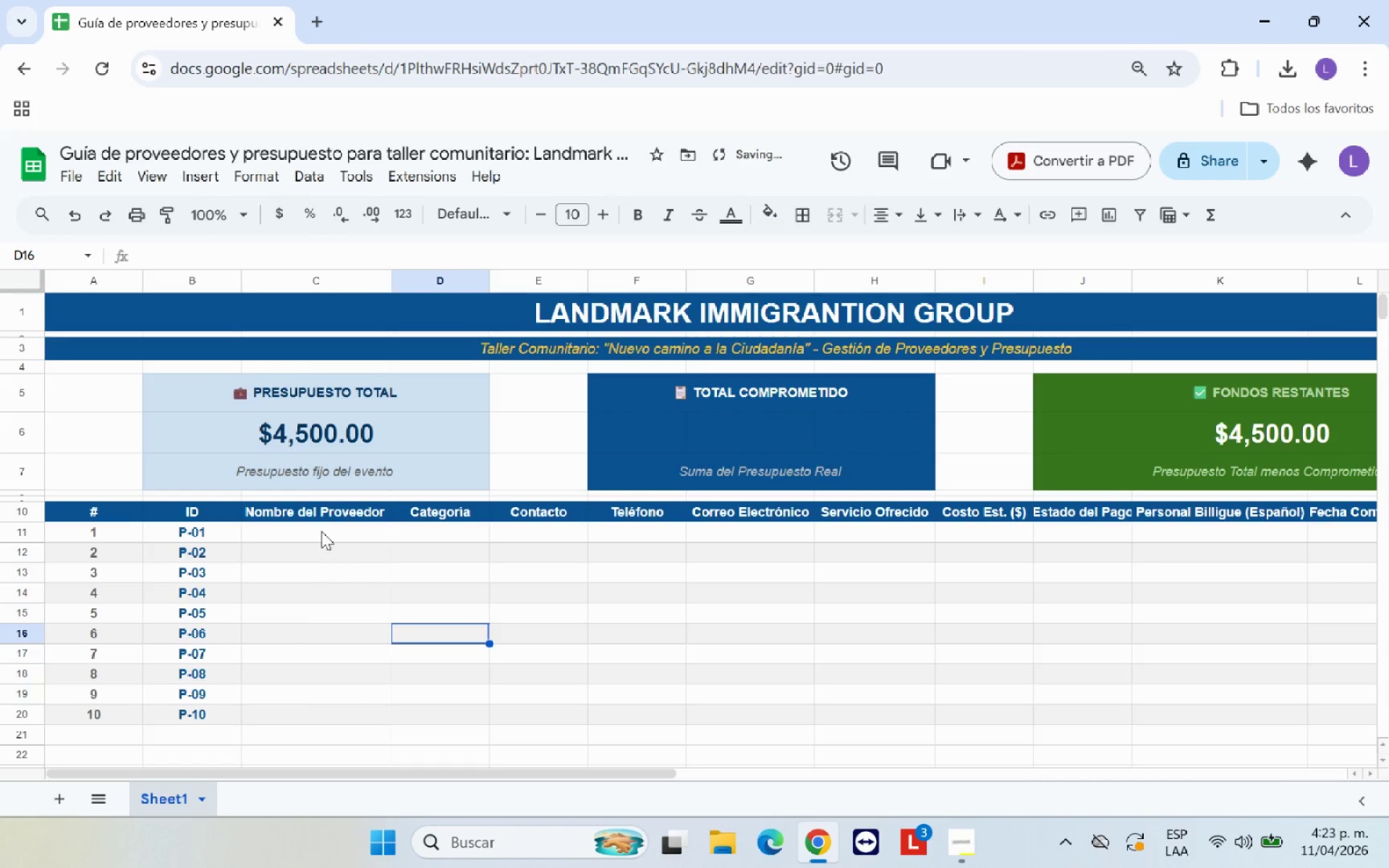 
left_click([321, 531])
 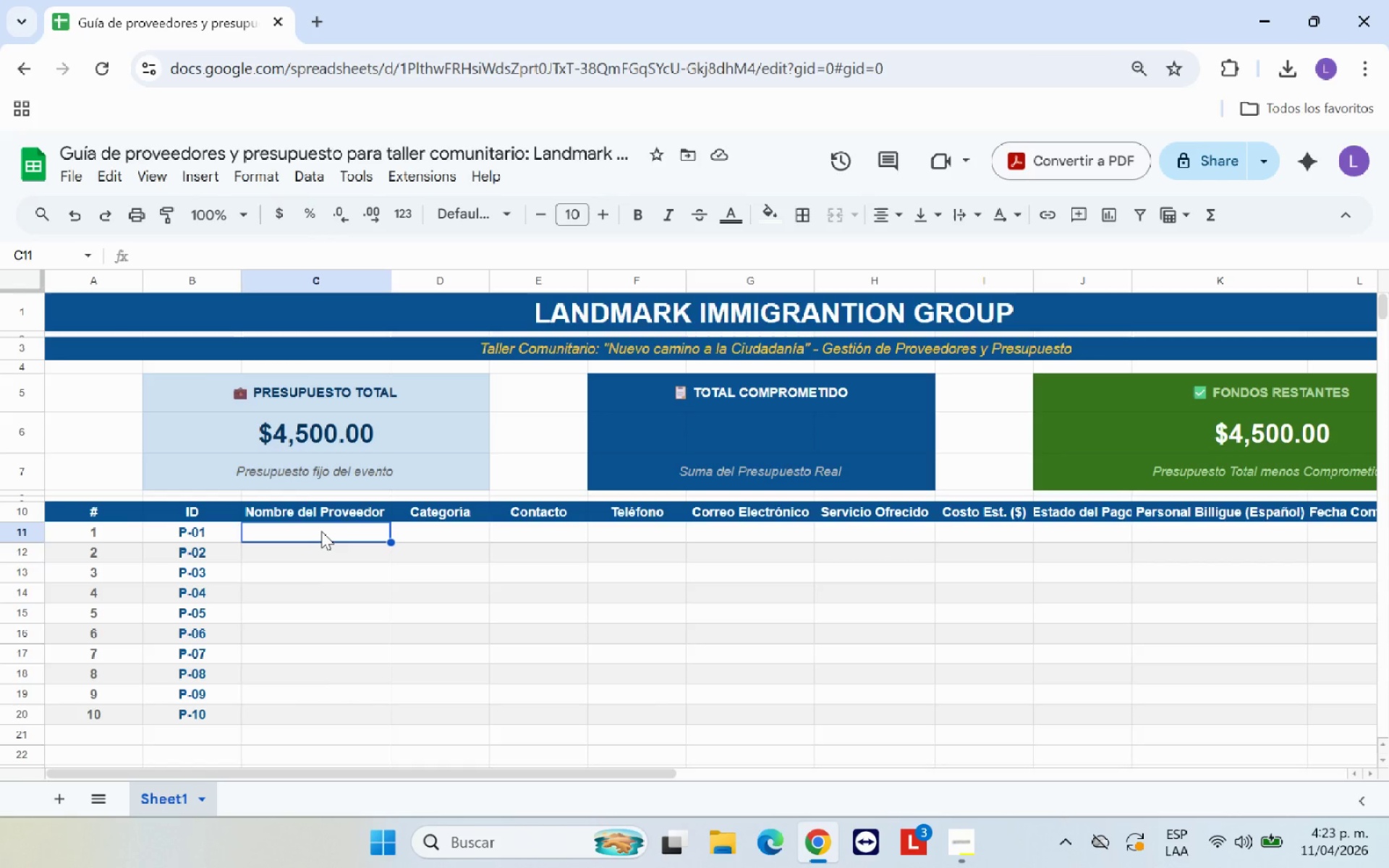 
wait(5.92)
 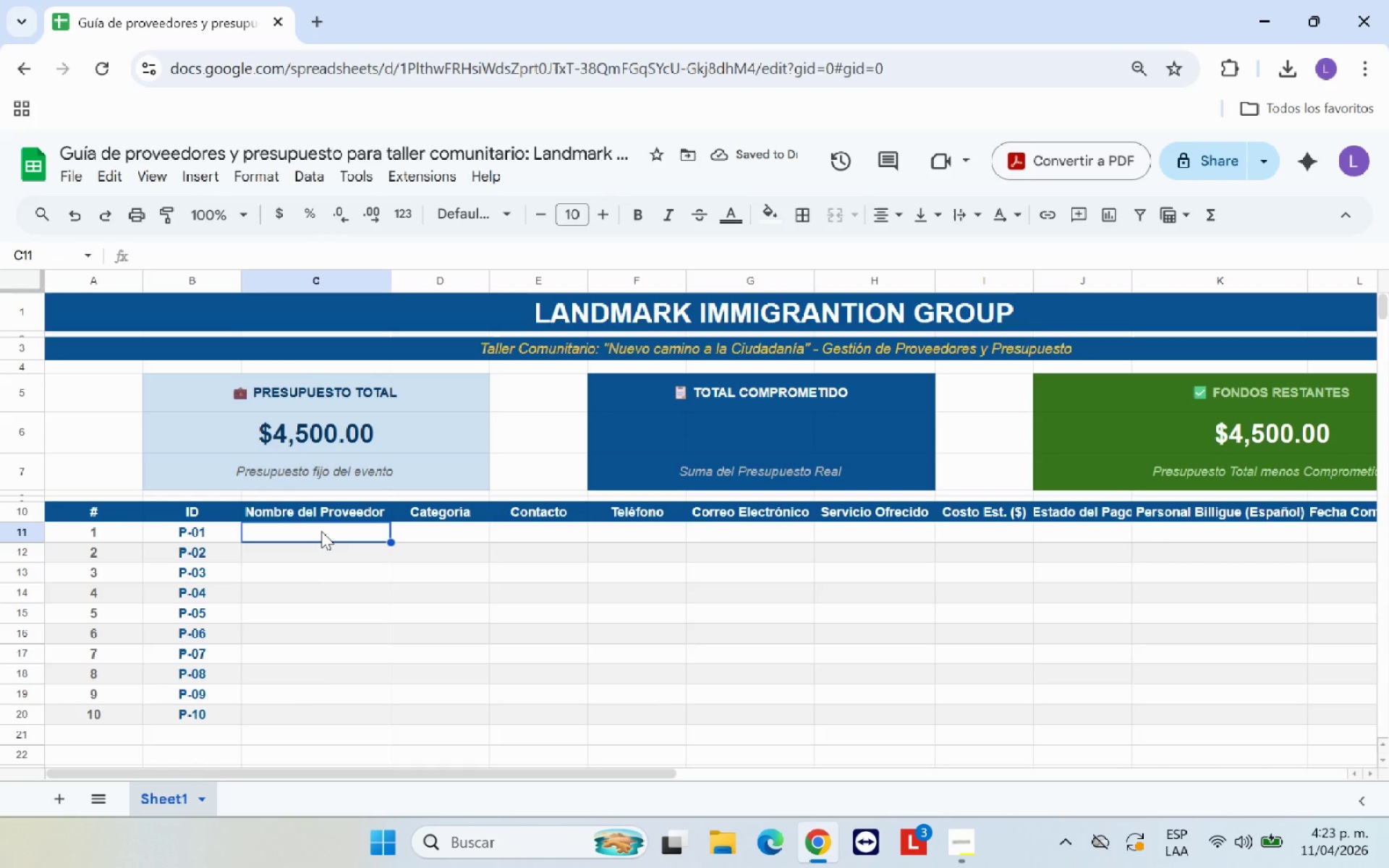 
type(Sabores Unidos Caterign)
key(Backspace)
key(Backspace)
type(ng )
 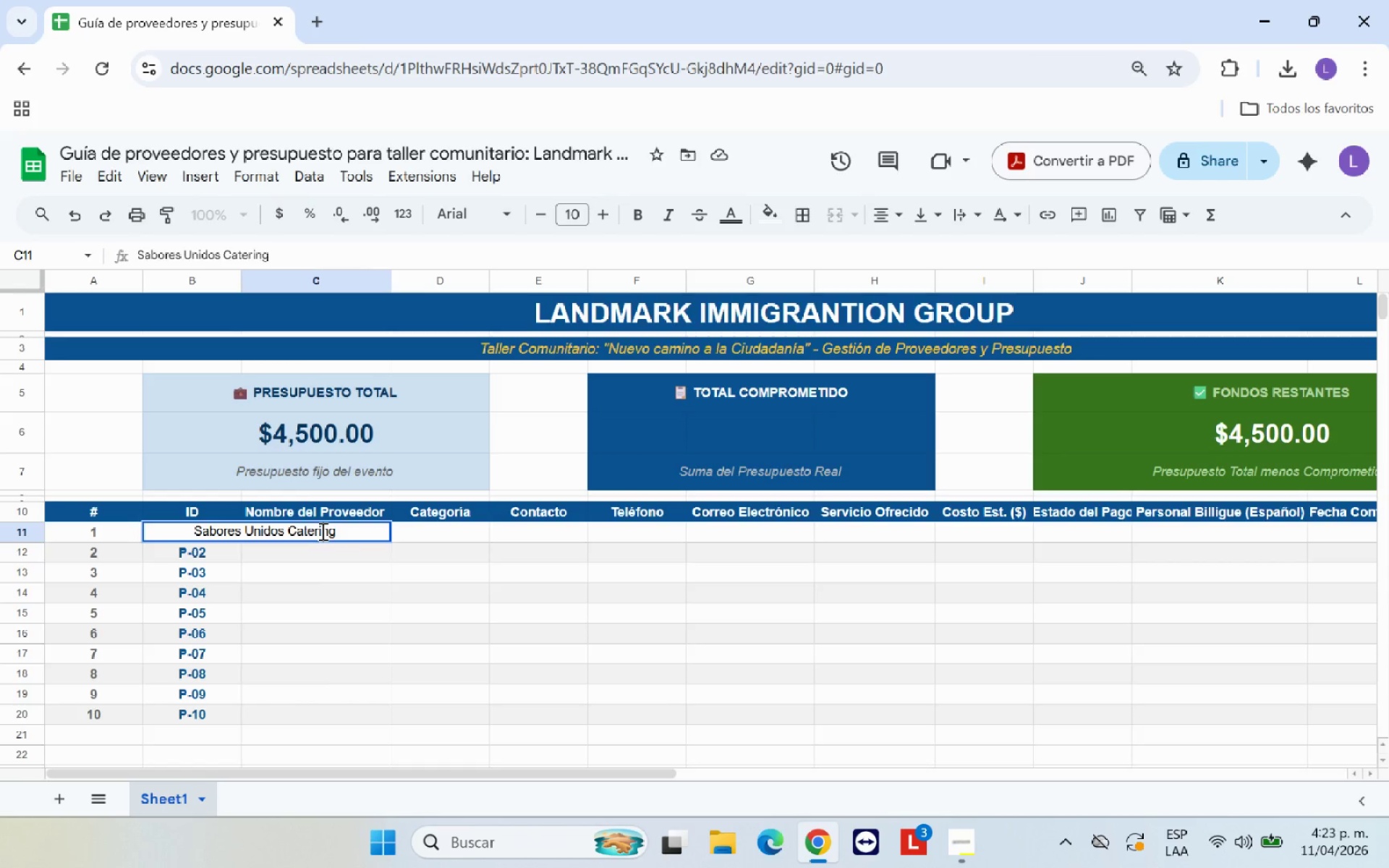 
key(Enter)
 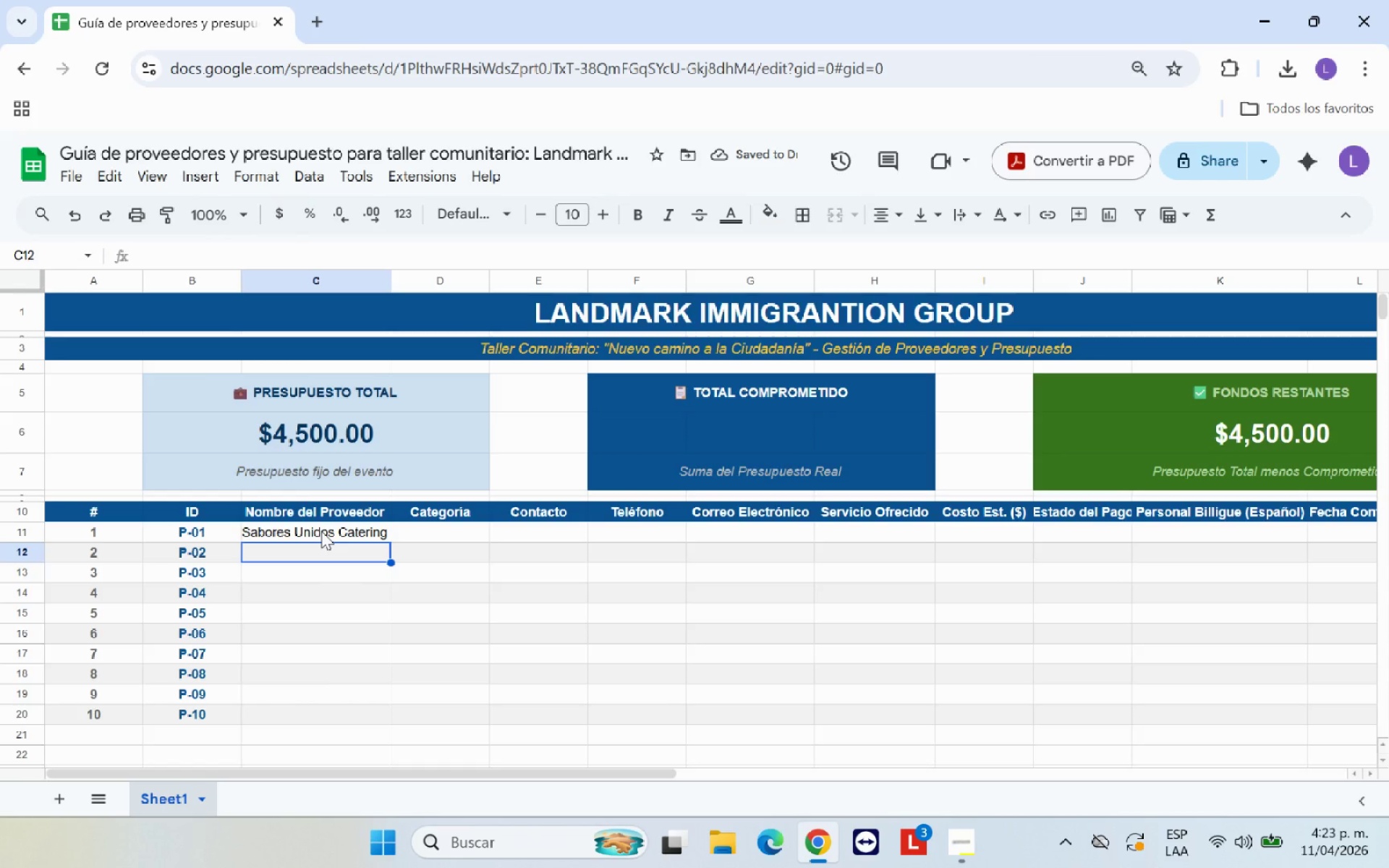 
type(DocuPrint Express)
 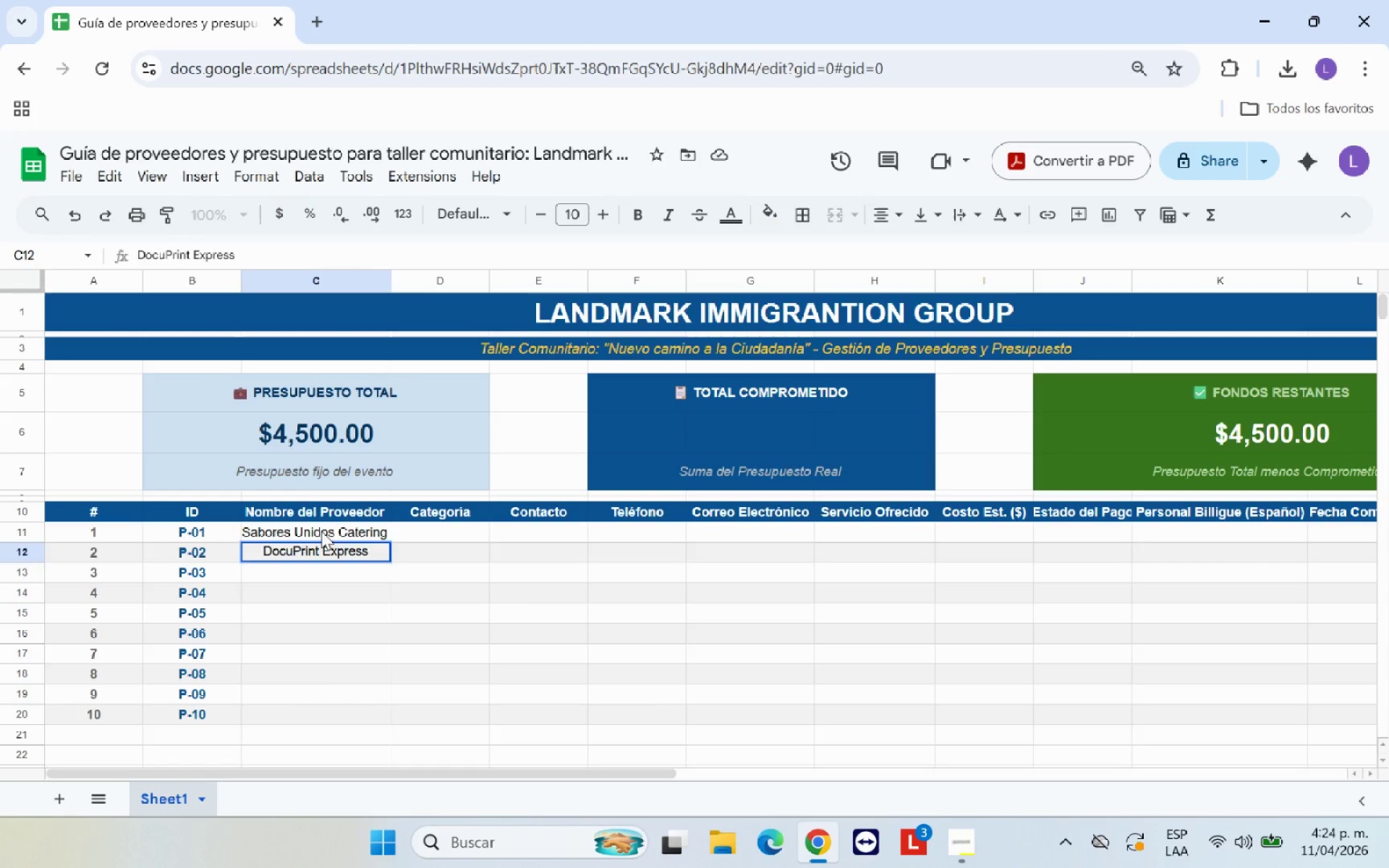 
key(Enter)
 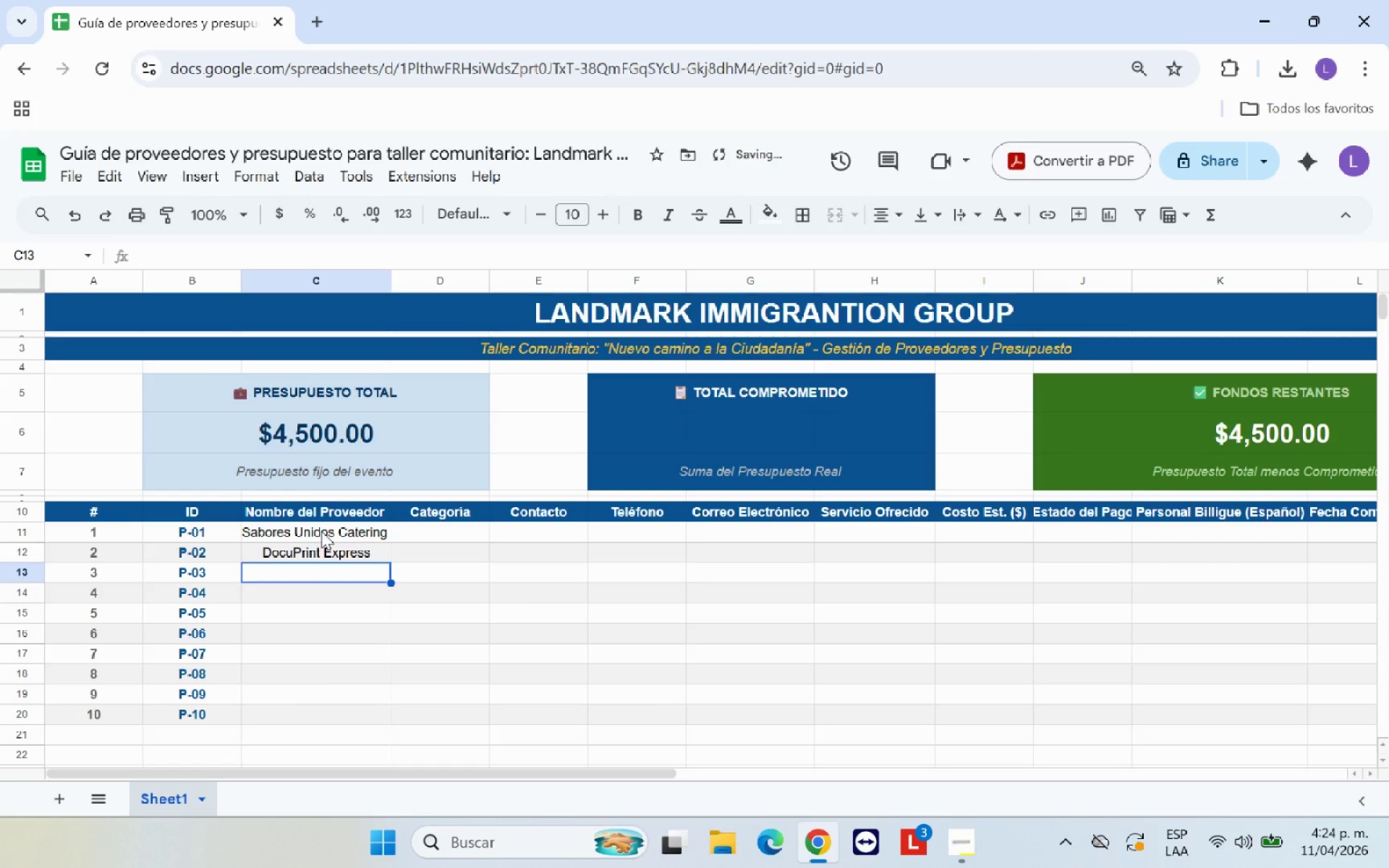 
type(AV Pro Solutions)
 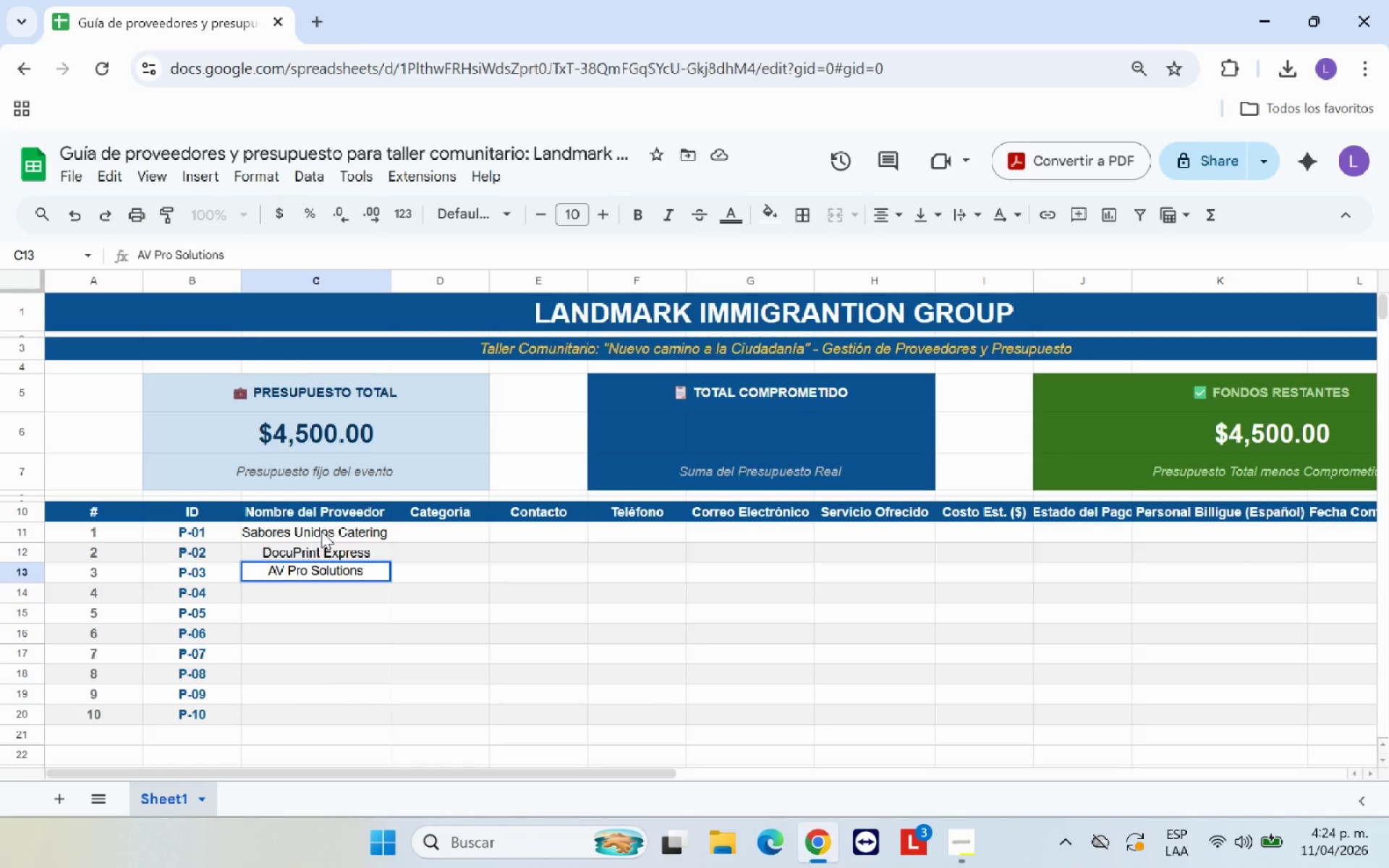 
key(Enter)
 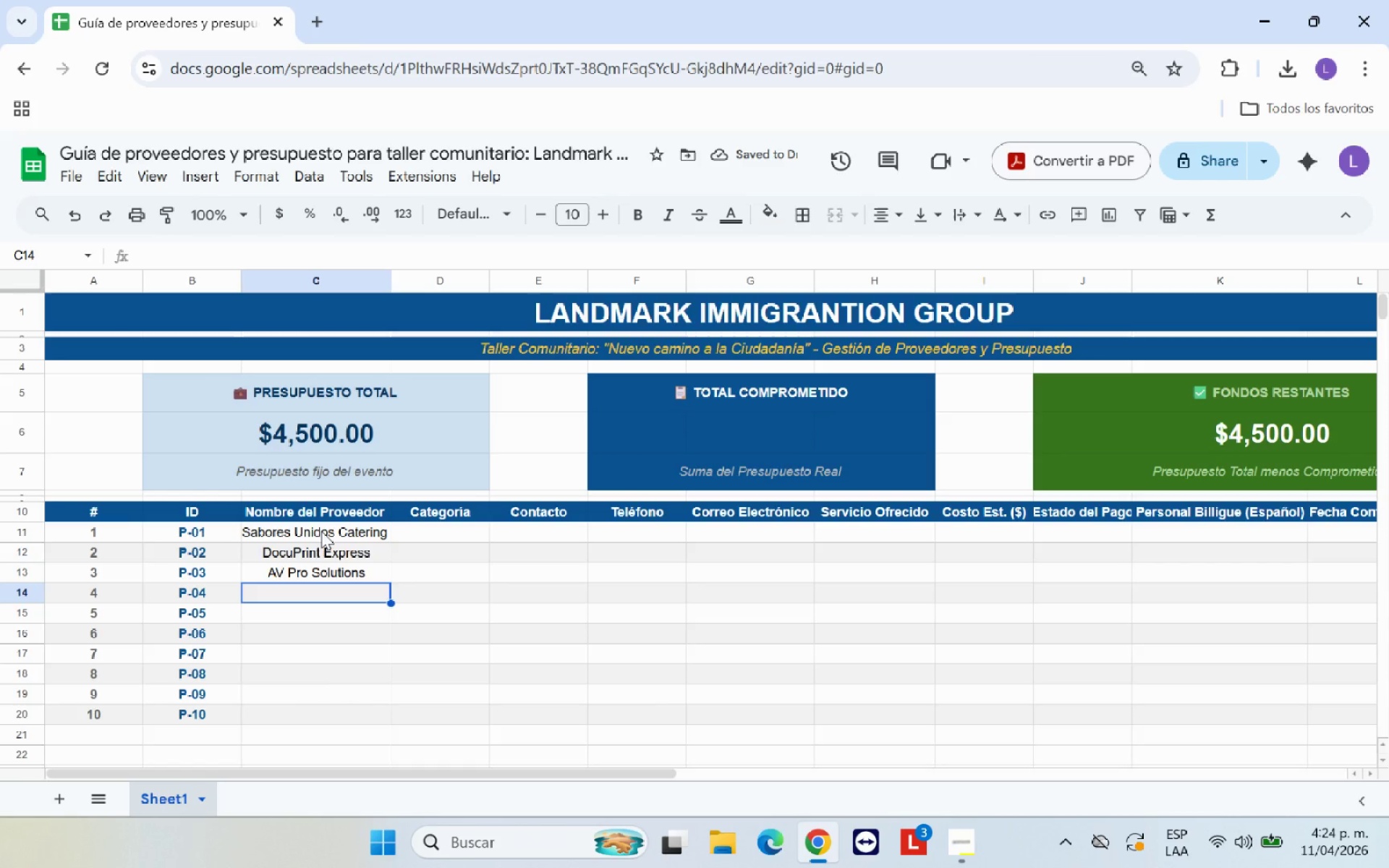 
type(Idiomas Certifica)
 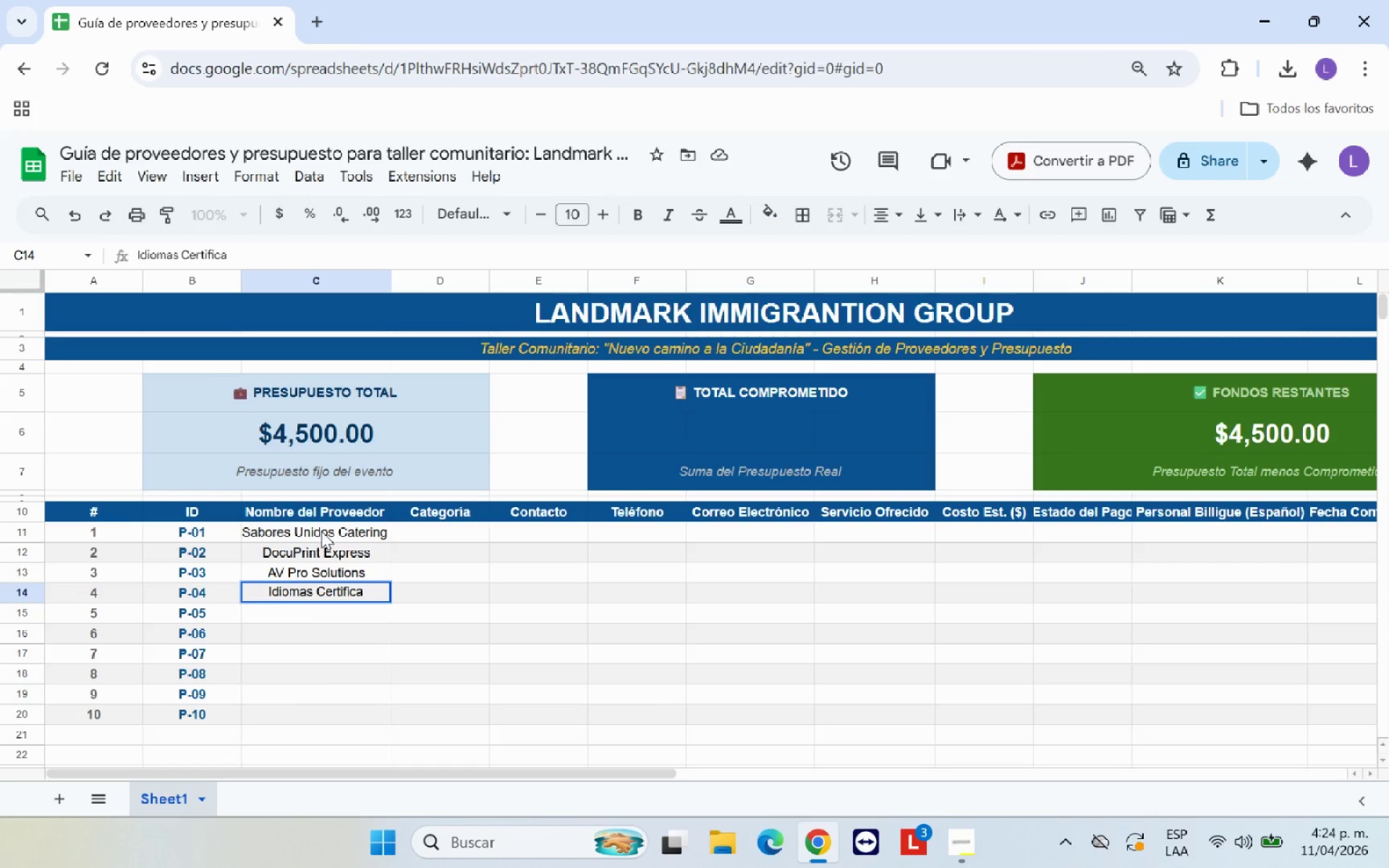 
key(Enter)
 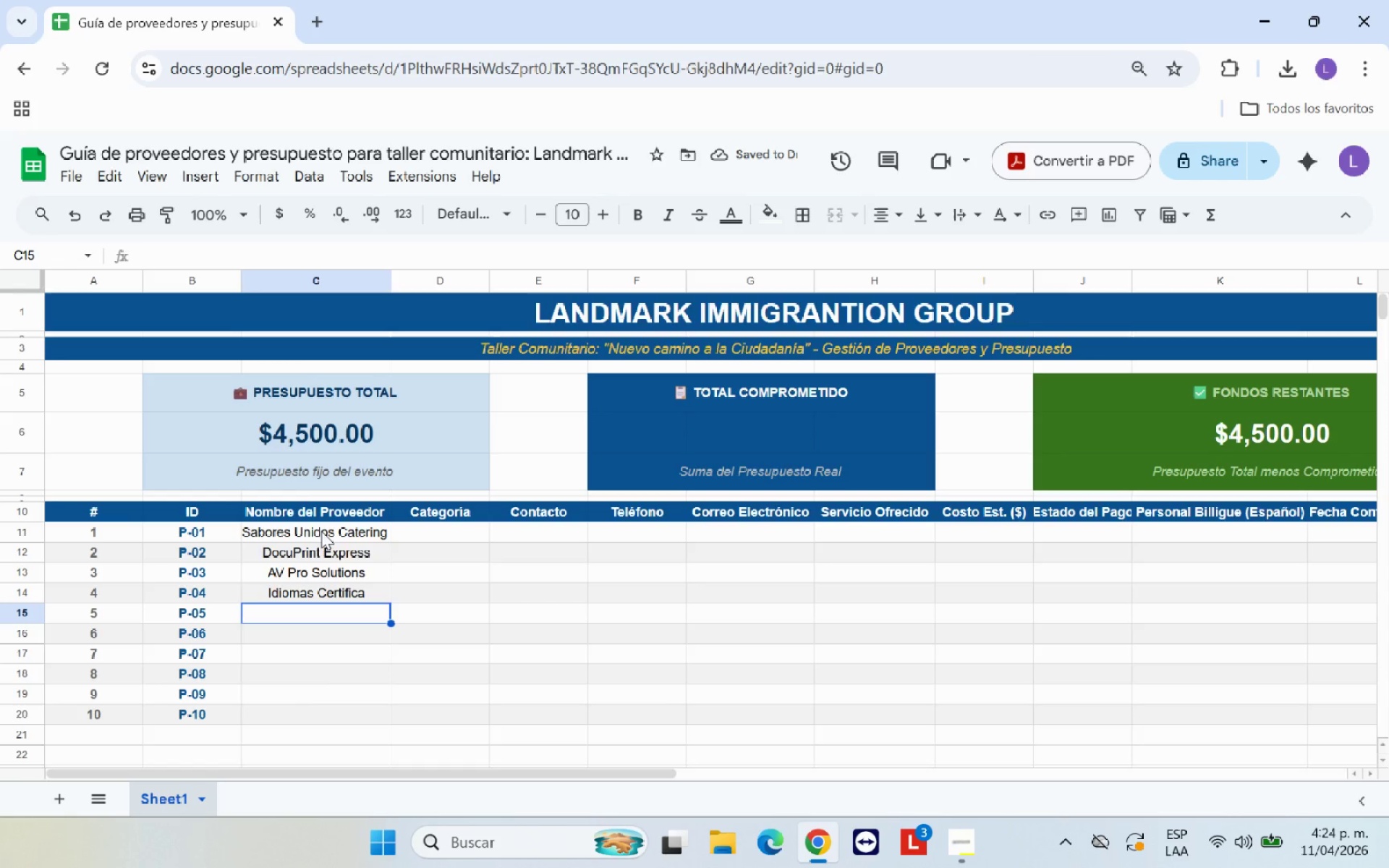 
type(Mian)
key(Backspace)
type(mi Convee)
key(Backspace)
type(rtion Hall)
 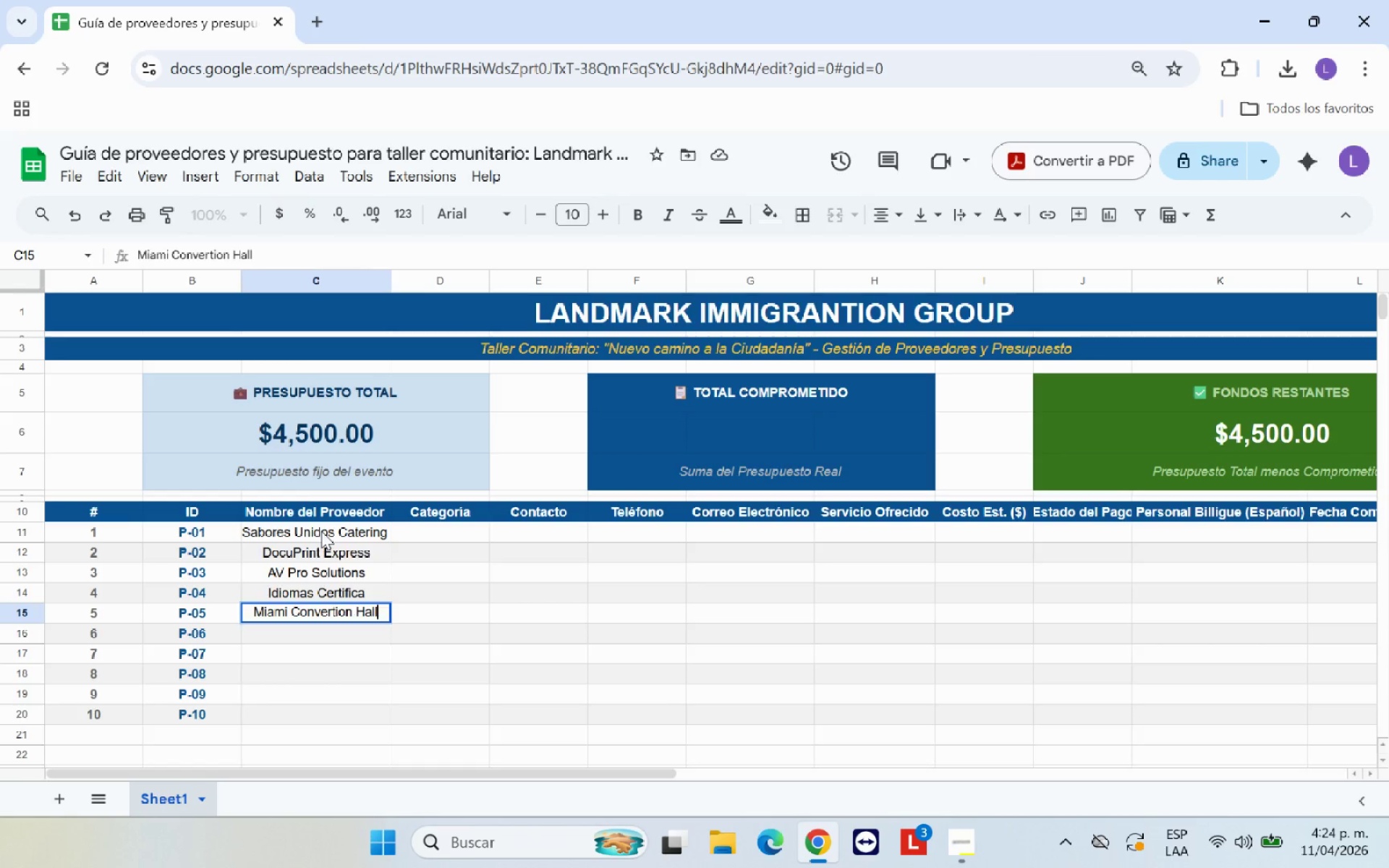 
key(Enter)
 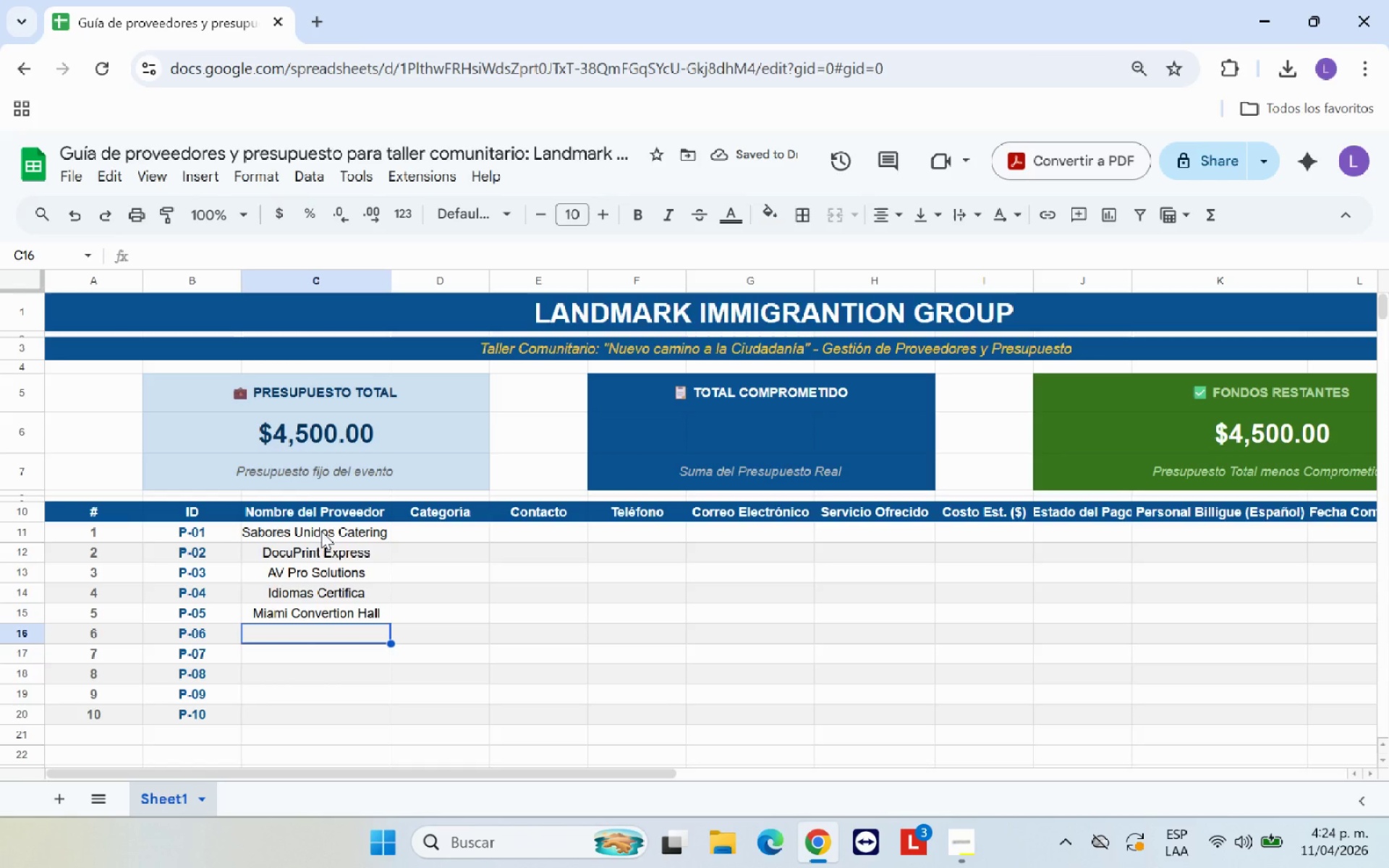 
type(BannerWorld Printing )
 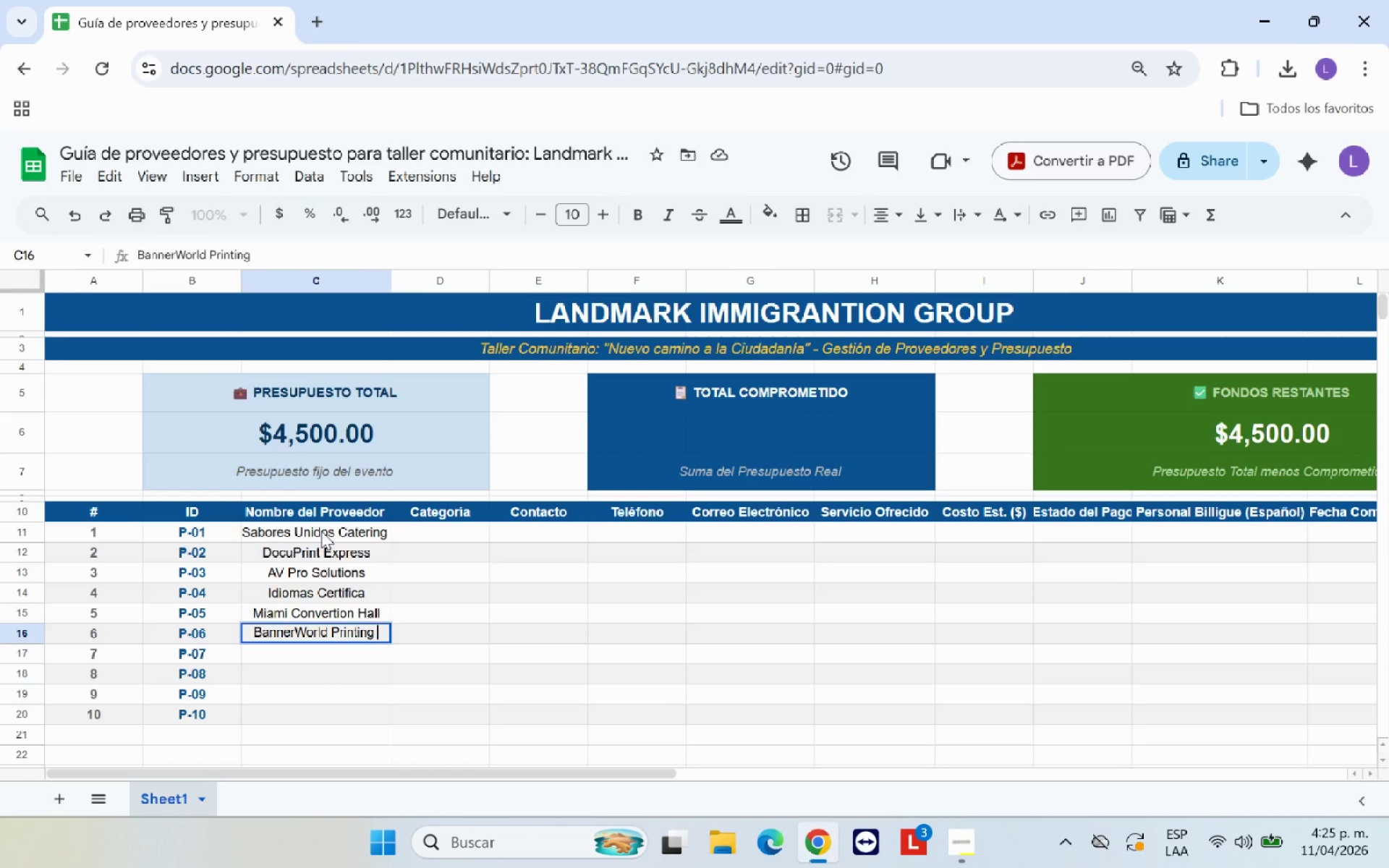 
key(Enter)
 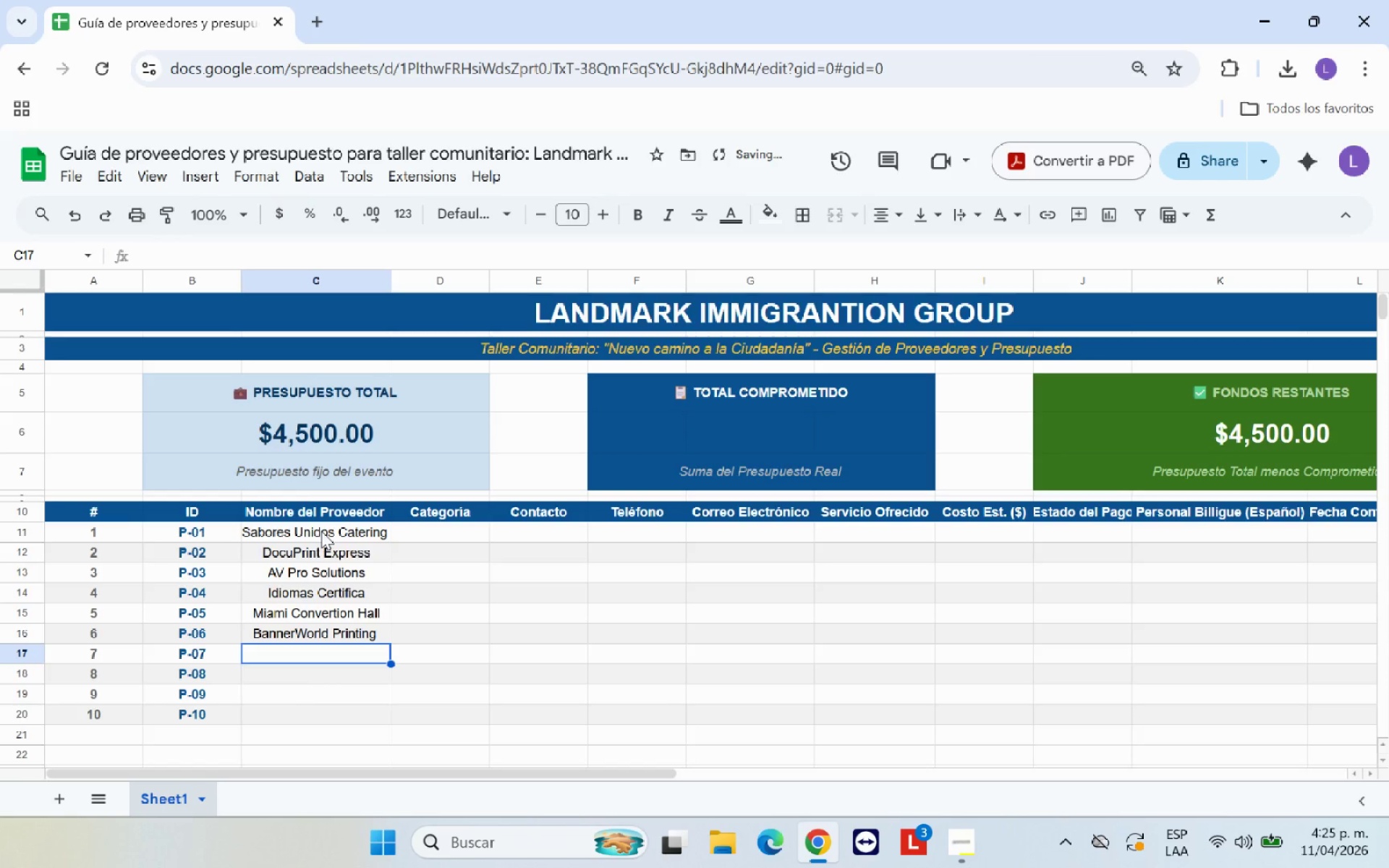 
type(Seguridad Total Corp.)
 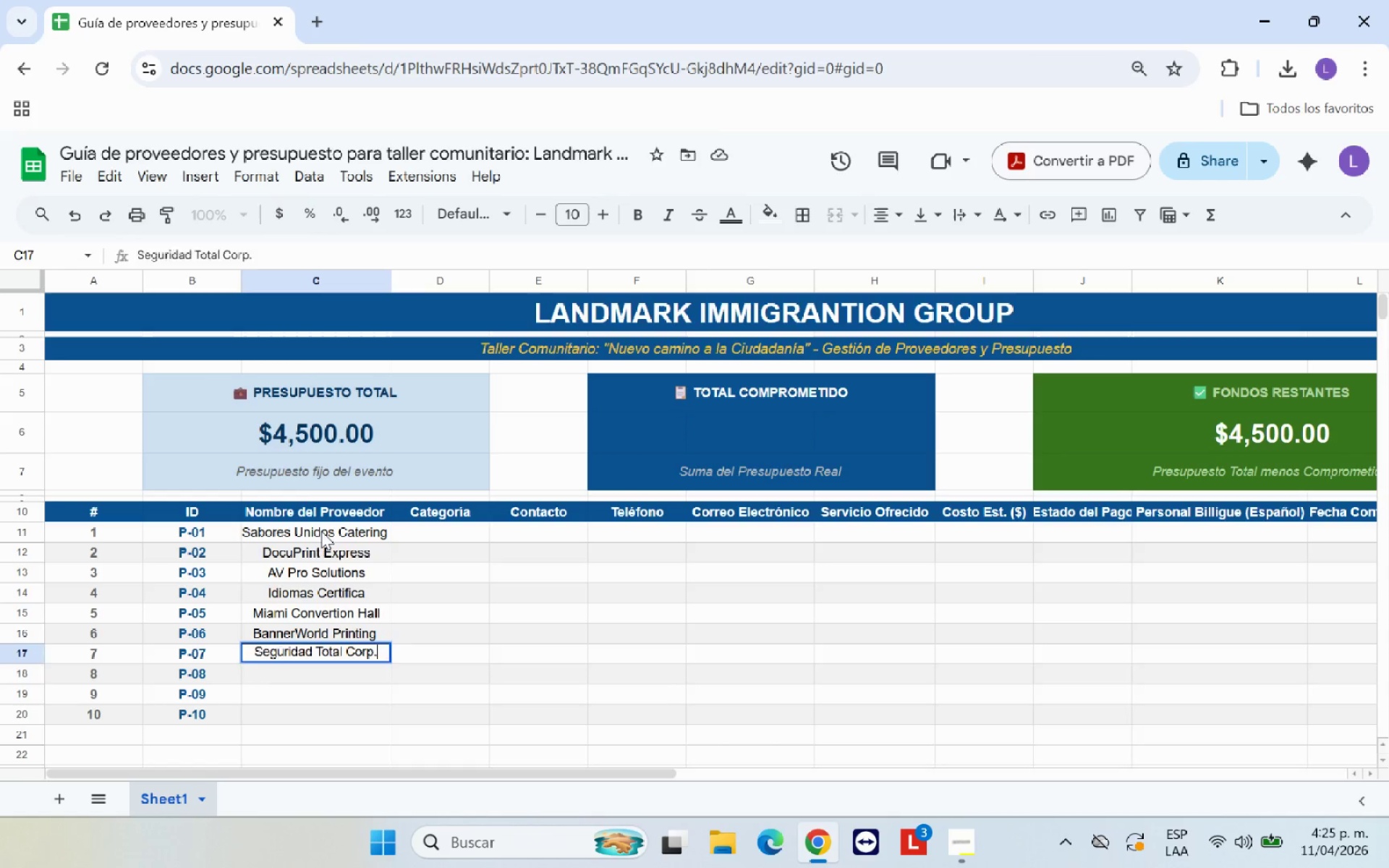 
key(Enter)
 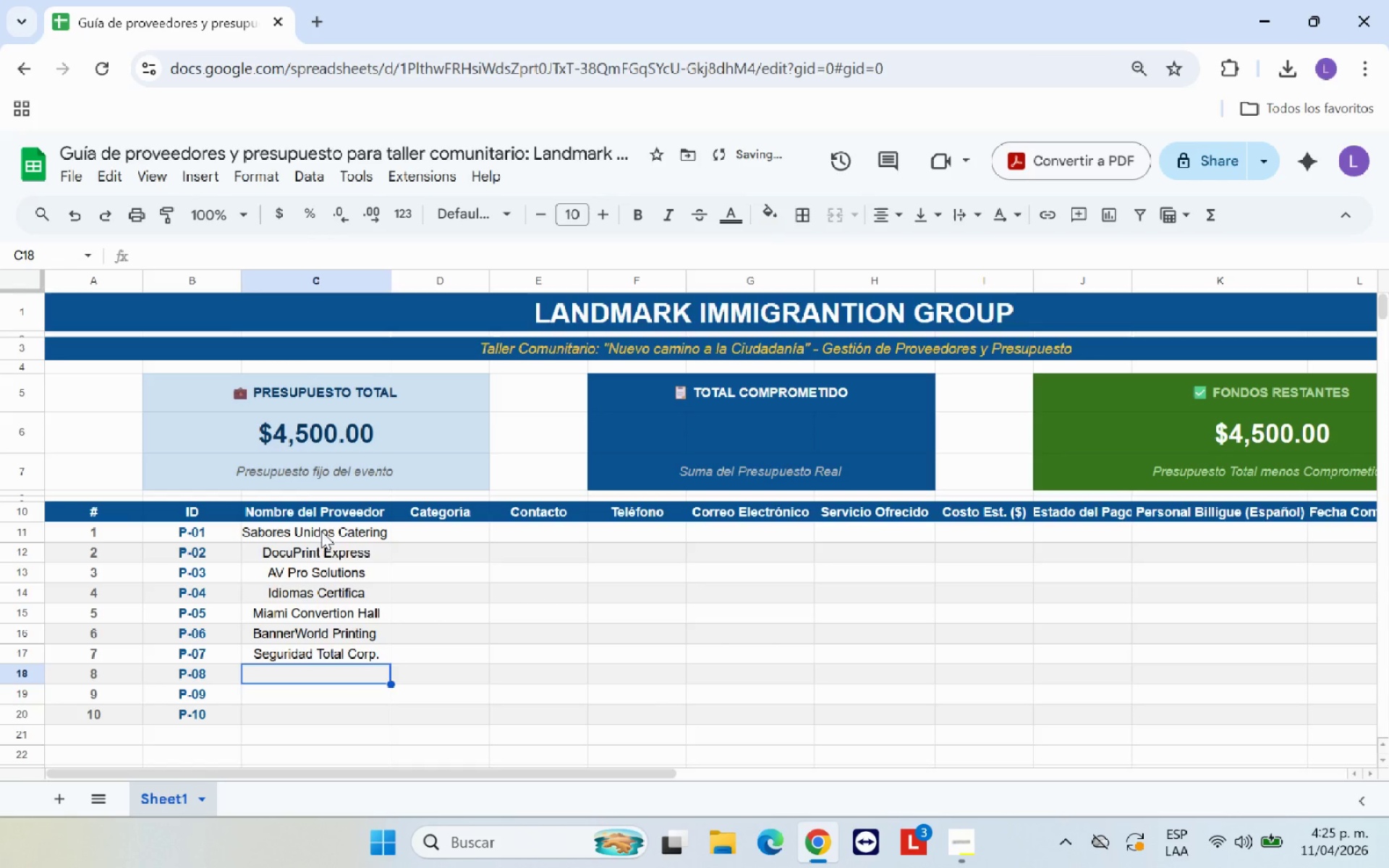 
type(TechHelp IT Services)
 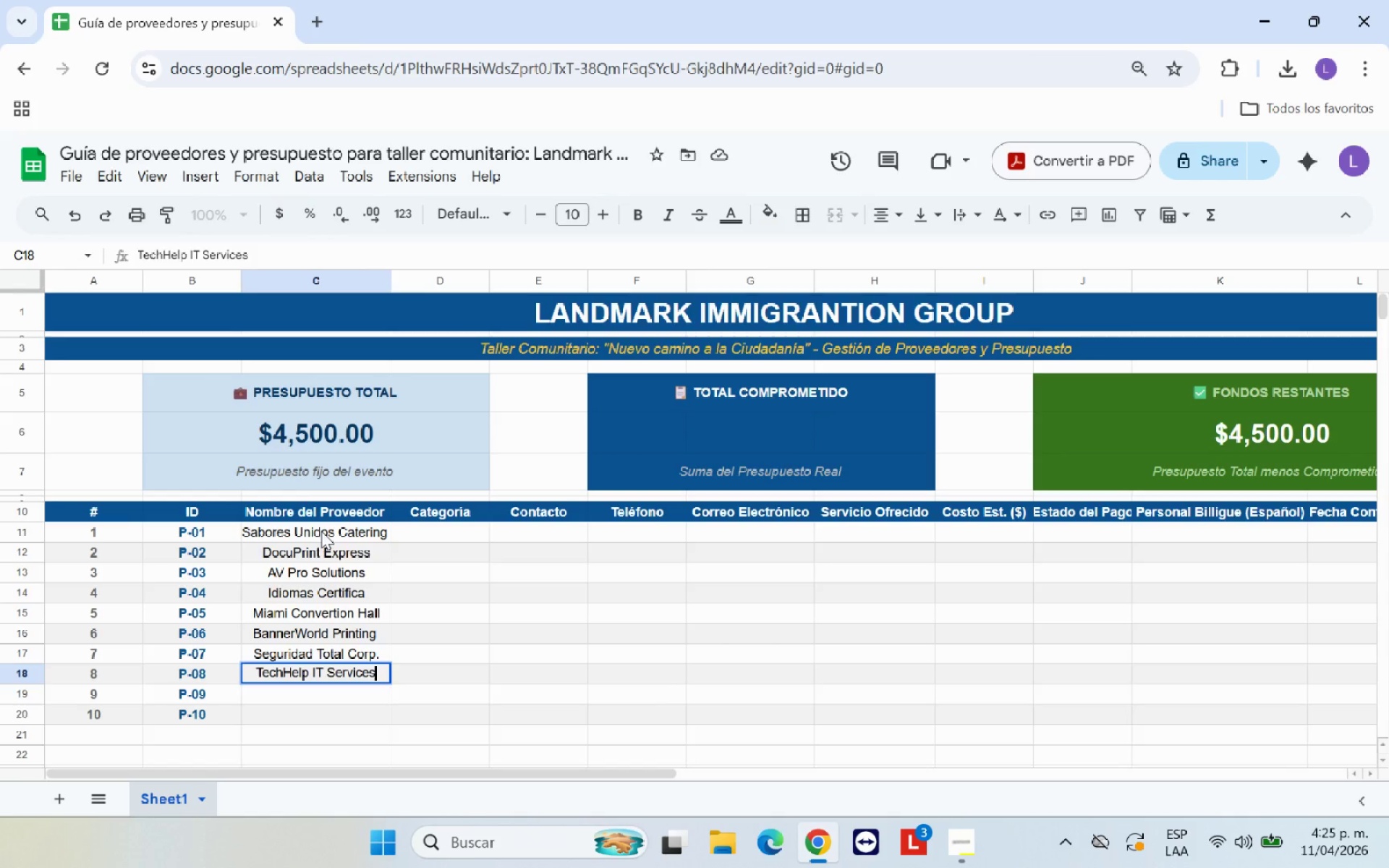 
key(Enter)
 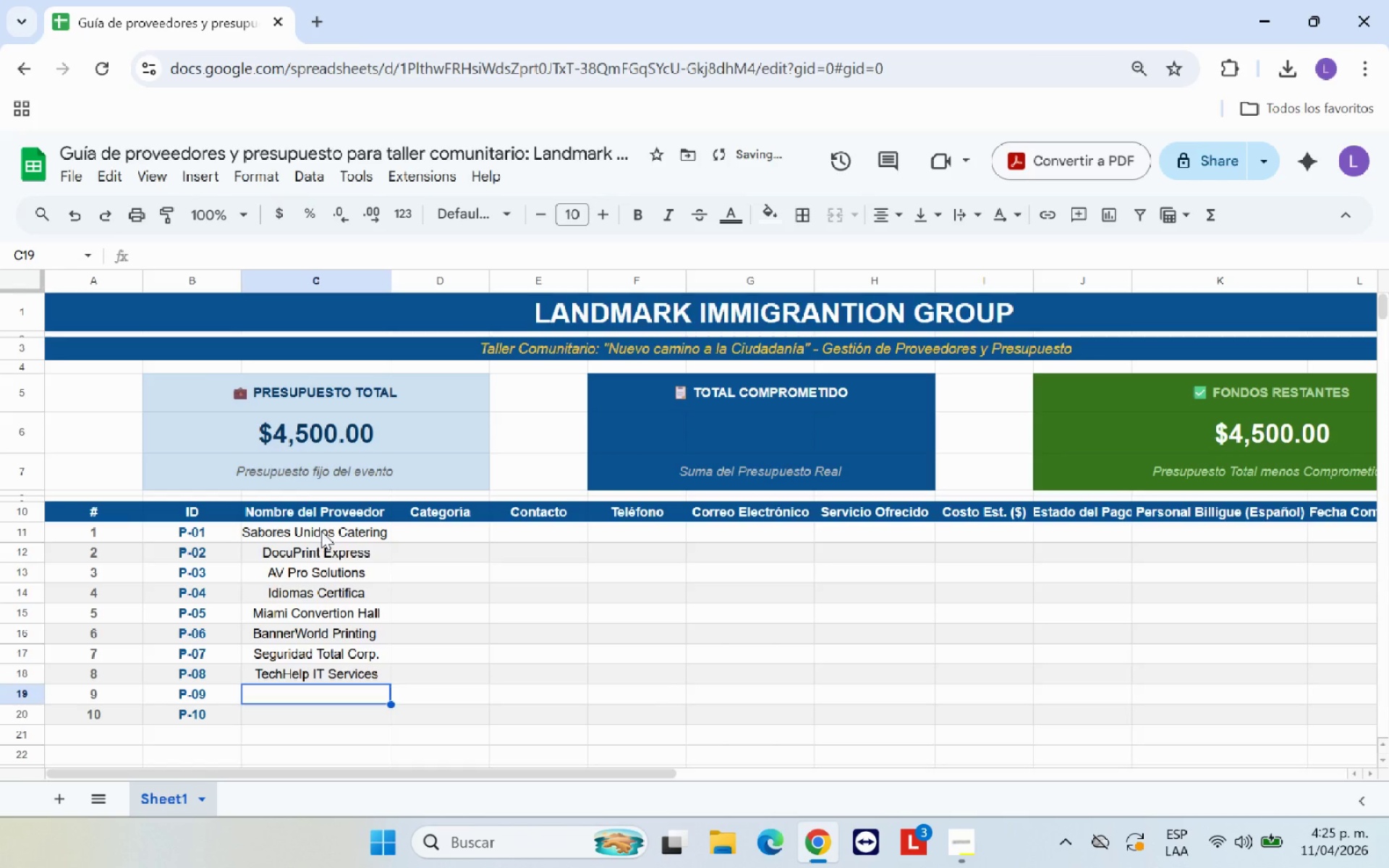 
type(Flores ^ Decor Evente)
key(Backspace)
type(s )
 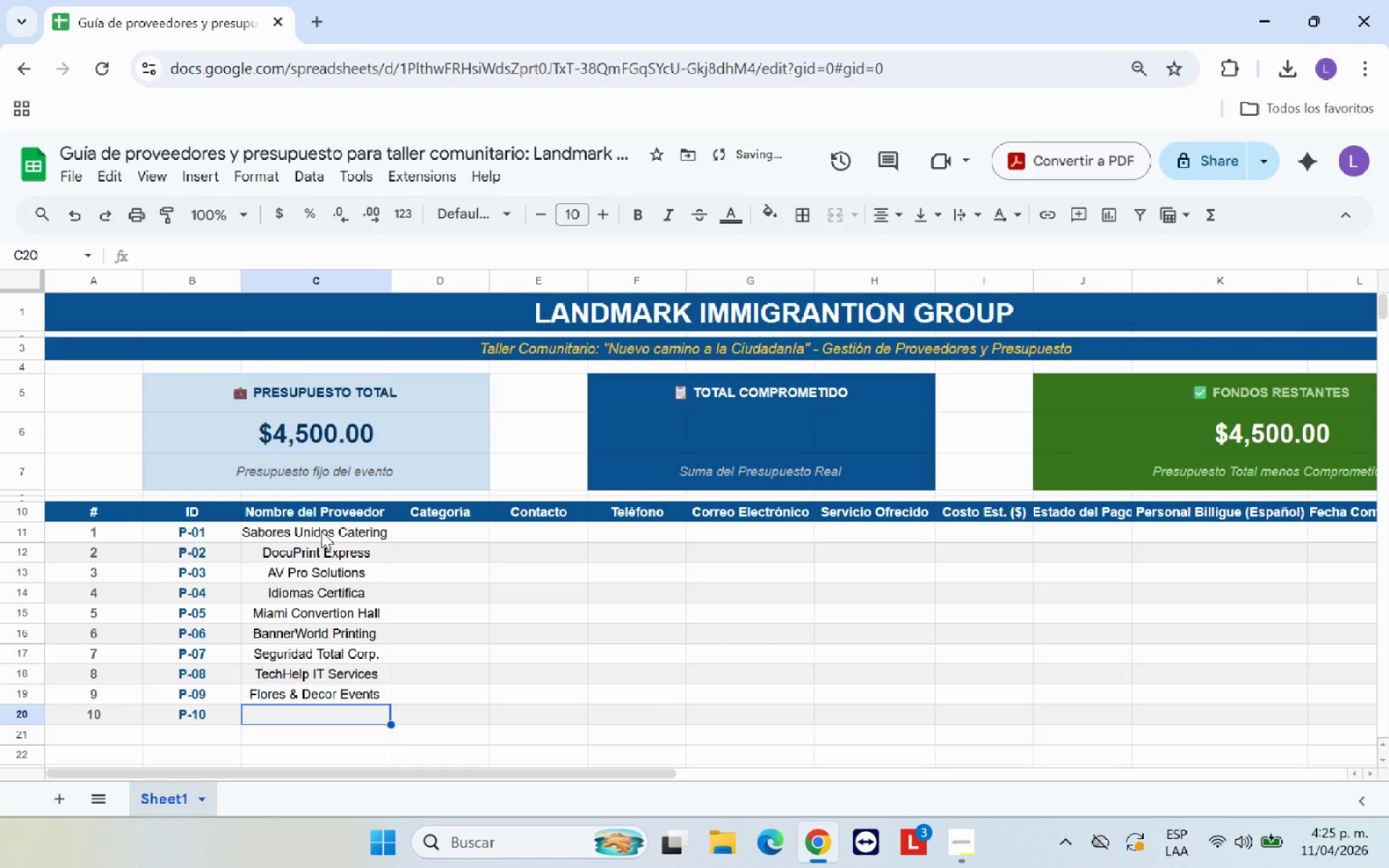 
 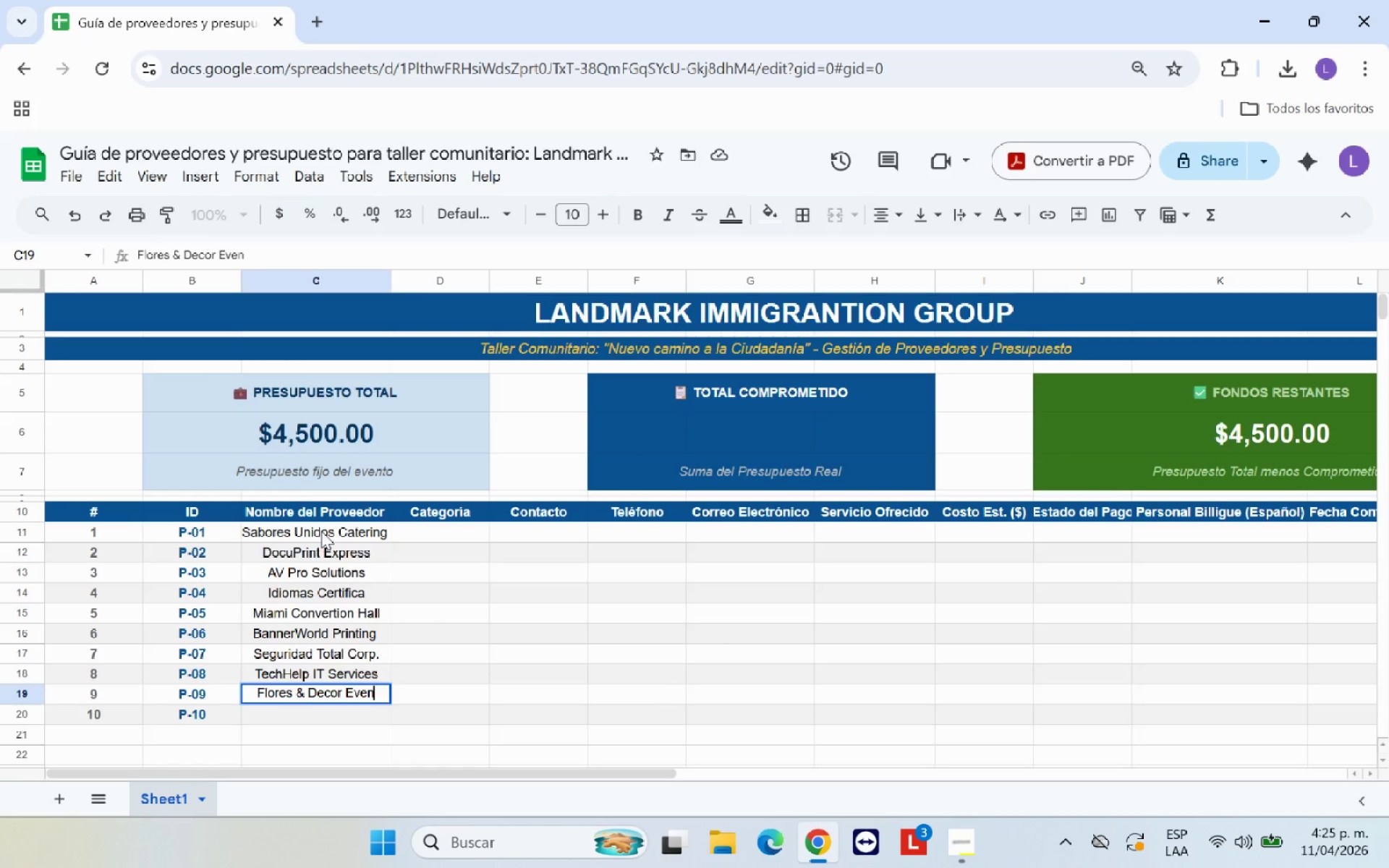 
key(Enter)
 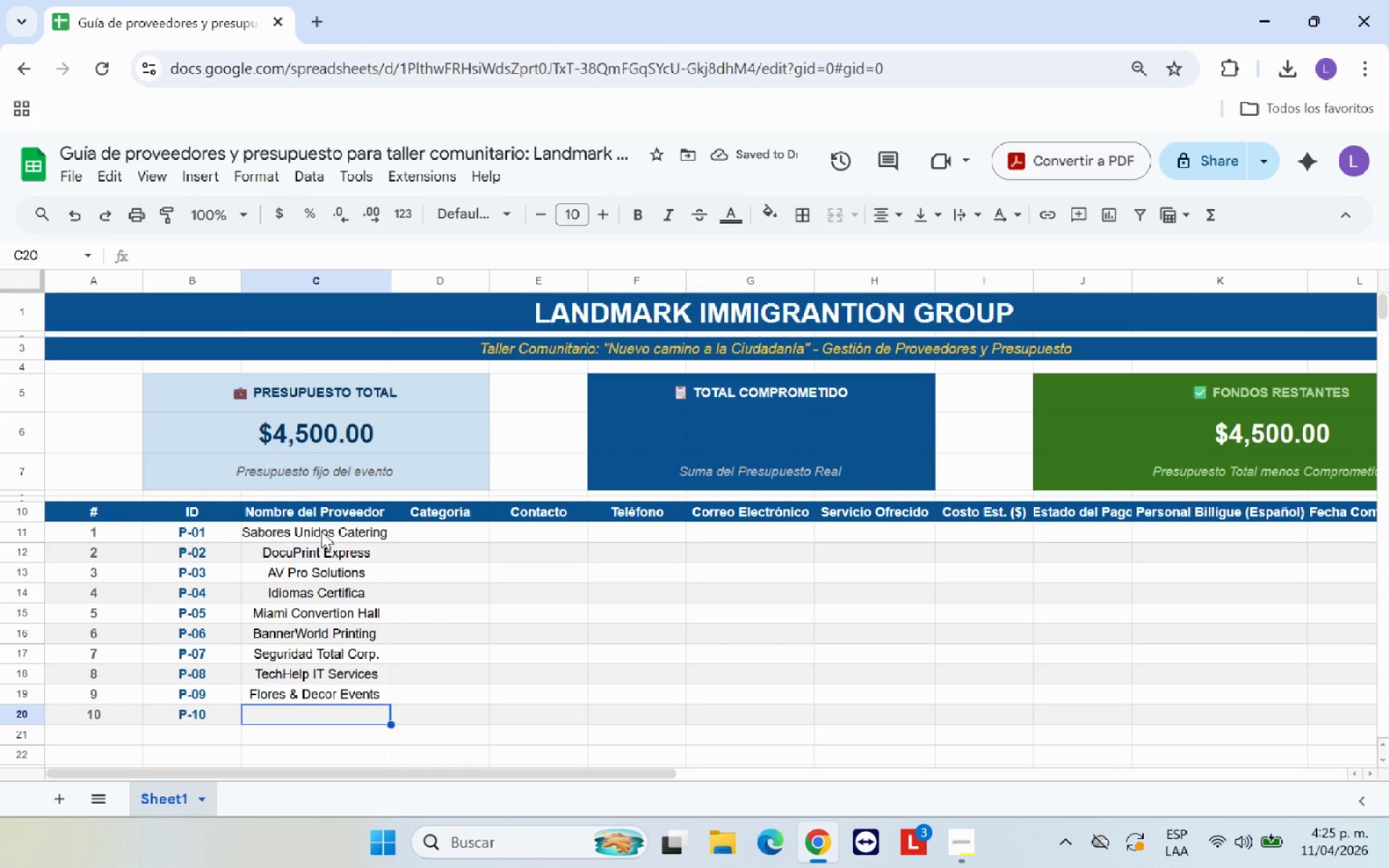 
type(LegalCopy ^ Notary)
 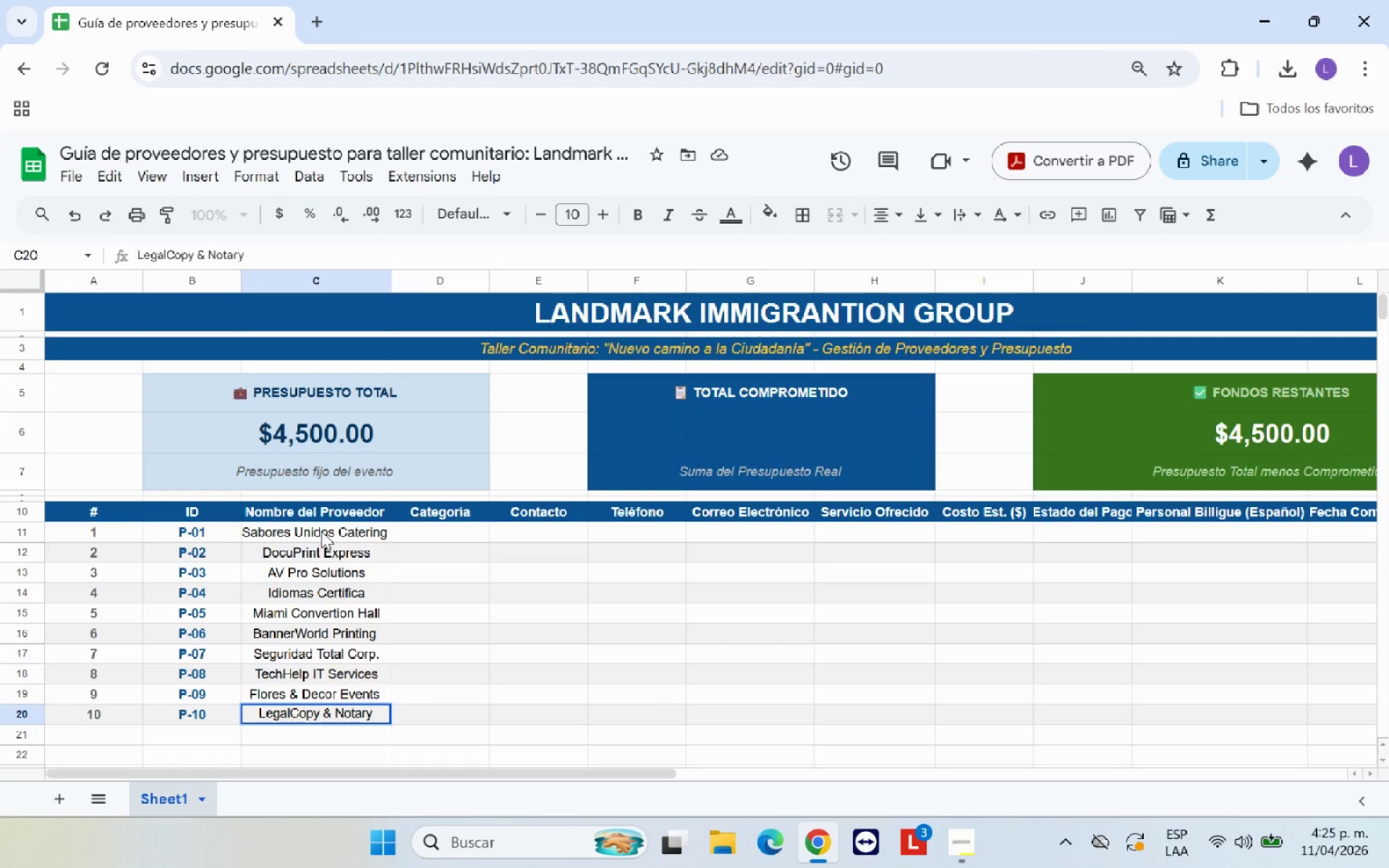 
left_click([438, 653])
 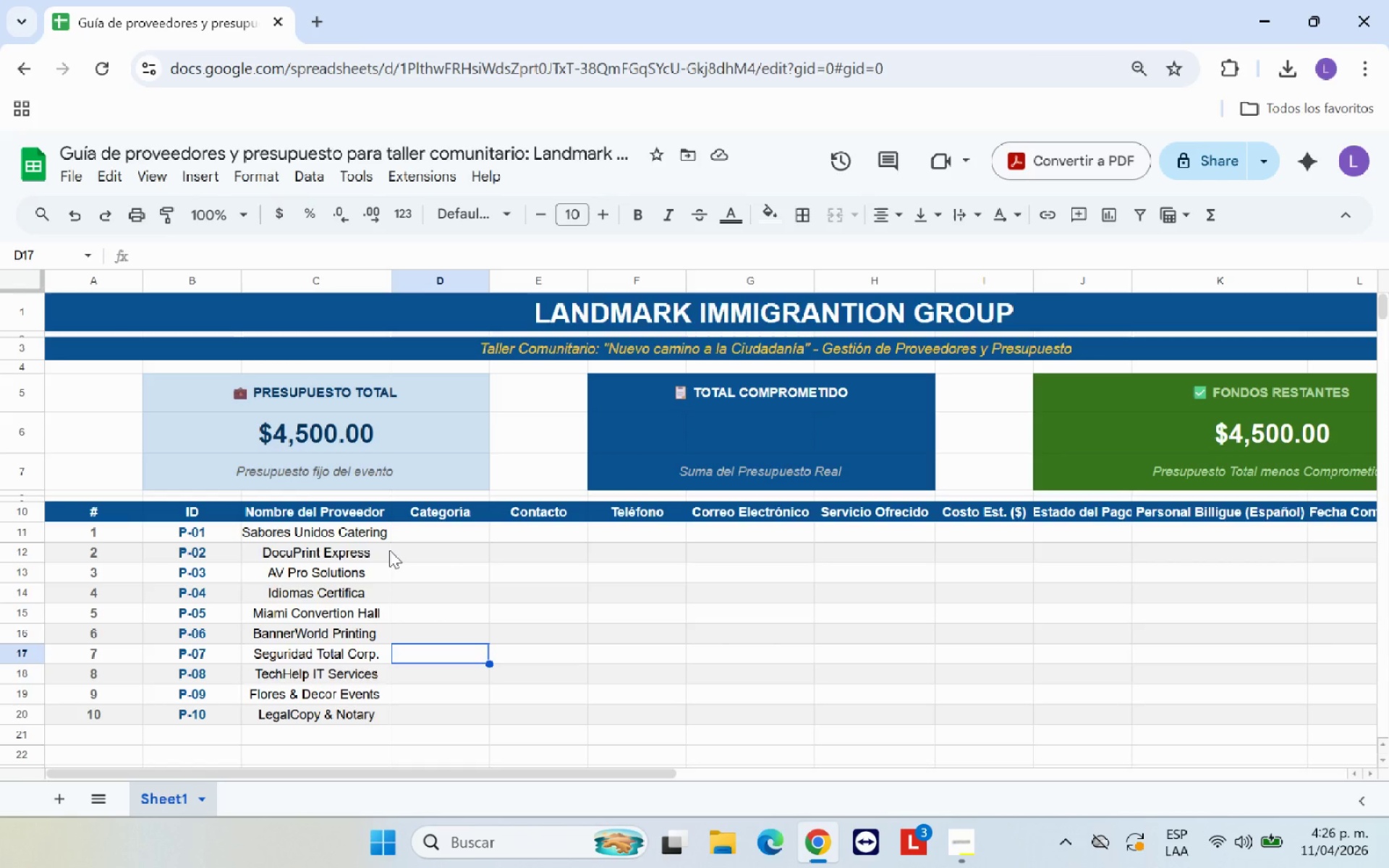 
wait(10.72)
 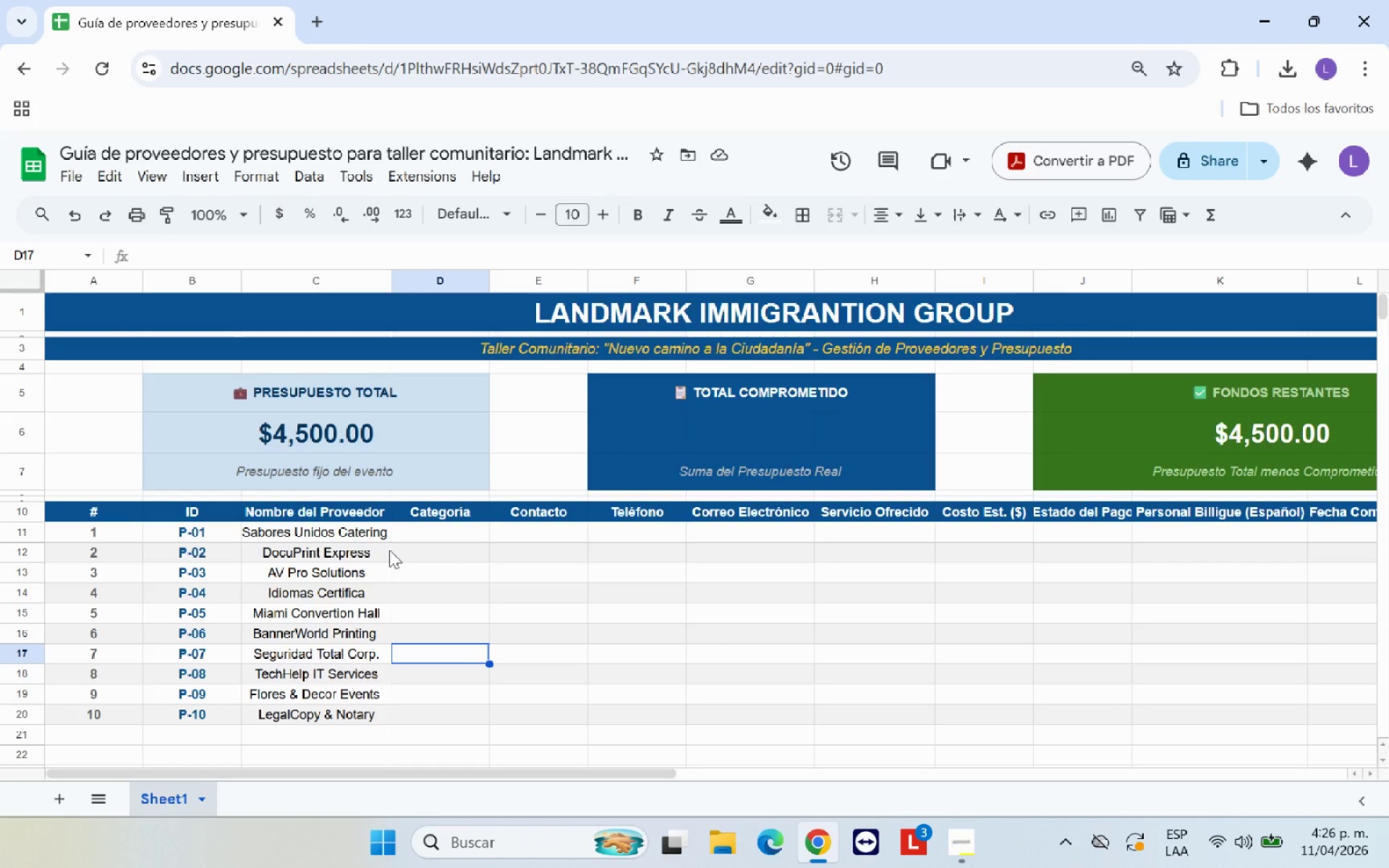 
left_click_drag(start_coordinate=[339, 531], to_coordinate=[335, 711])
 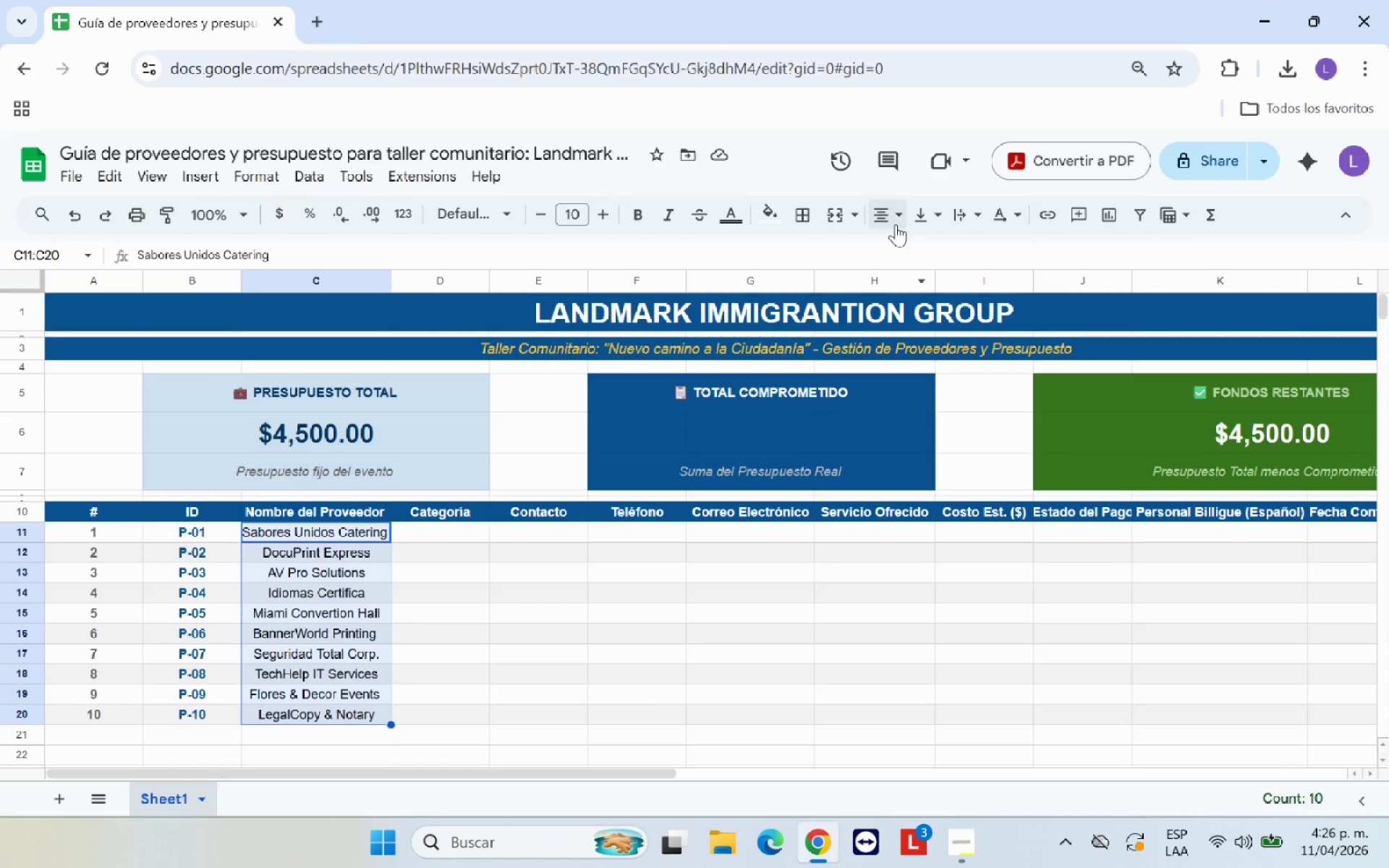 
left_click([896, 224])
 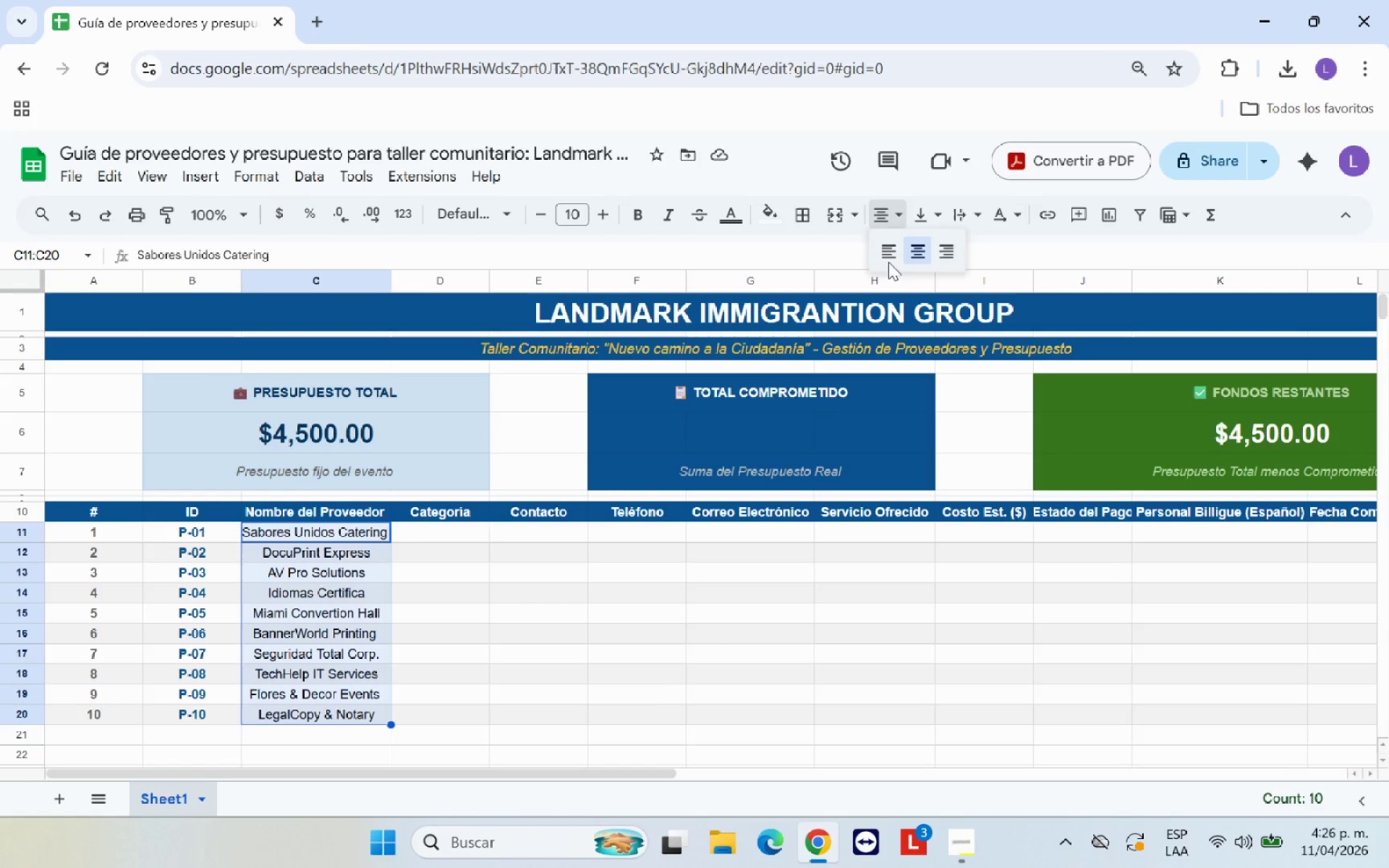 
left_click([885, 258])
 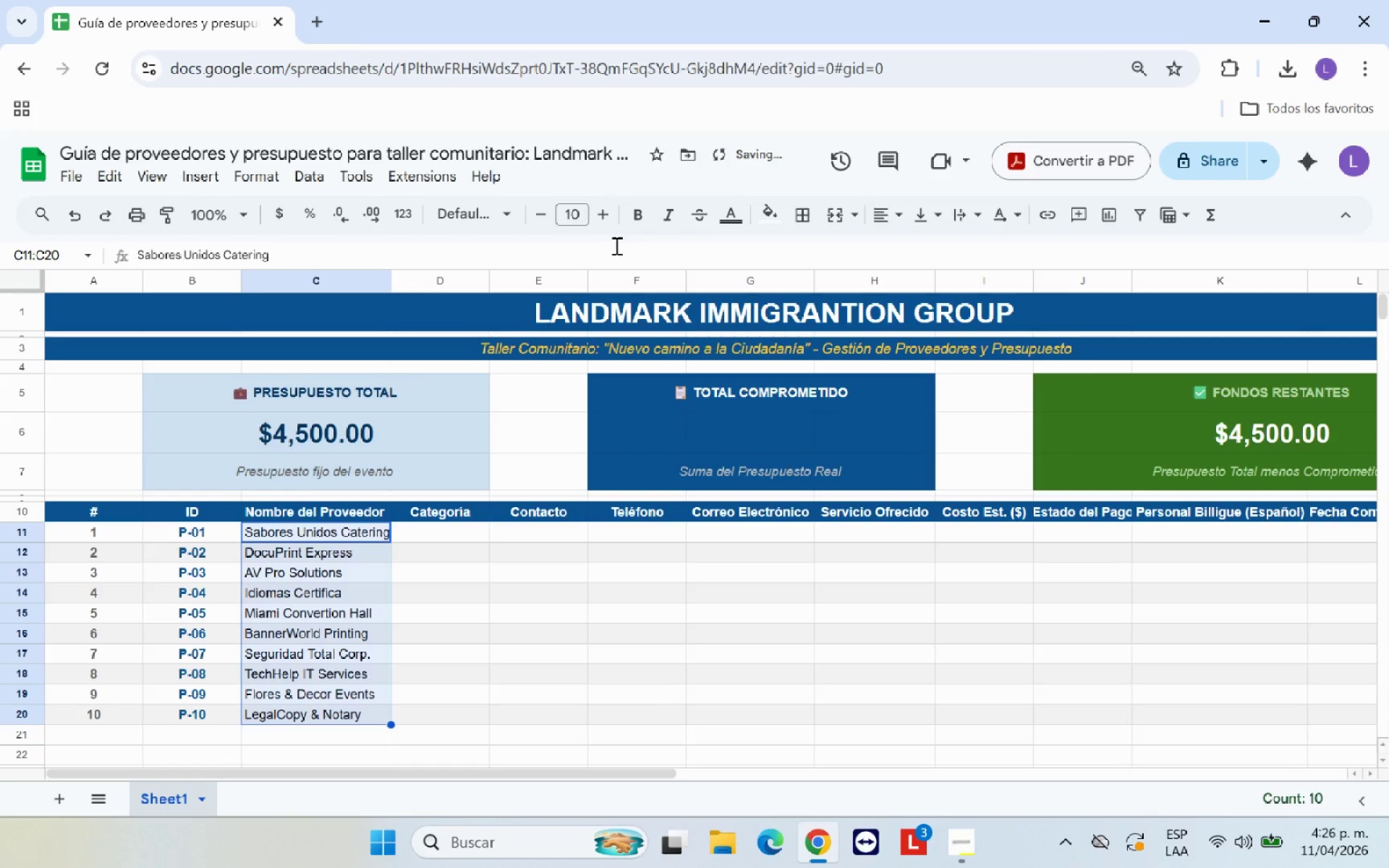 
left_click([644, 213])
 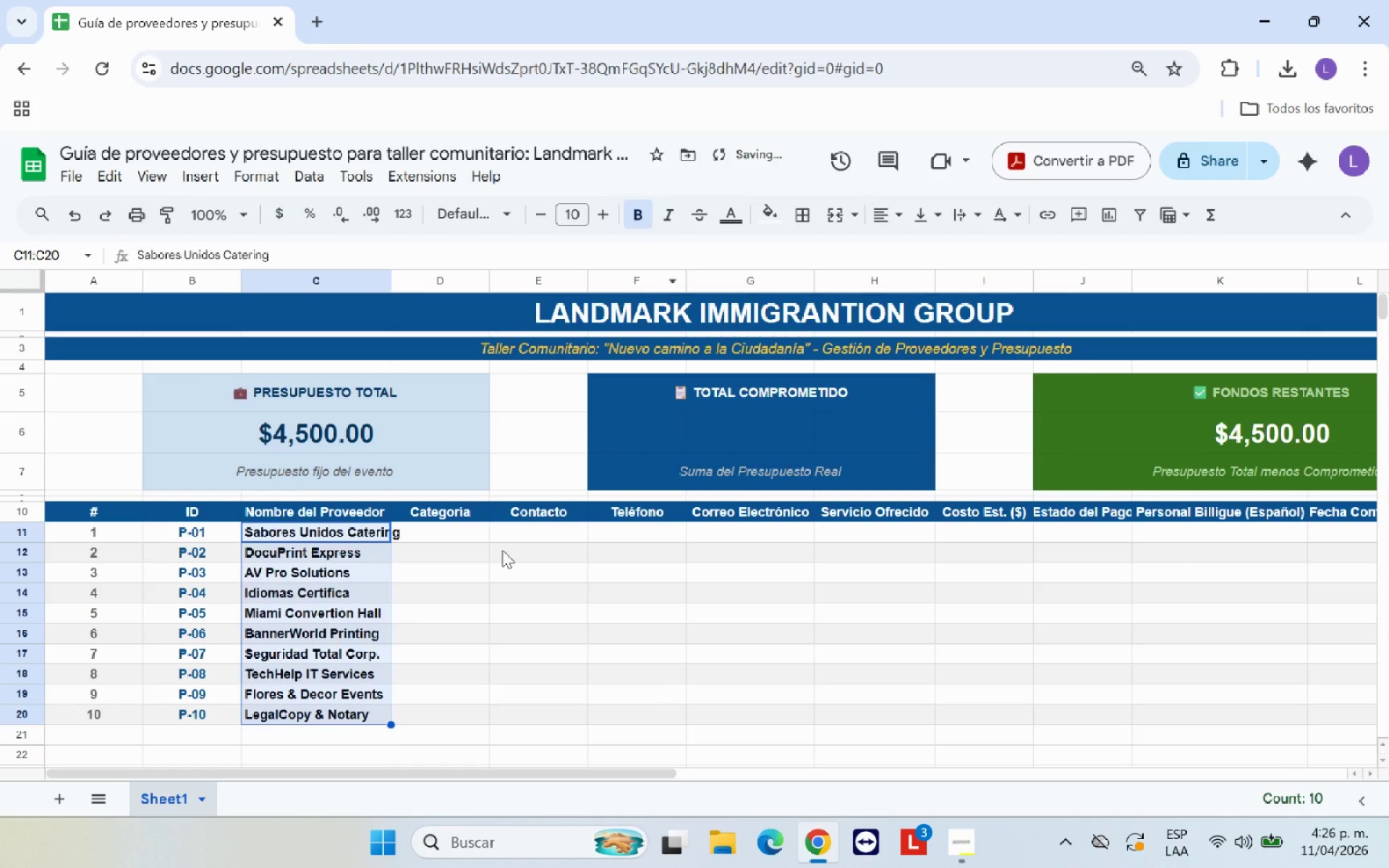 
left_click([496, 572])
 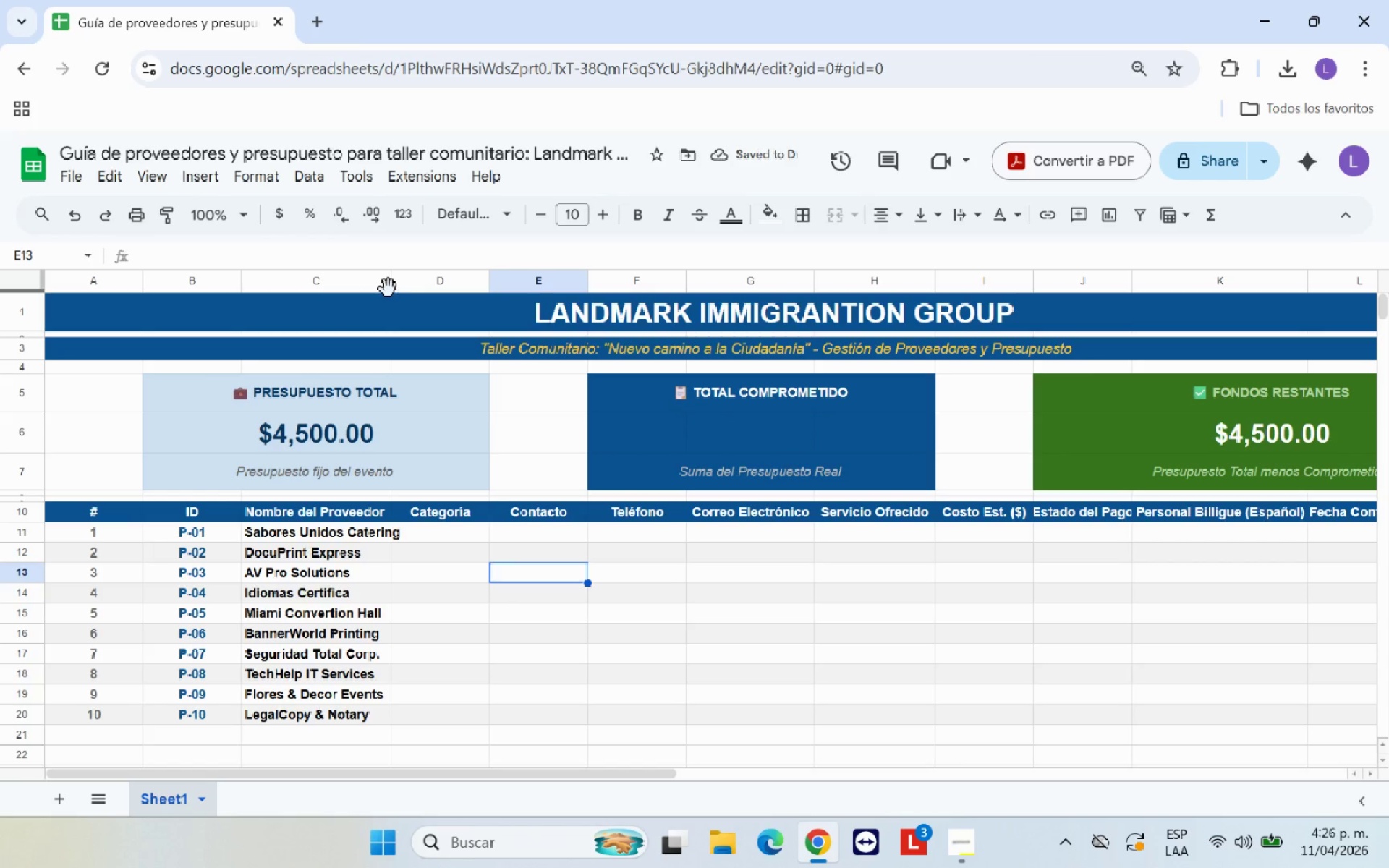 
left_click_drag(start_coordinate=[392, 286], to_coordinate=[408, 284])
 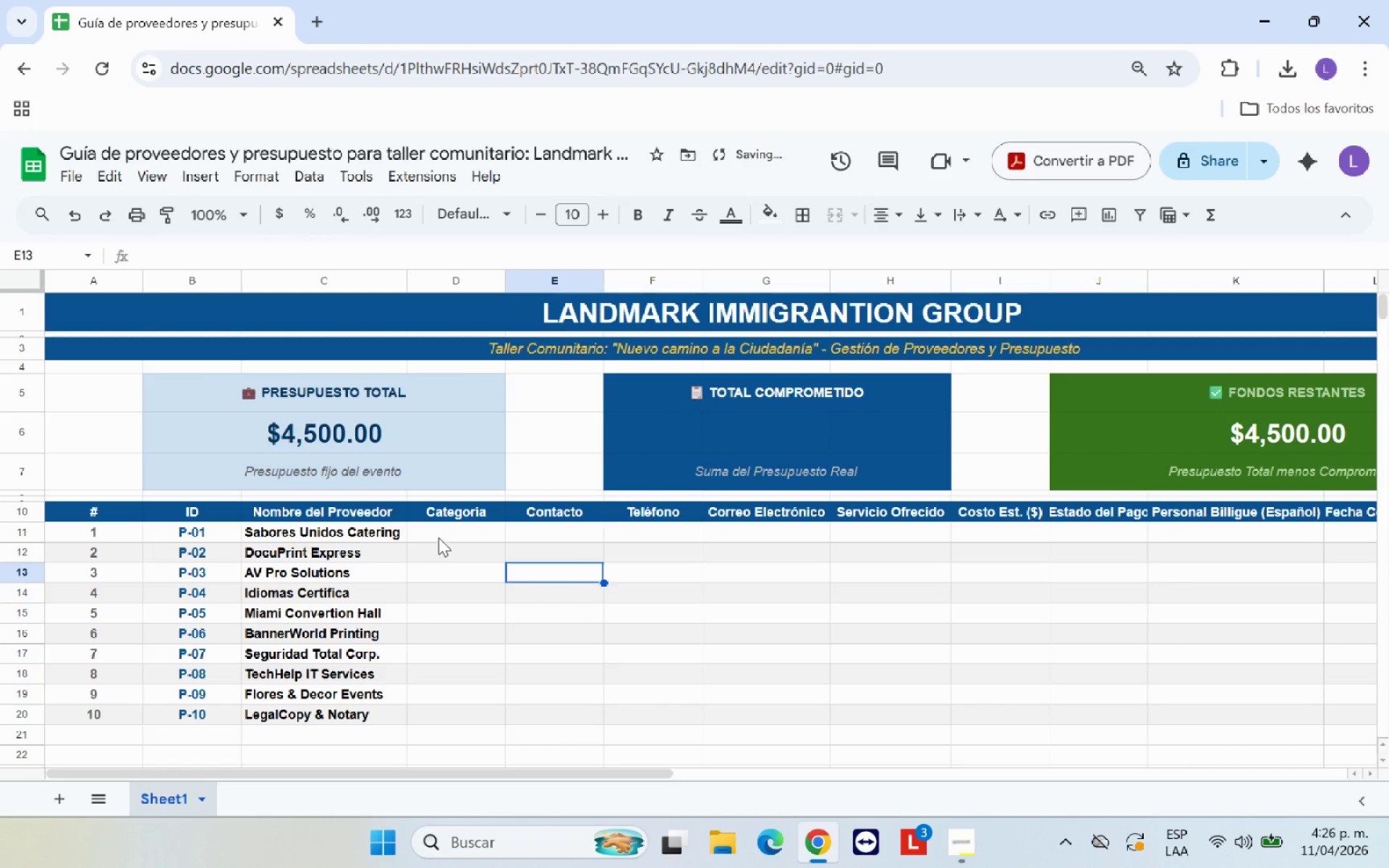 
left_click([443, 528])
 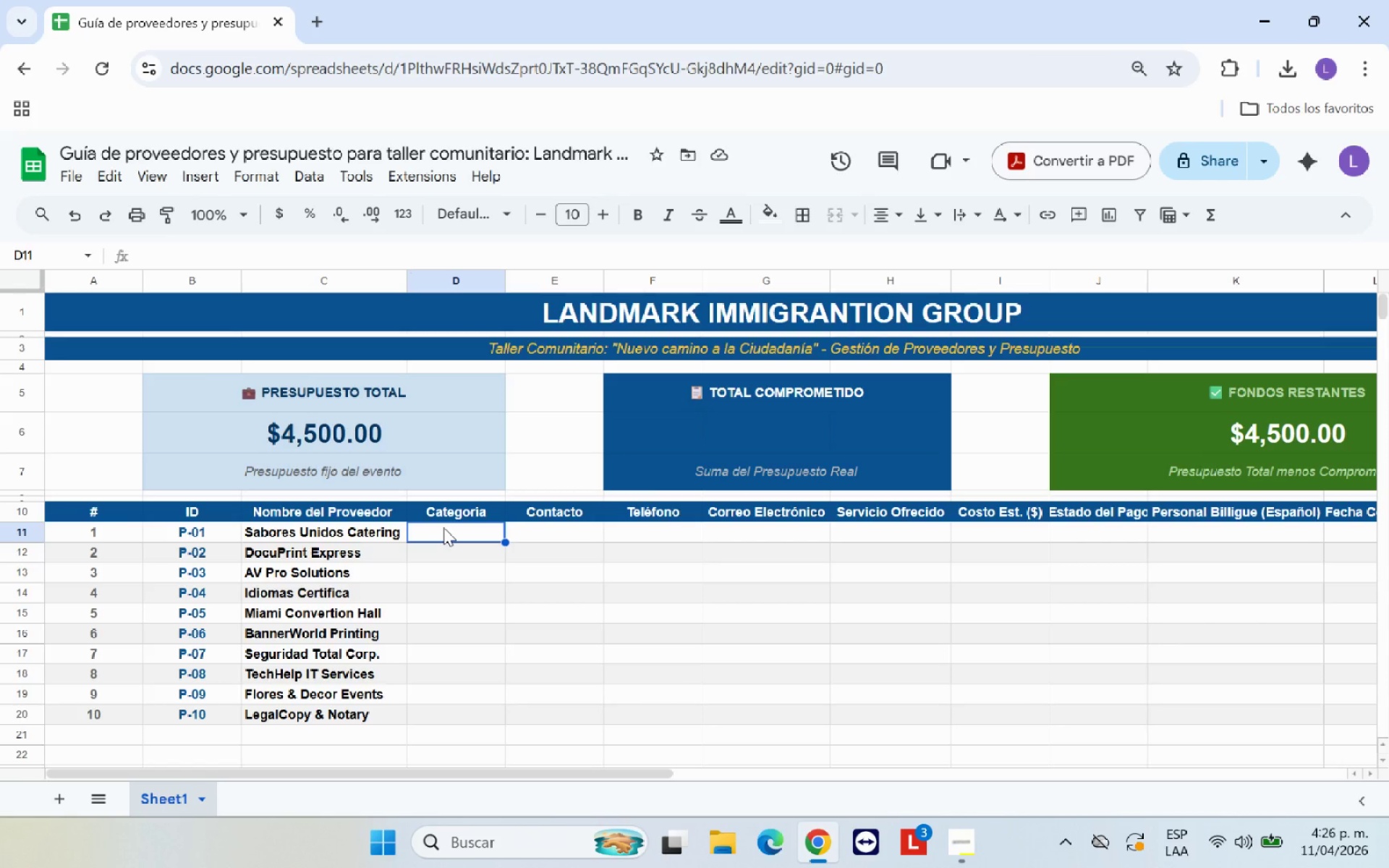 
wait(10.3)
 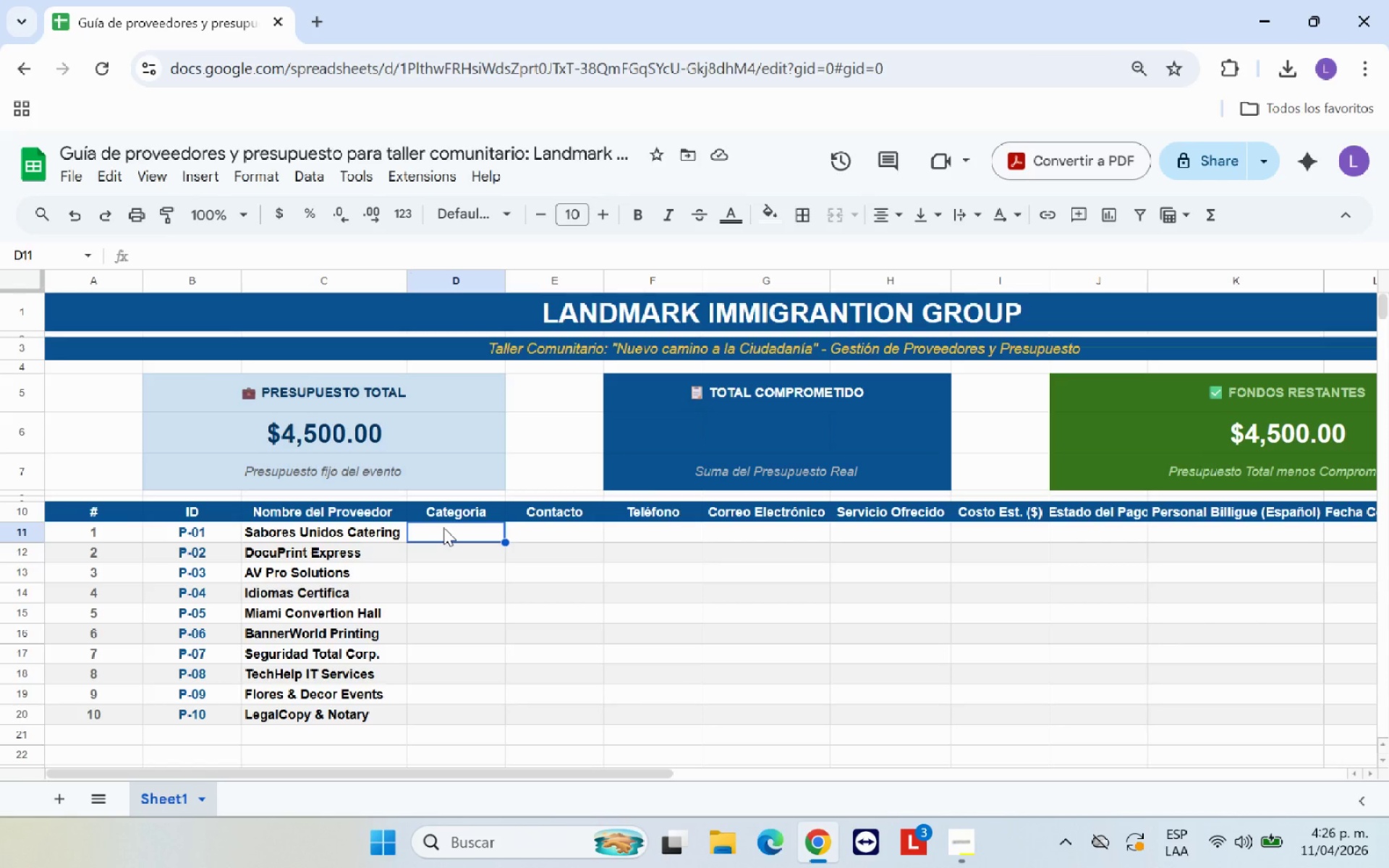 
left_click([468, 533])
 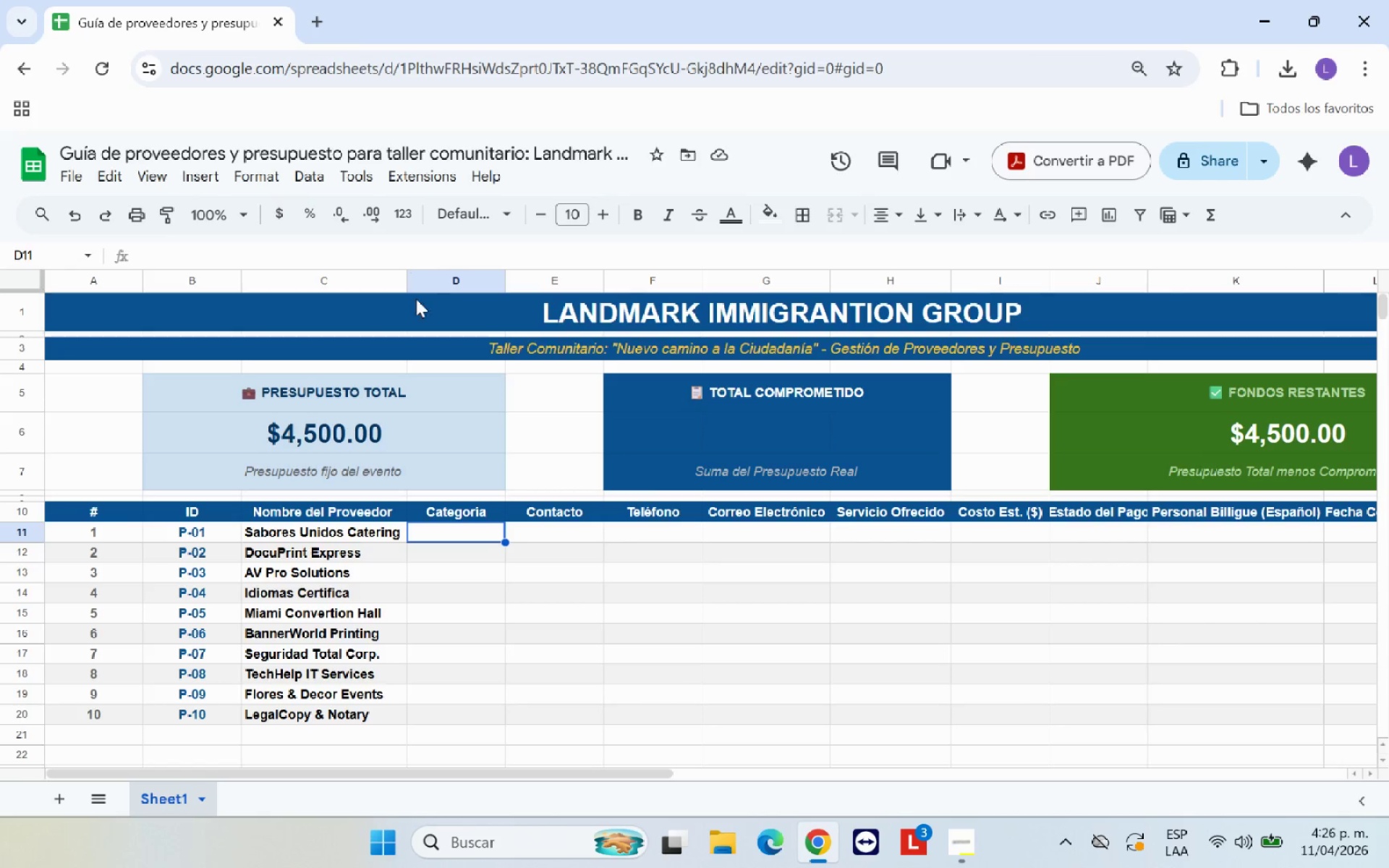 
left_click([311, 186])
 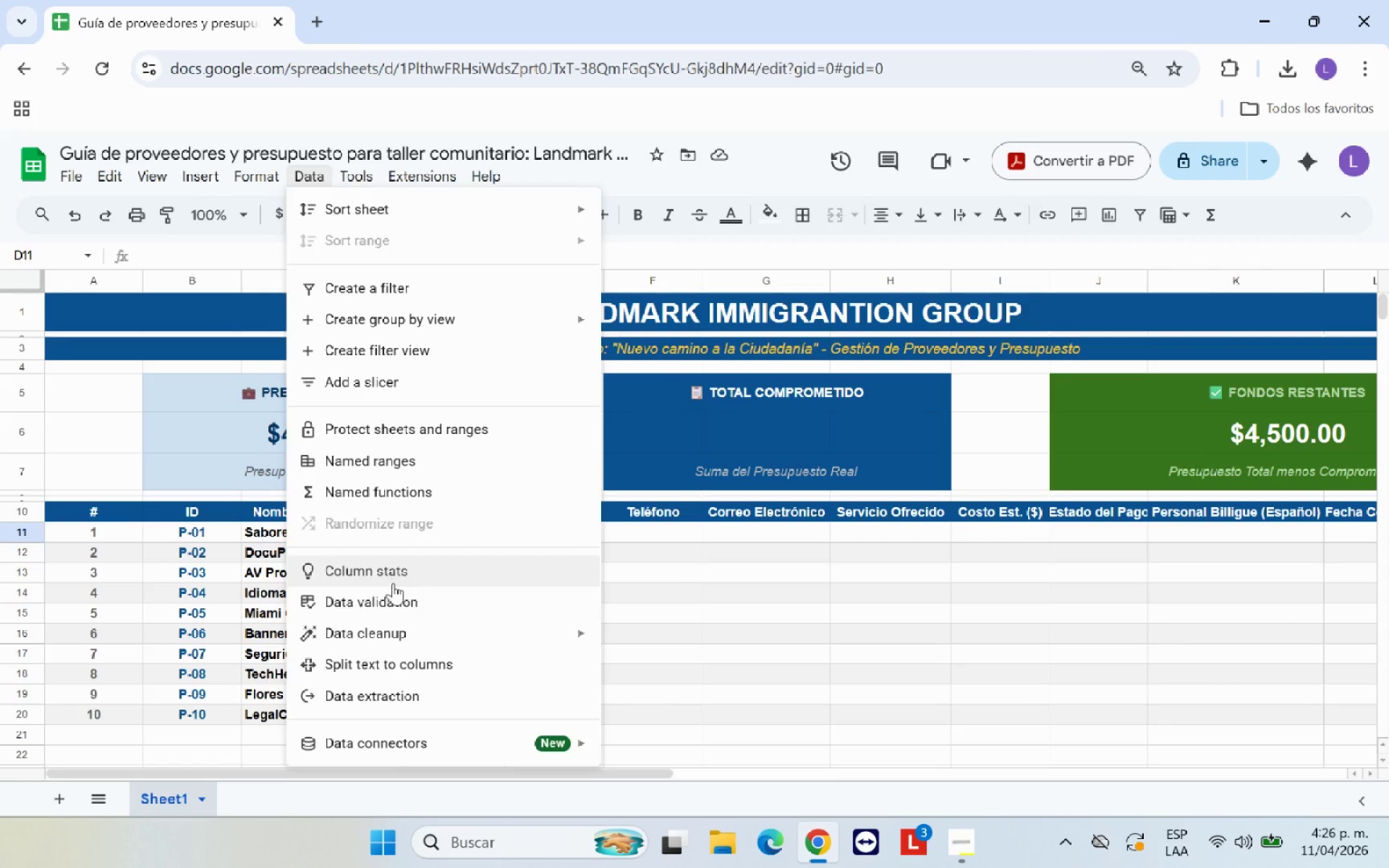 
left_click([402, 596])
 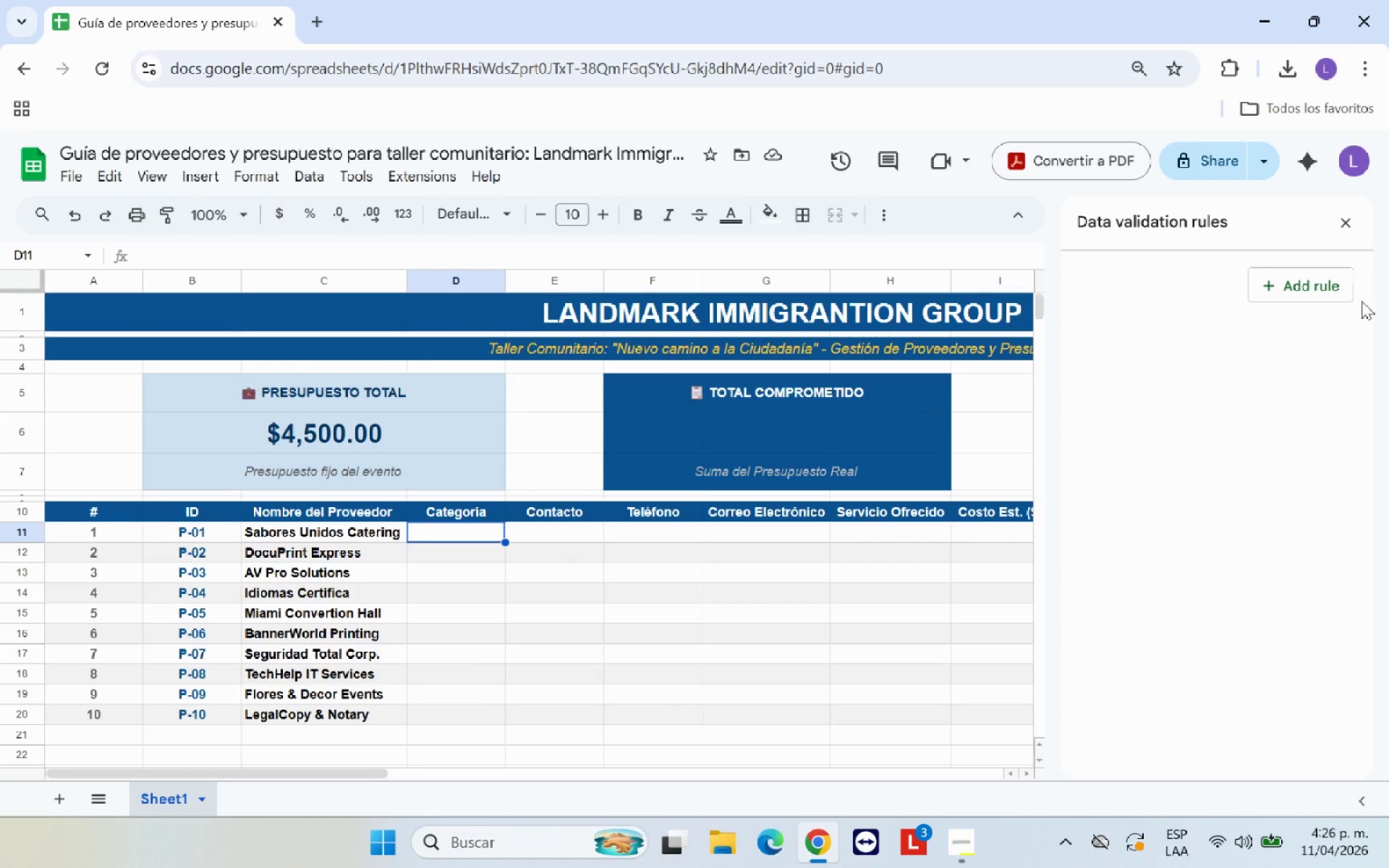 
left_click([1322, 292])
 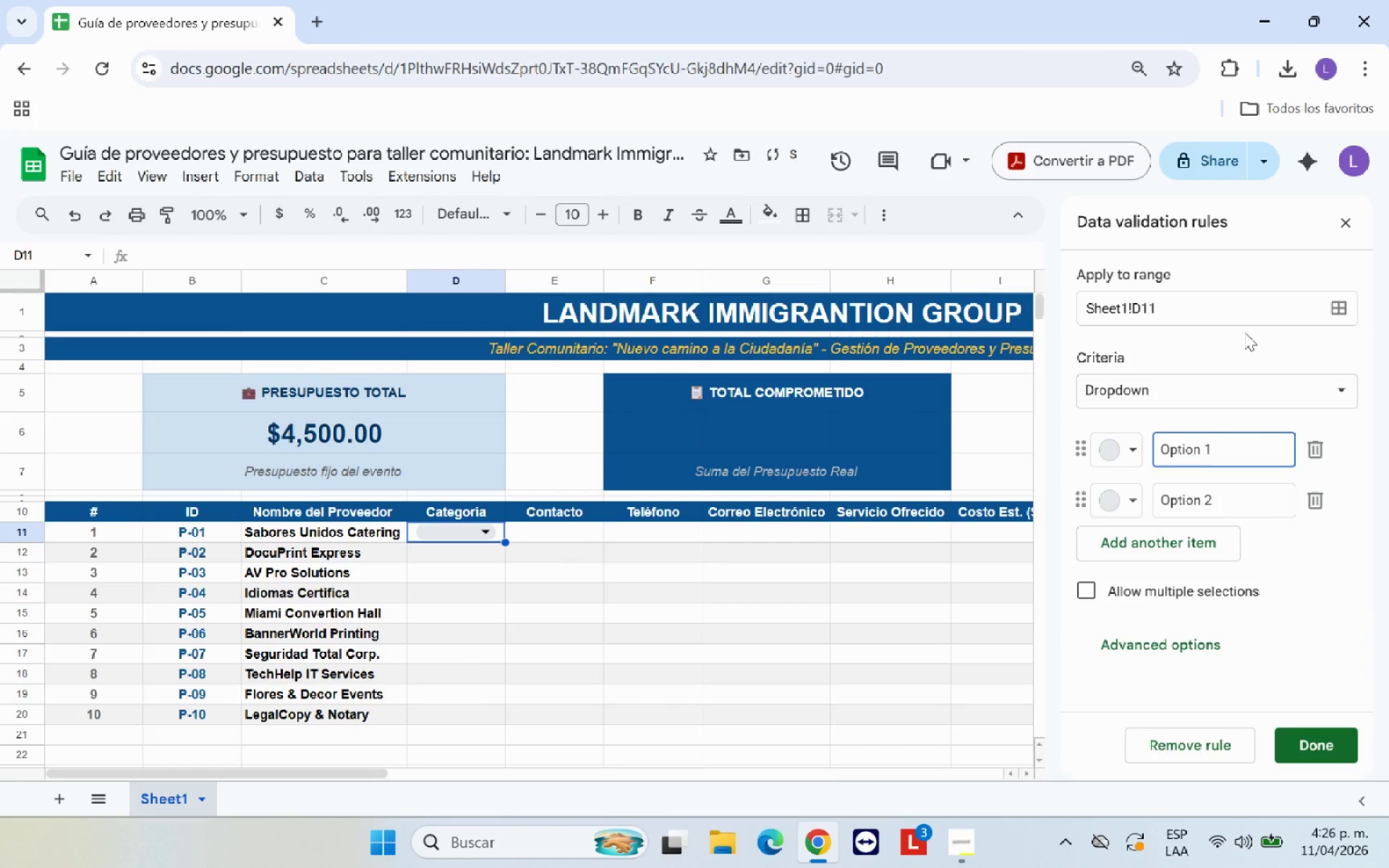 
mouse_move([1246, 370])
 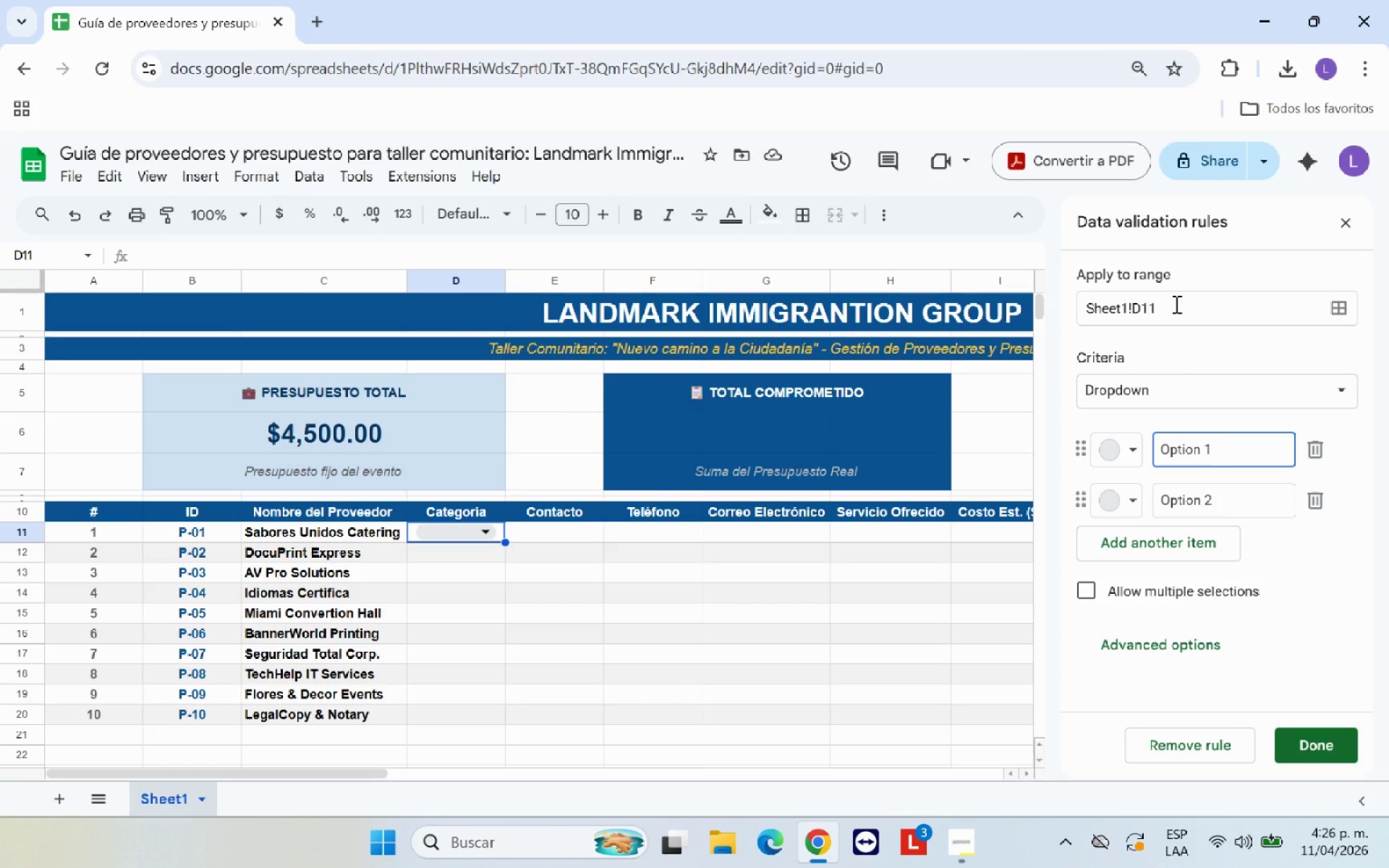 
left_click([1175, 304])
 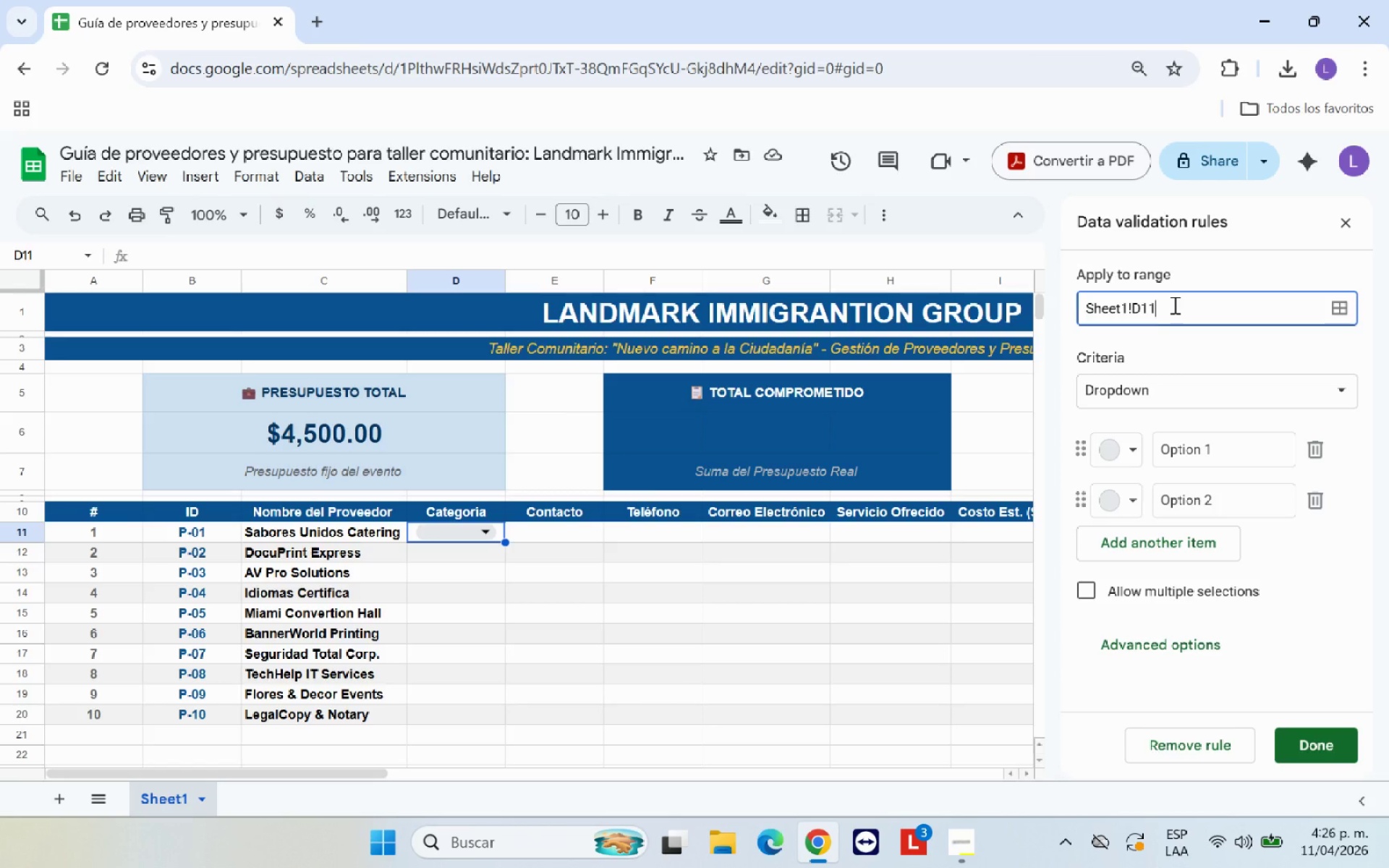 
type(>D20)
 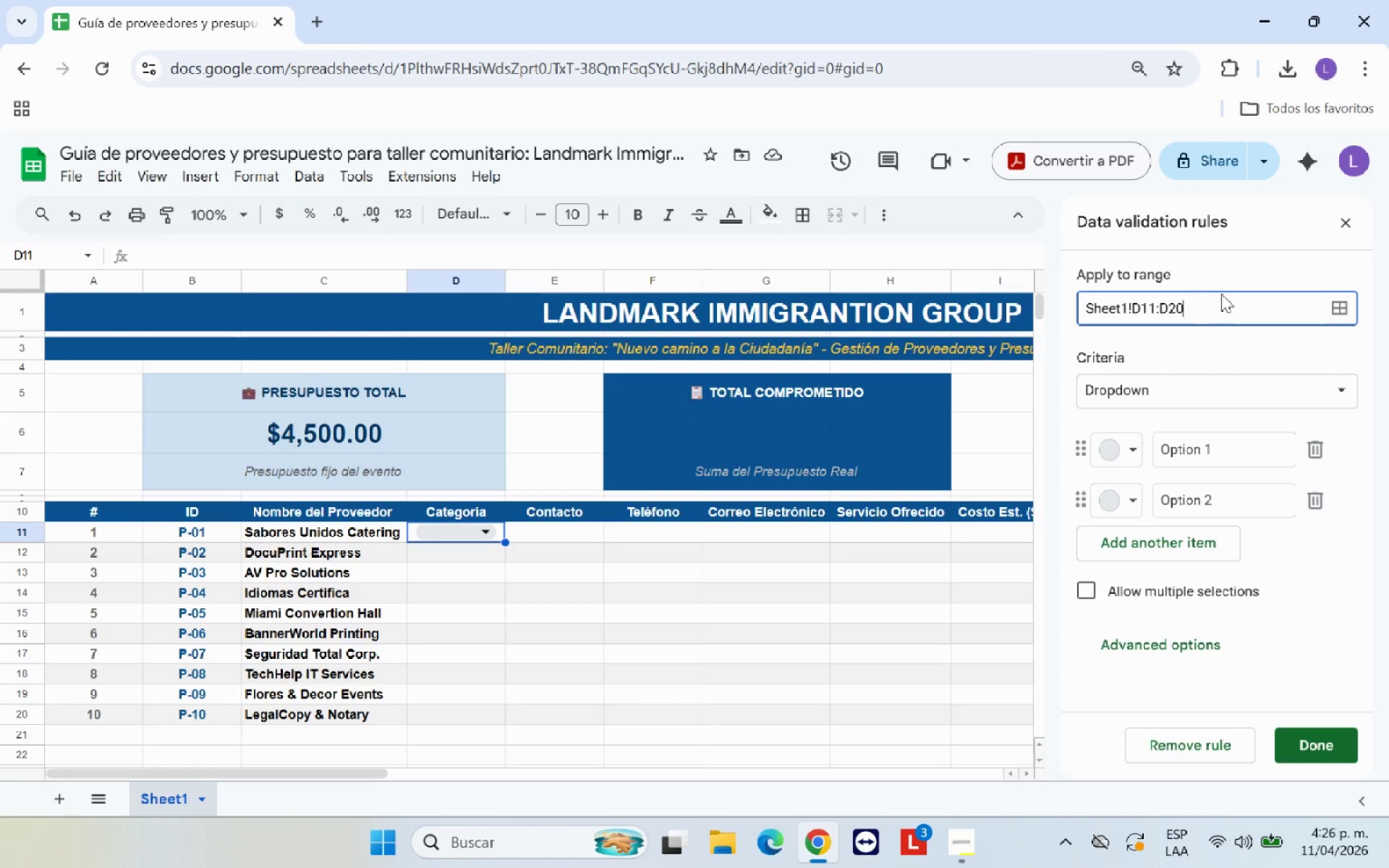 
left_click([1221, 294])
 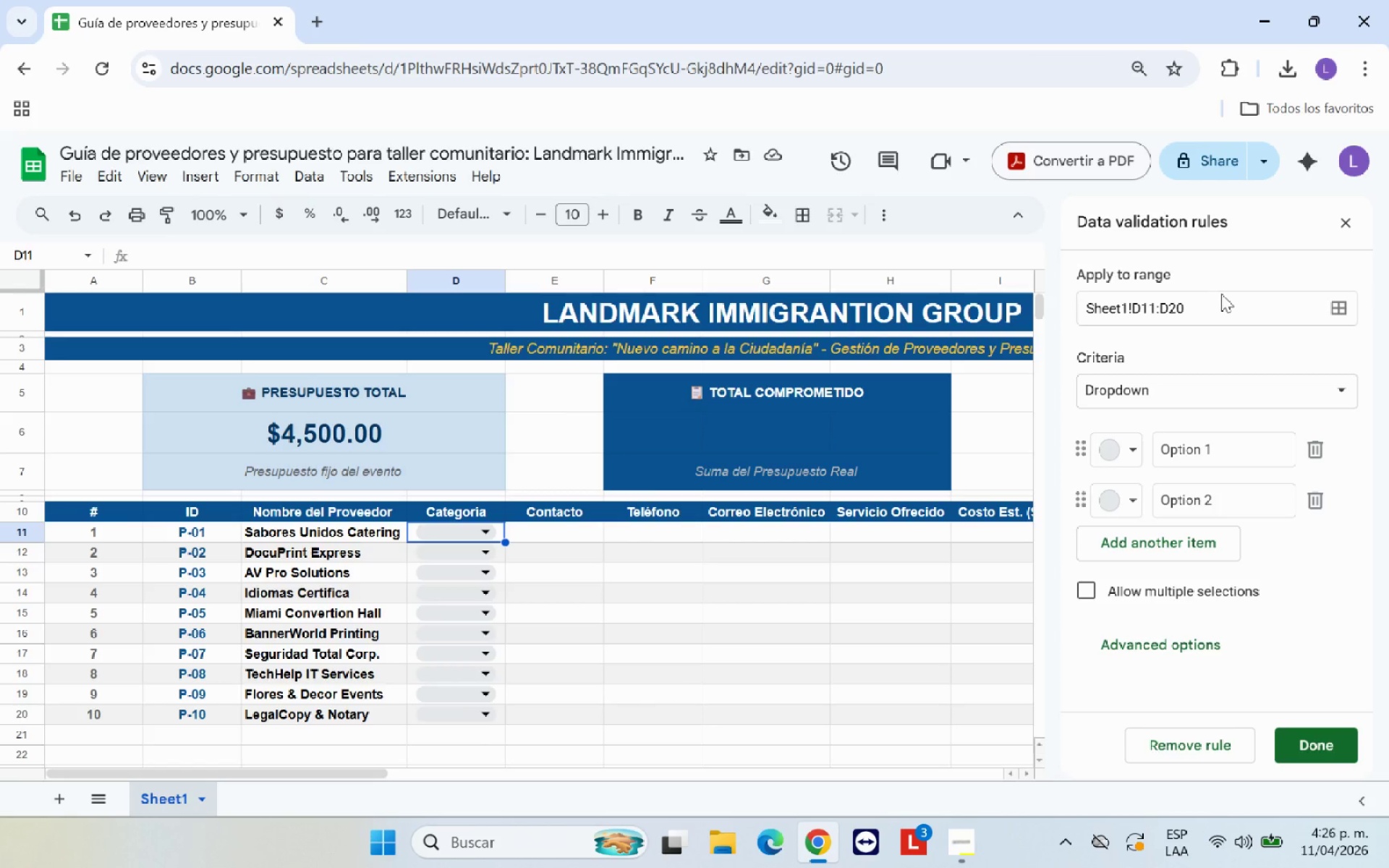 
wait(11.27)
 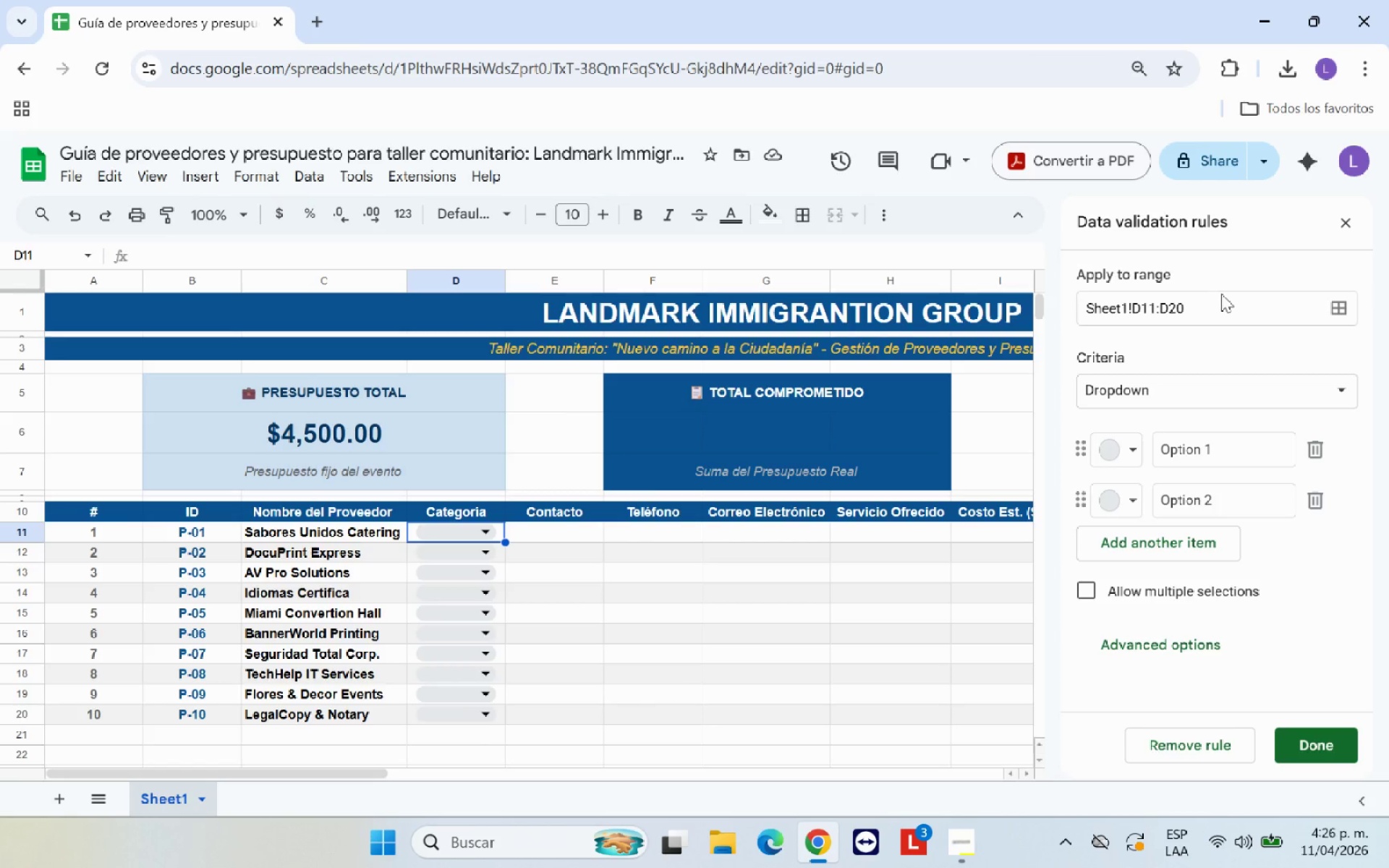 
left_click([1172, 398])
 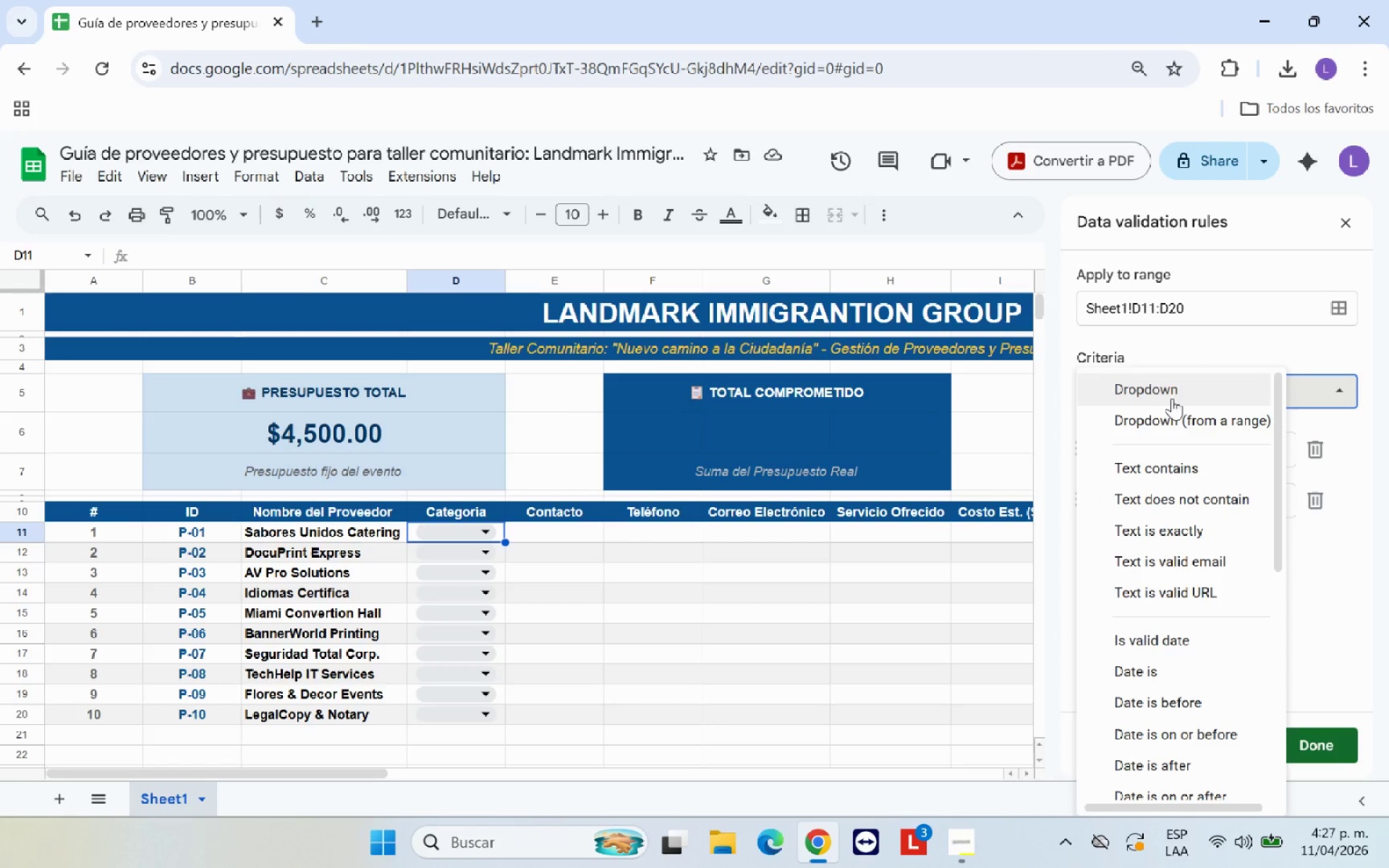 
left_click([1172, 398])
 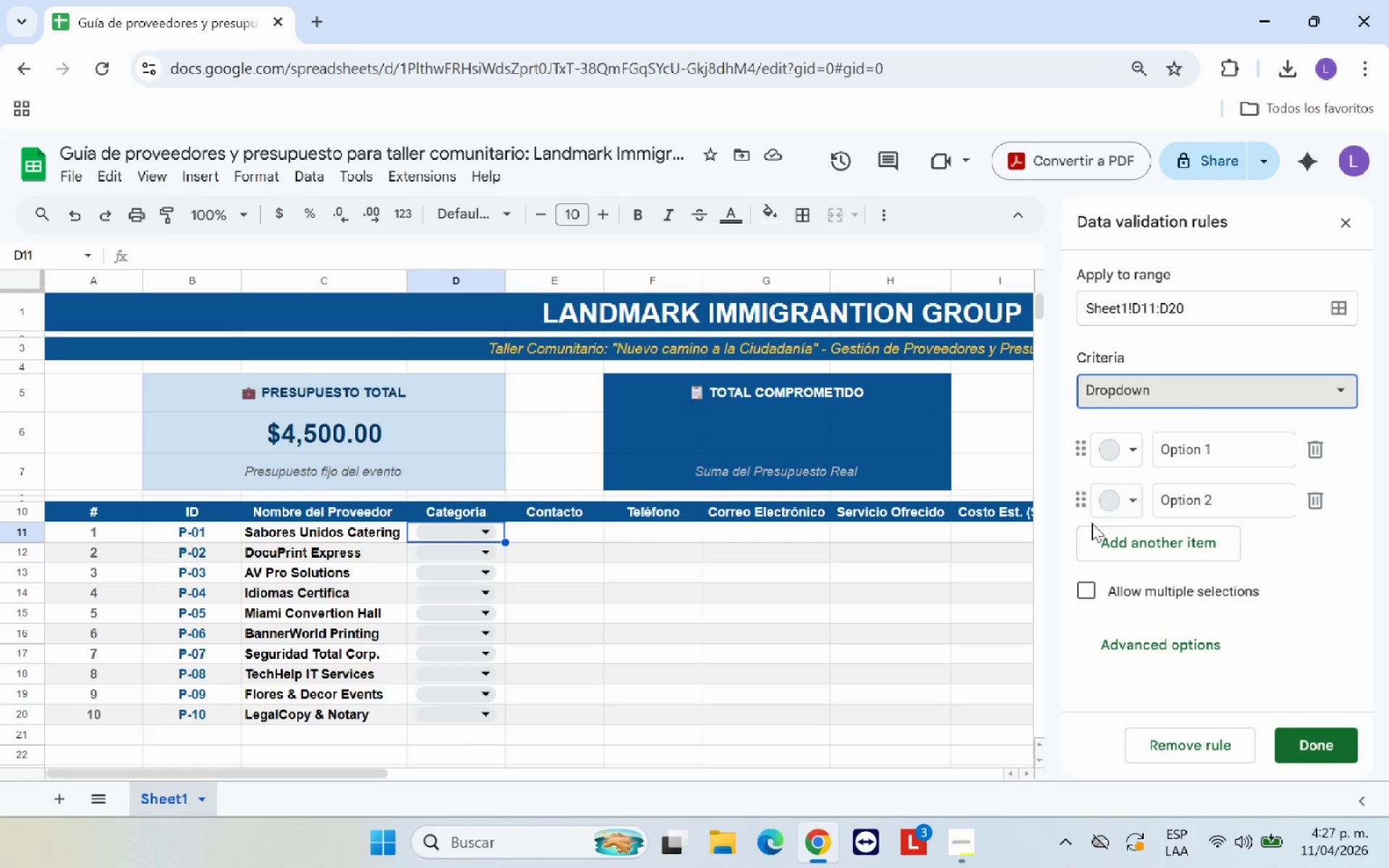 
left_click([1095, 589])
 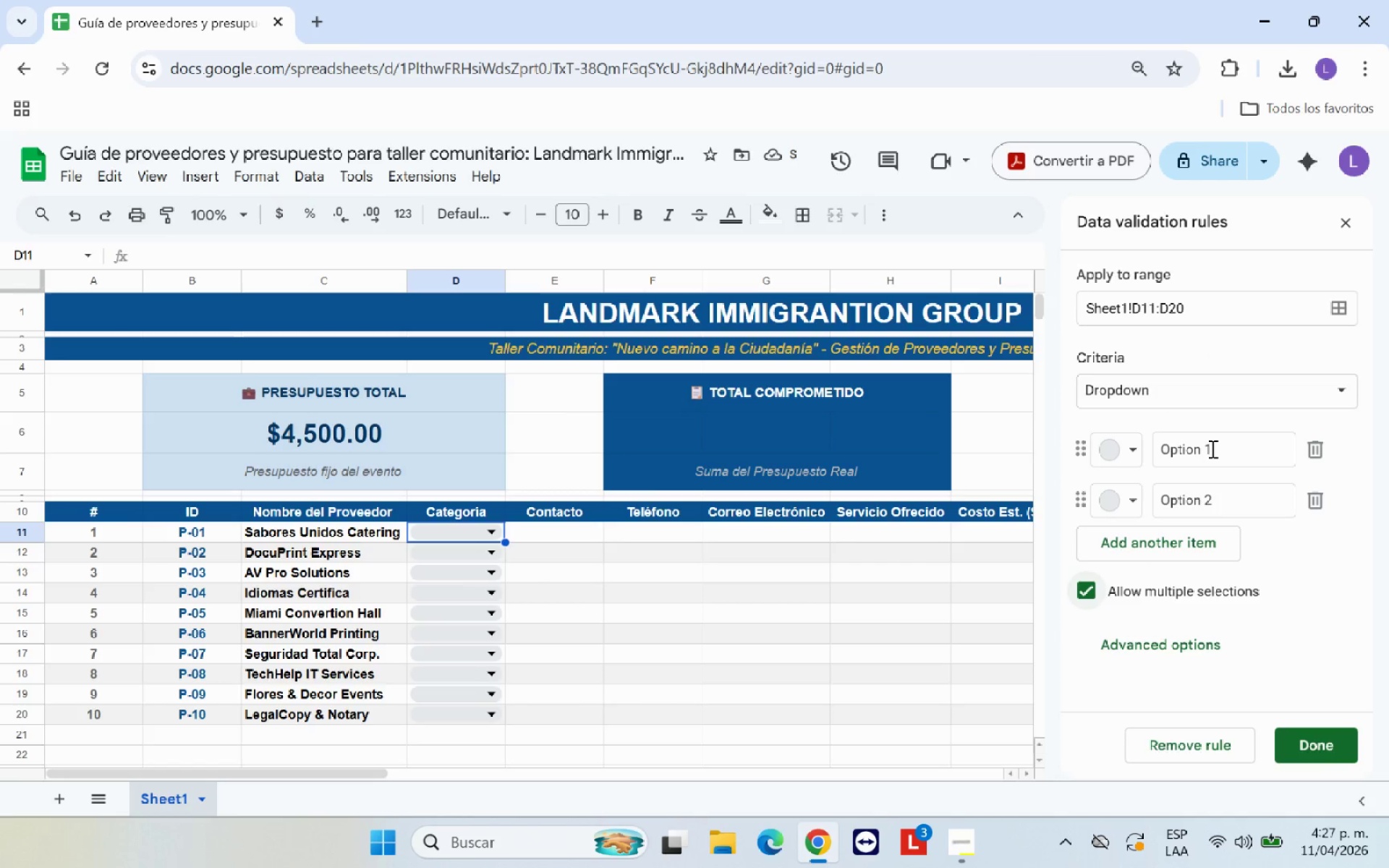 
left_click_drag(start_coordinate=[1229, 448], to_coordinate=[1155, 448])
 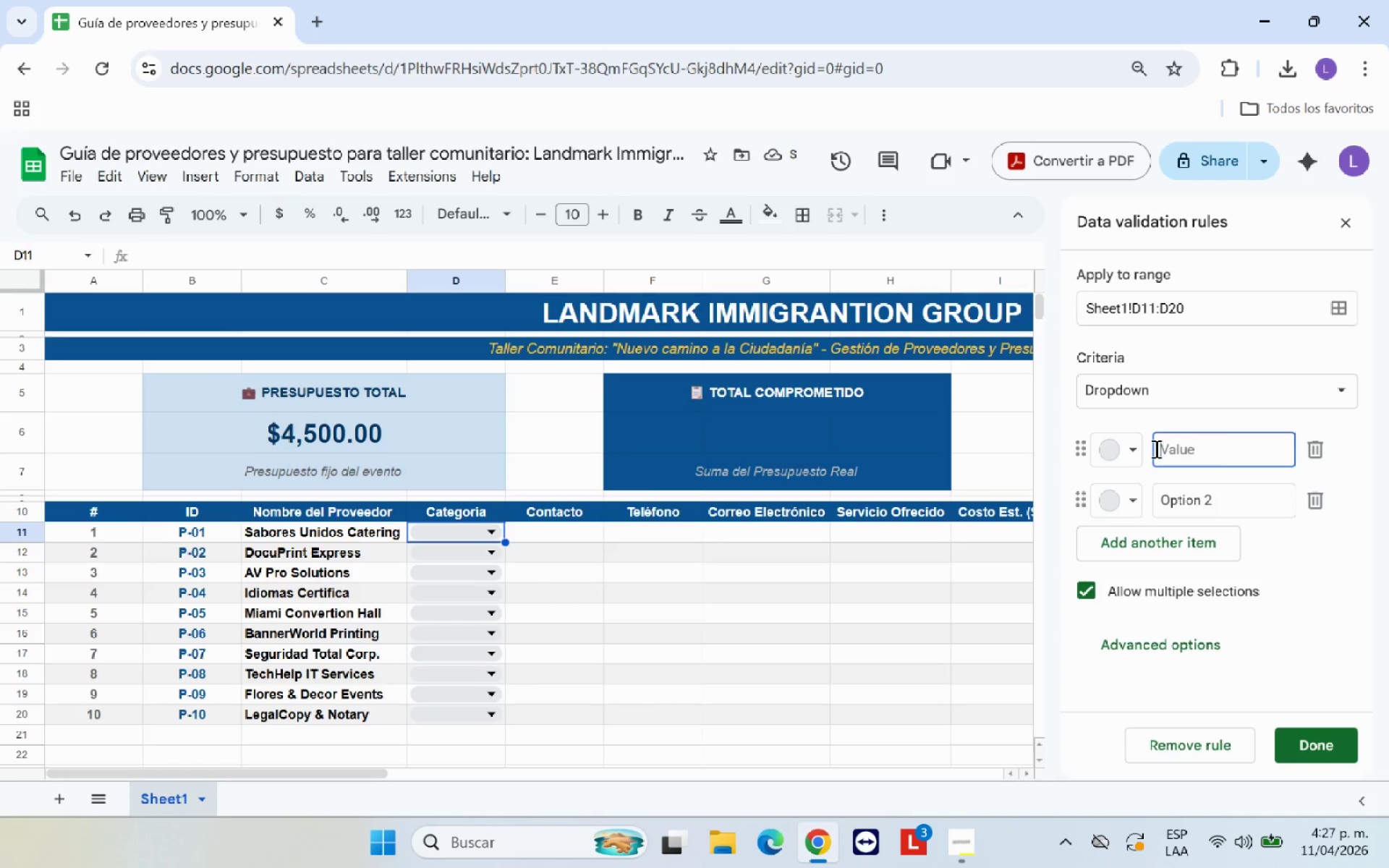 
key(Backspace)
type(Catering)
 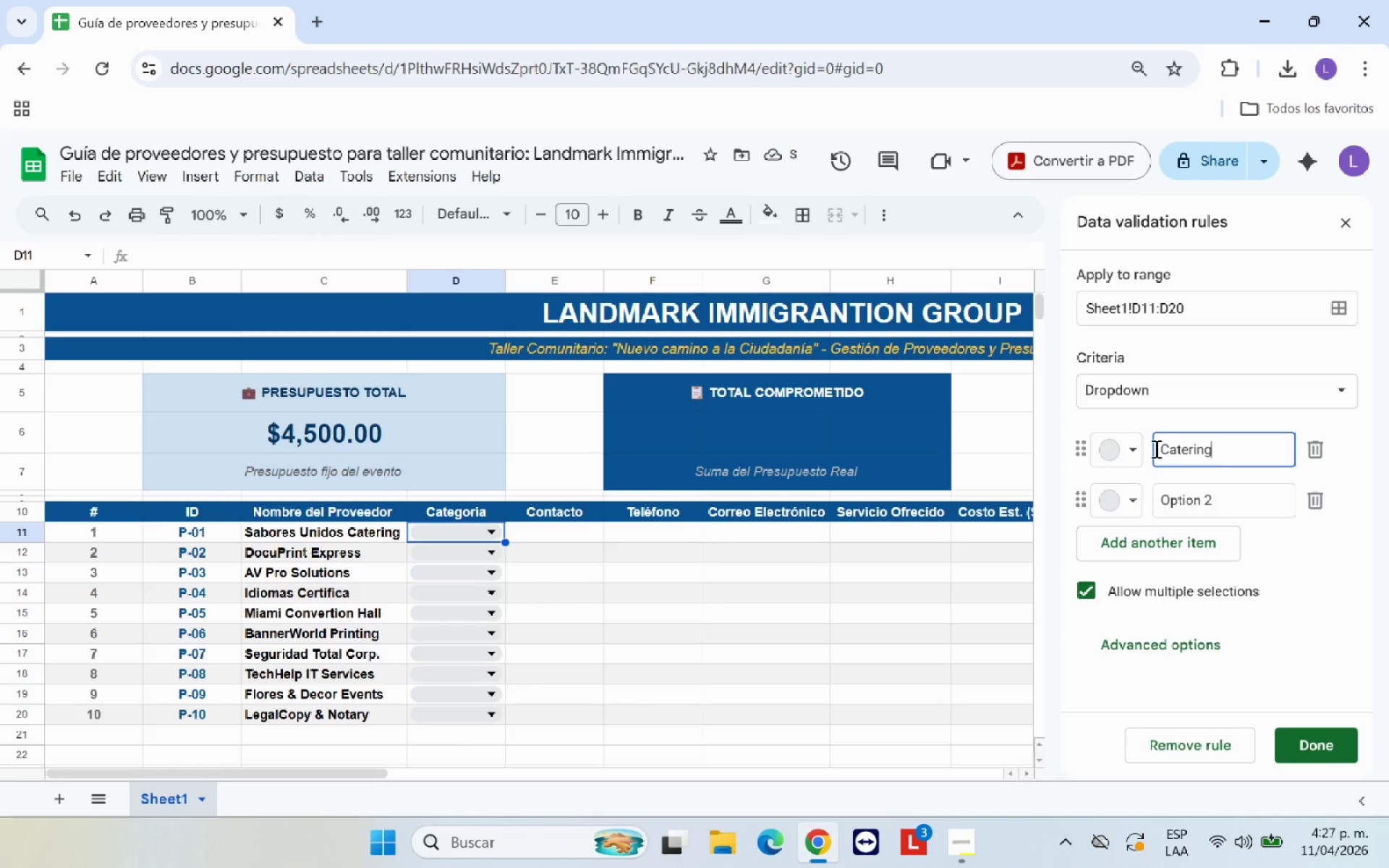 
left_click_drag(start_coordinate=[1236, 496], to_coordinate=[1152, 503])
 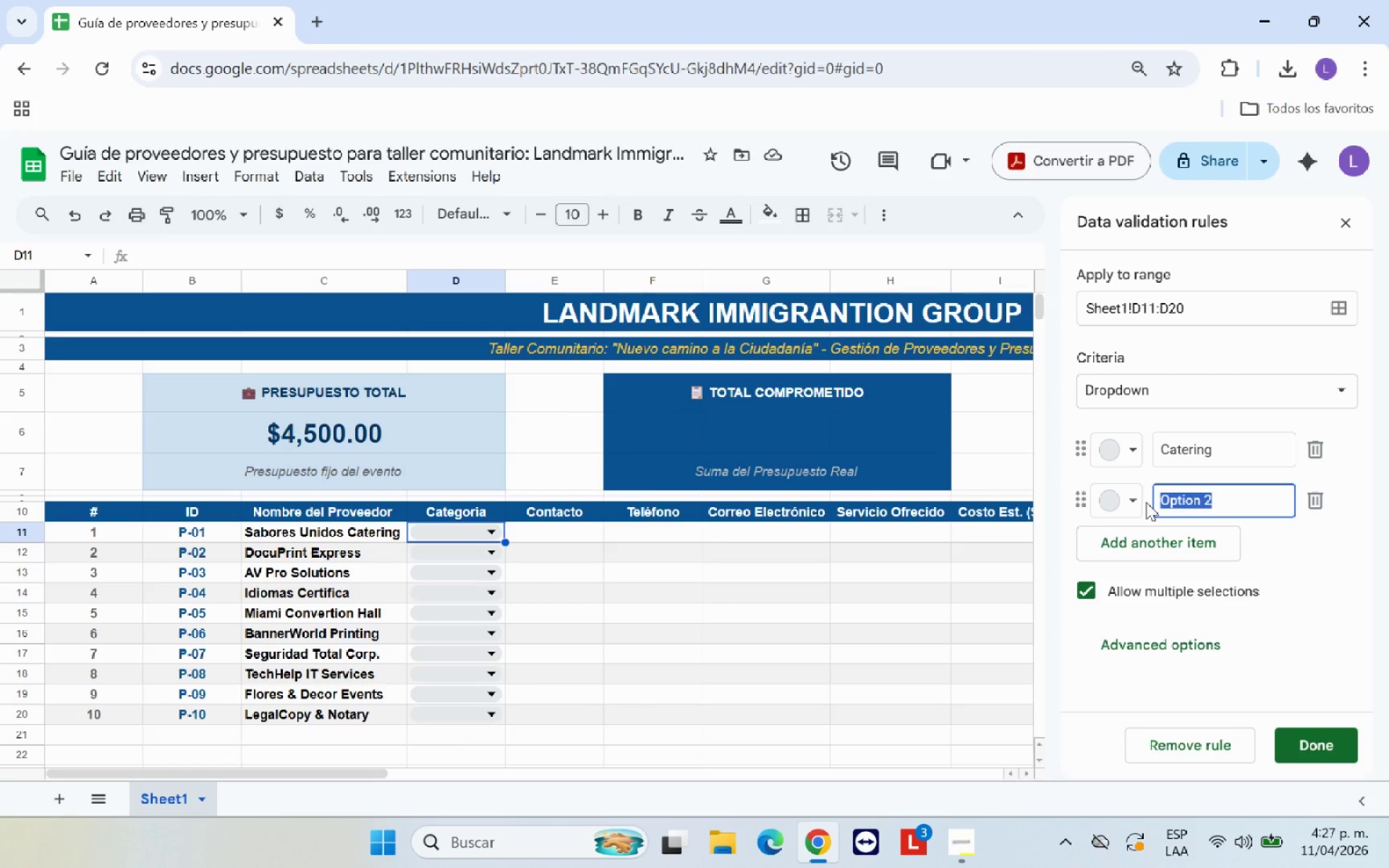 
key(Backspace)
 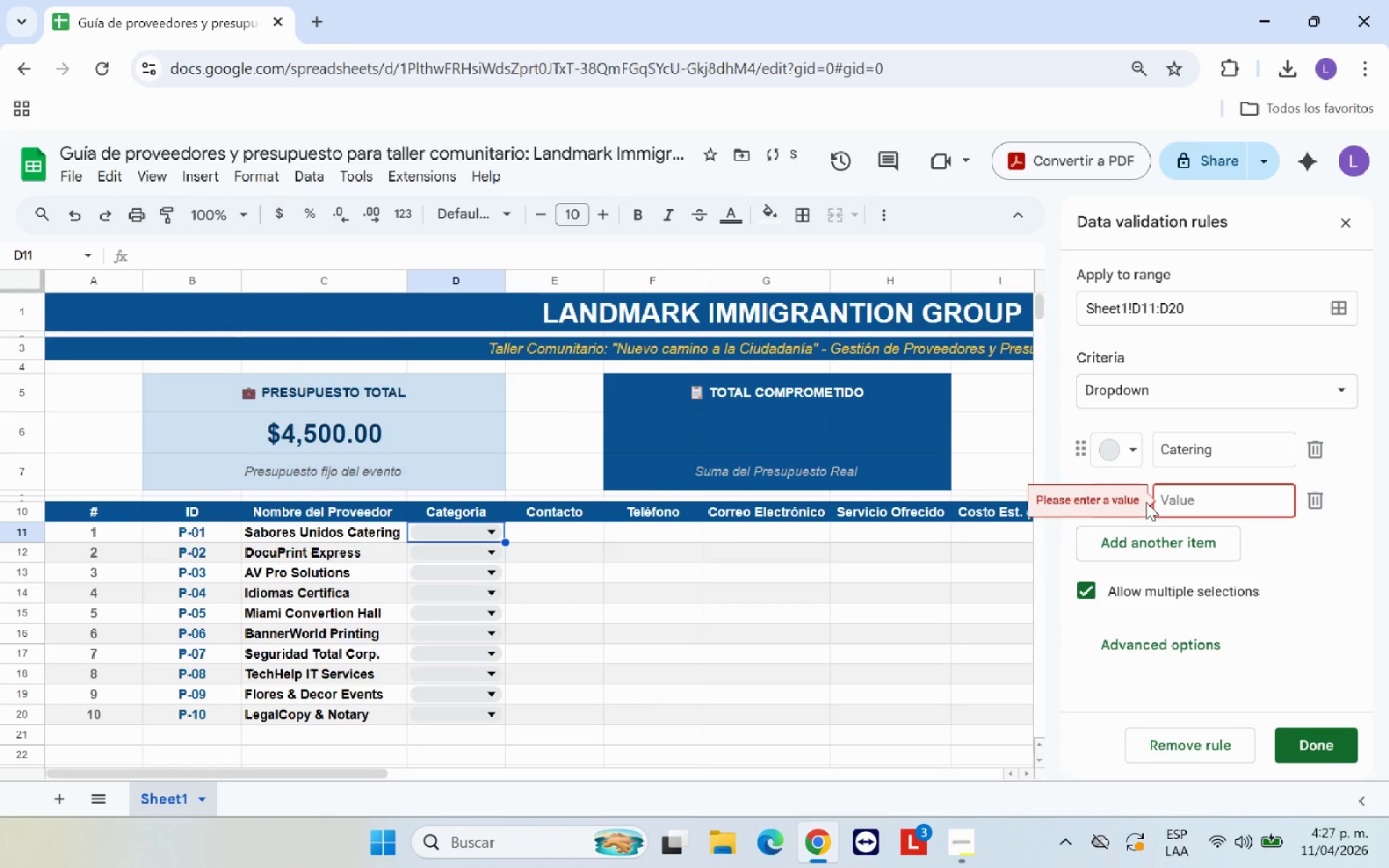 
type(Impresi;on de Dp)
key(Backspace)
type(ocumentos)
 